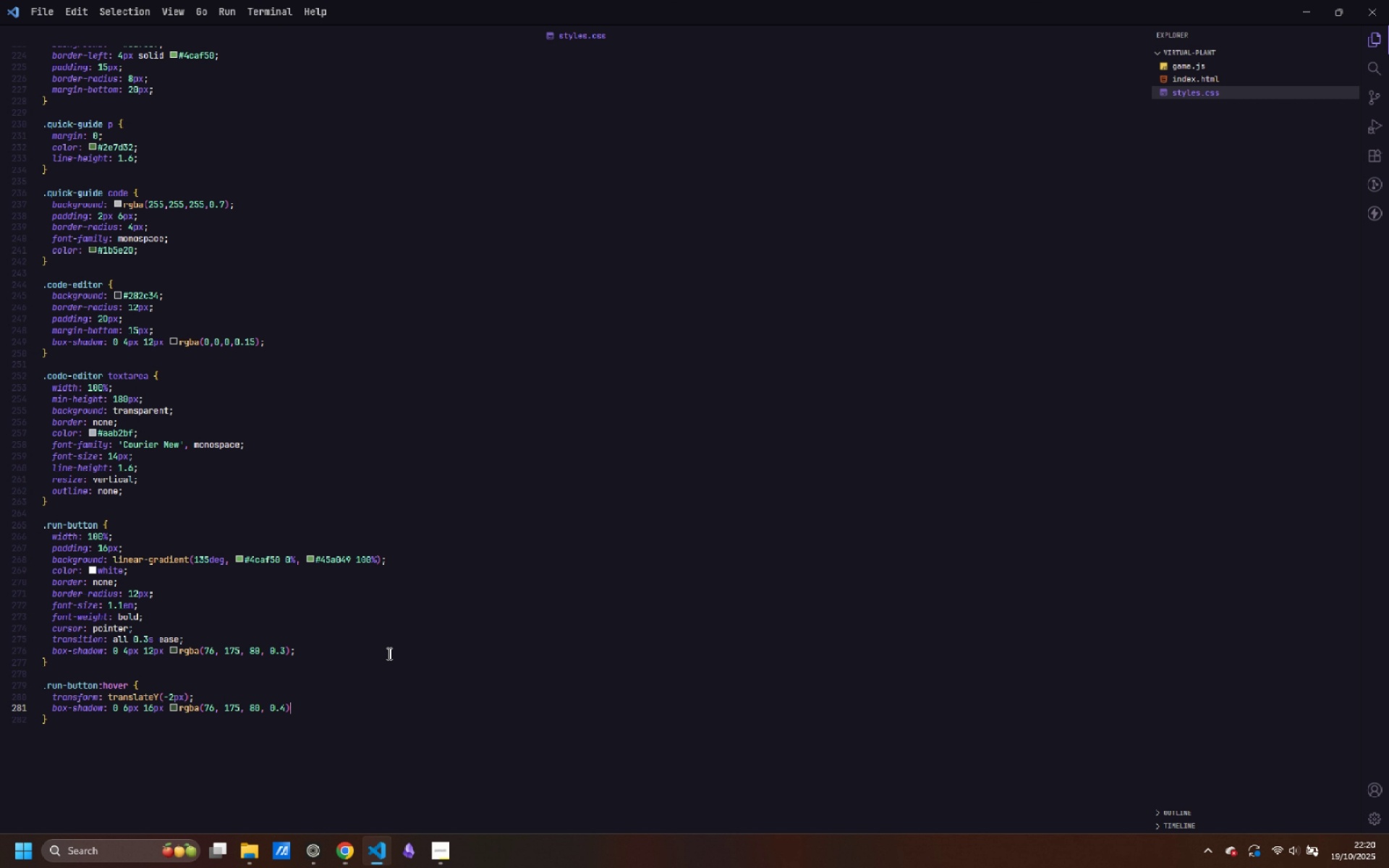 
key(ArrowRight)
 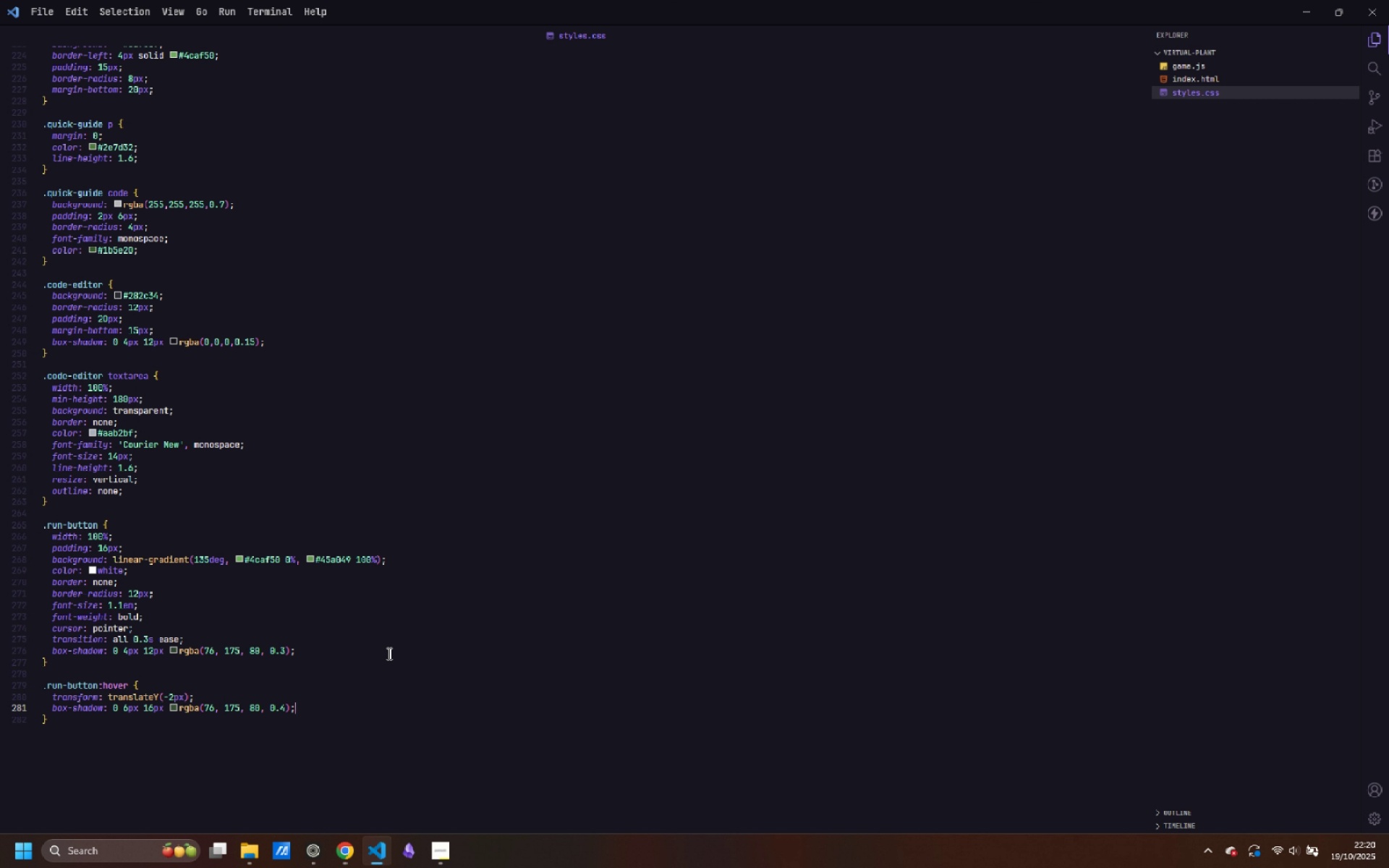 
key(Semicolon)
 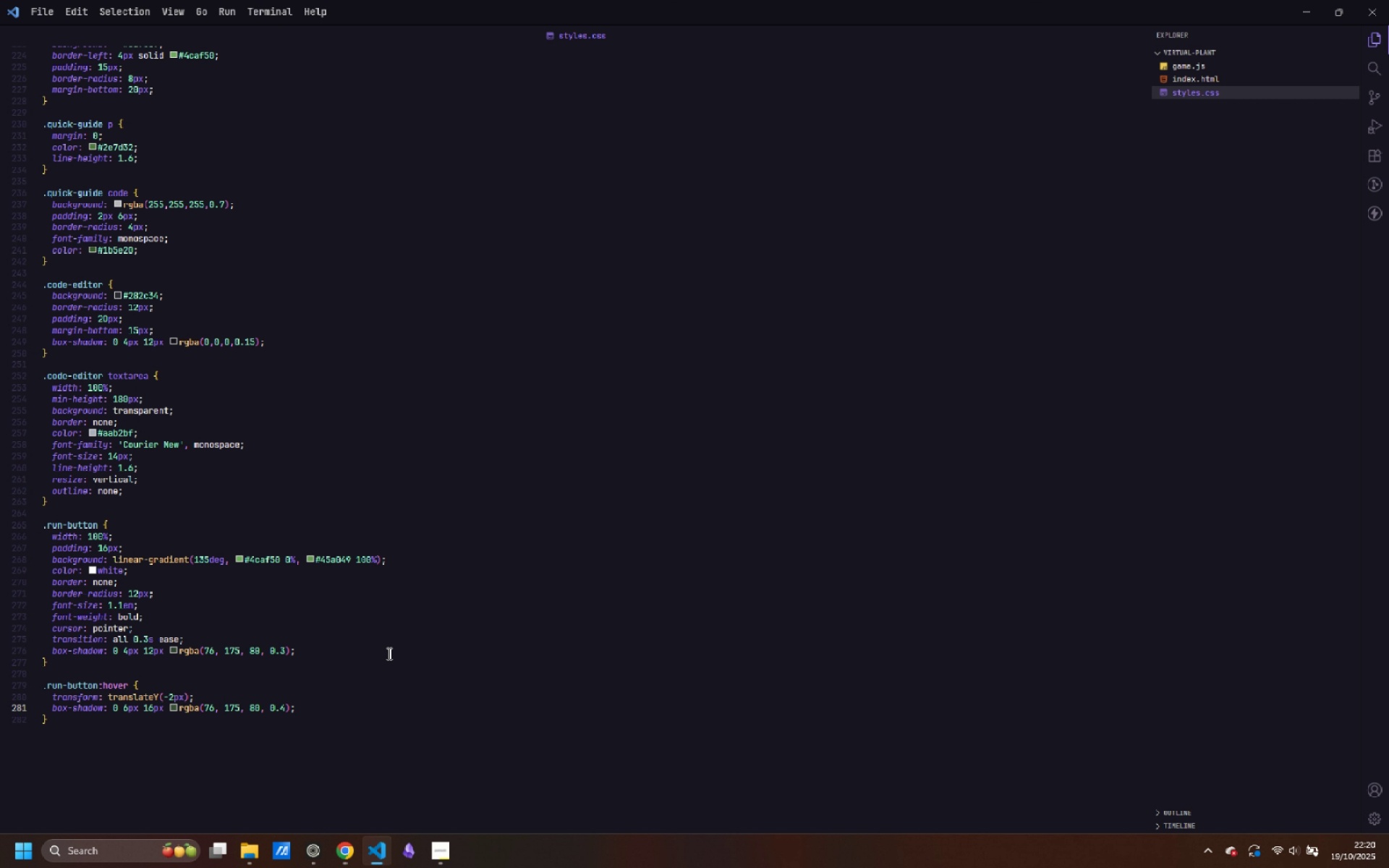 
key(Control+ControlLeft)
 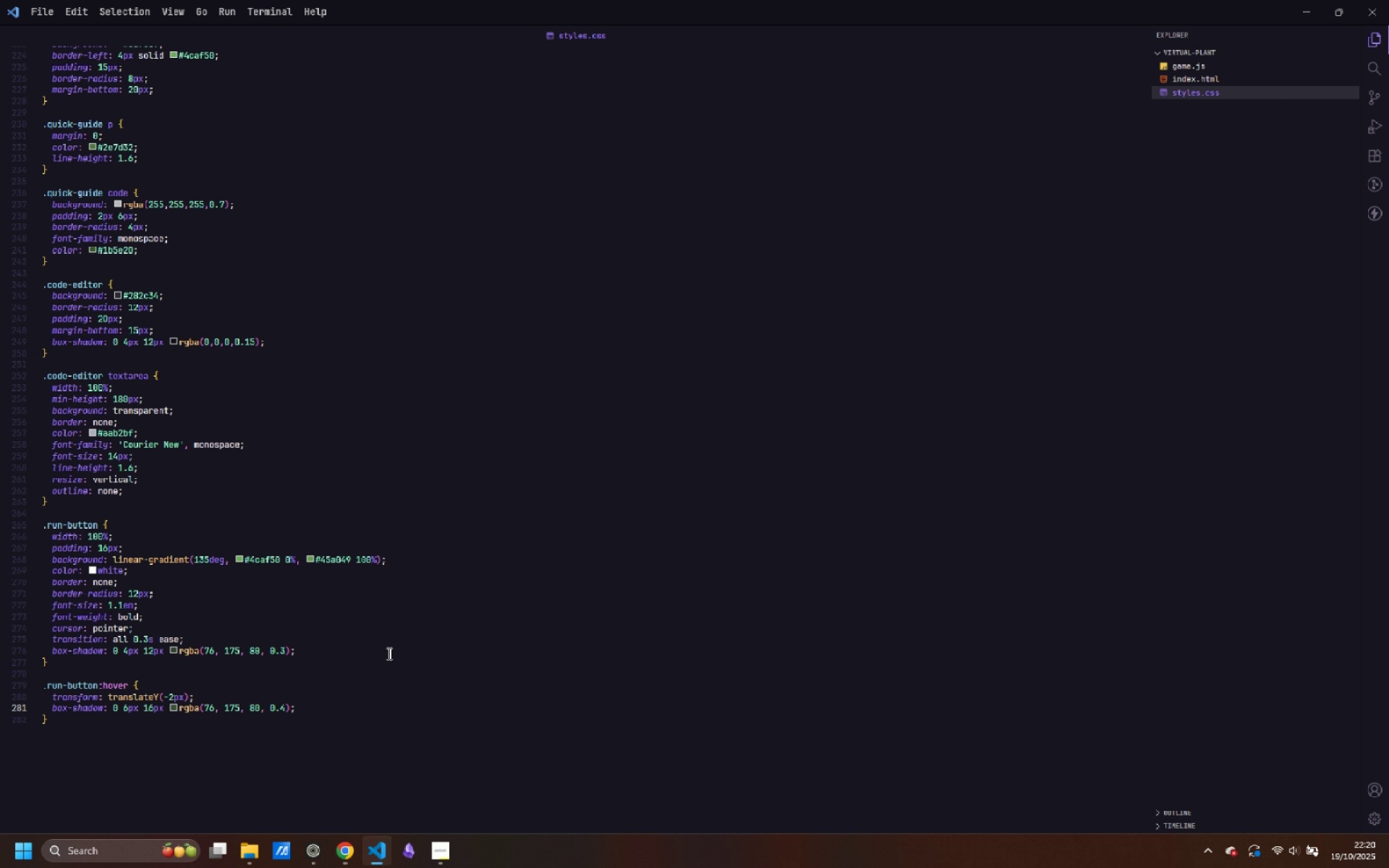 
key(Control+S)
 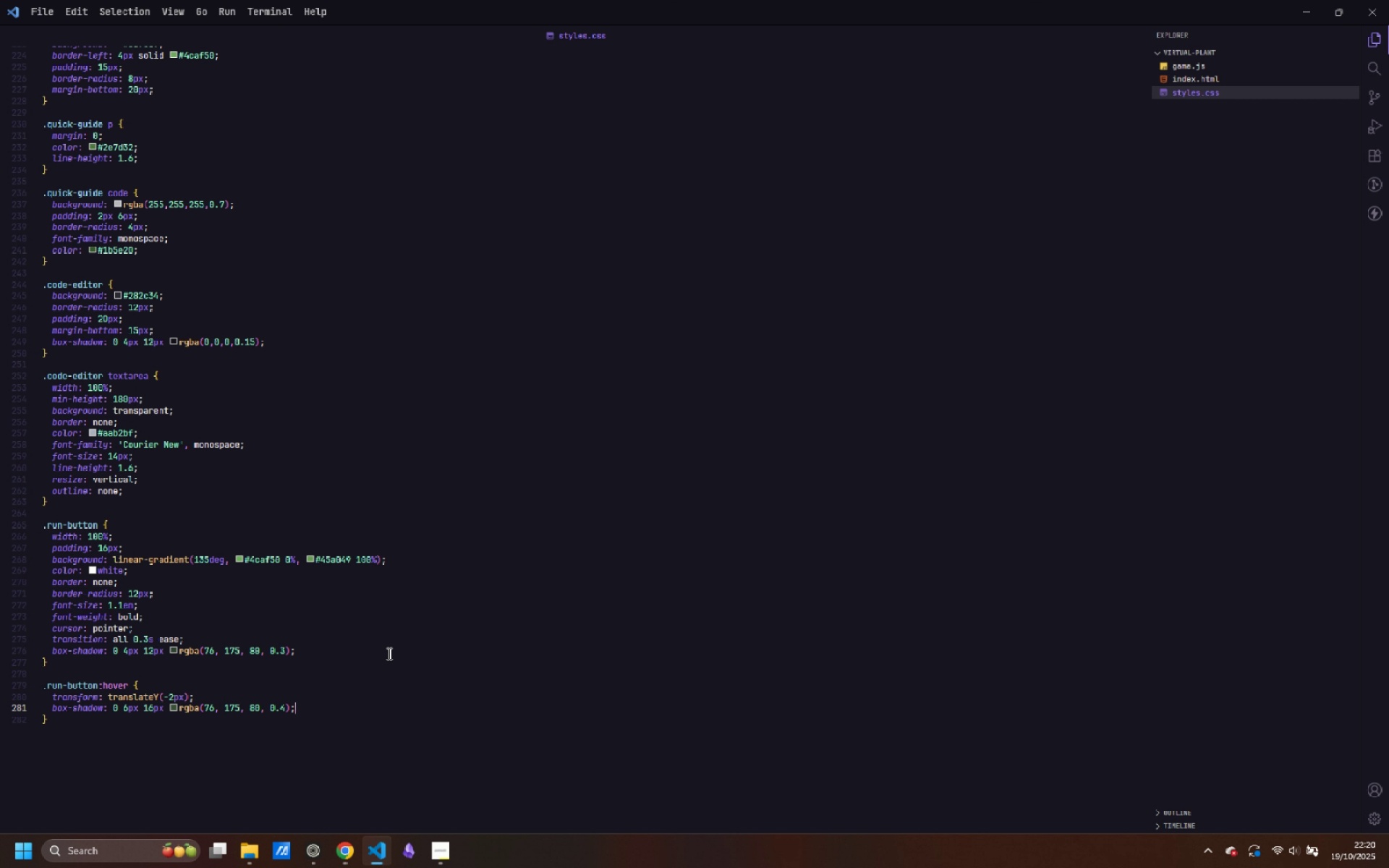 
scroll: coordinate [384, 646], scroll_direction: down, amount: 2.0
 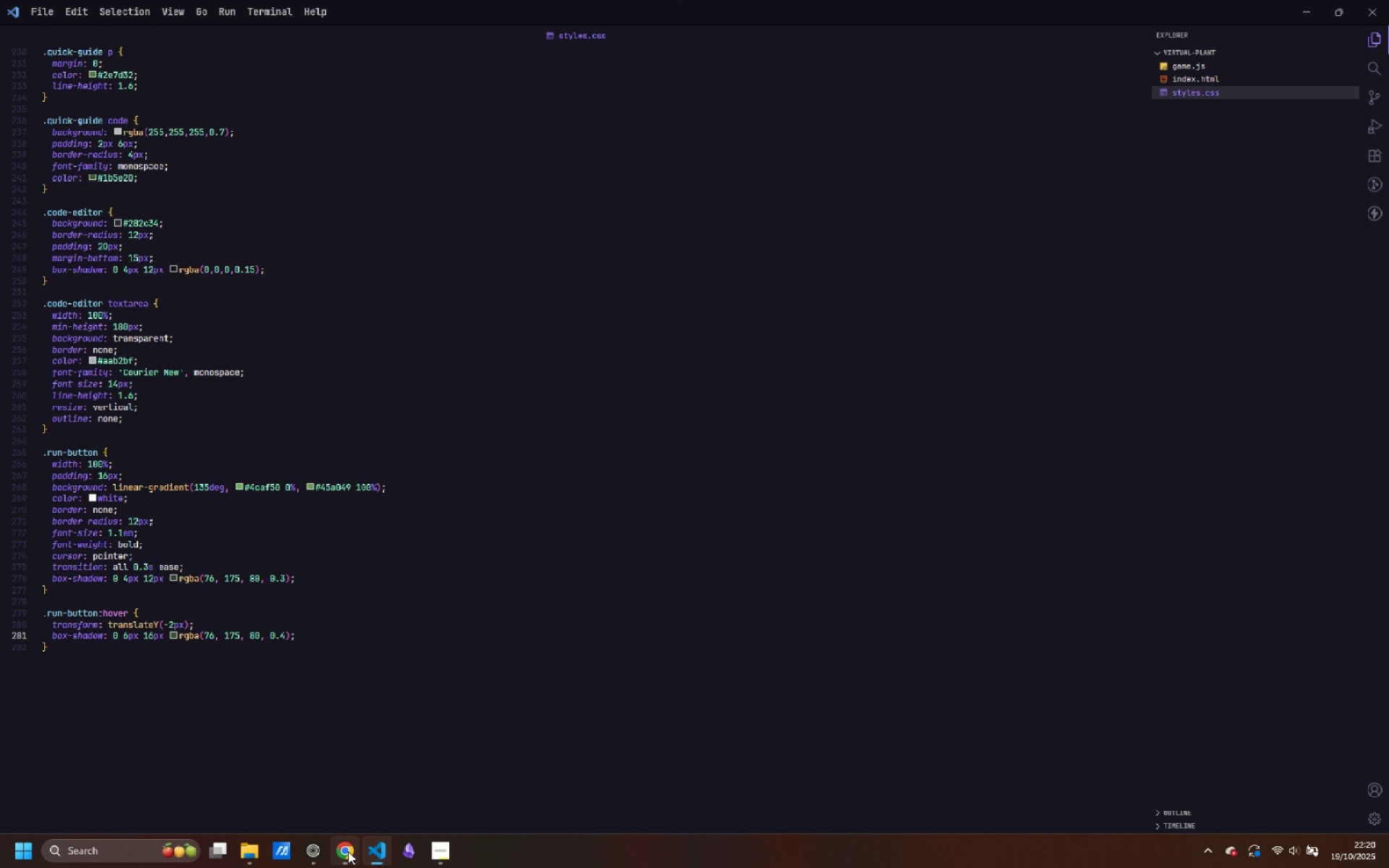 
left_click([347, 855])
 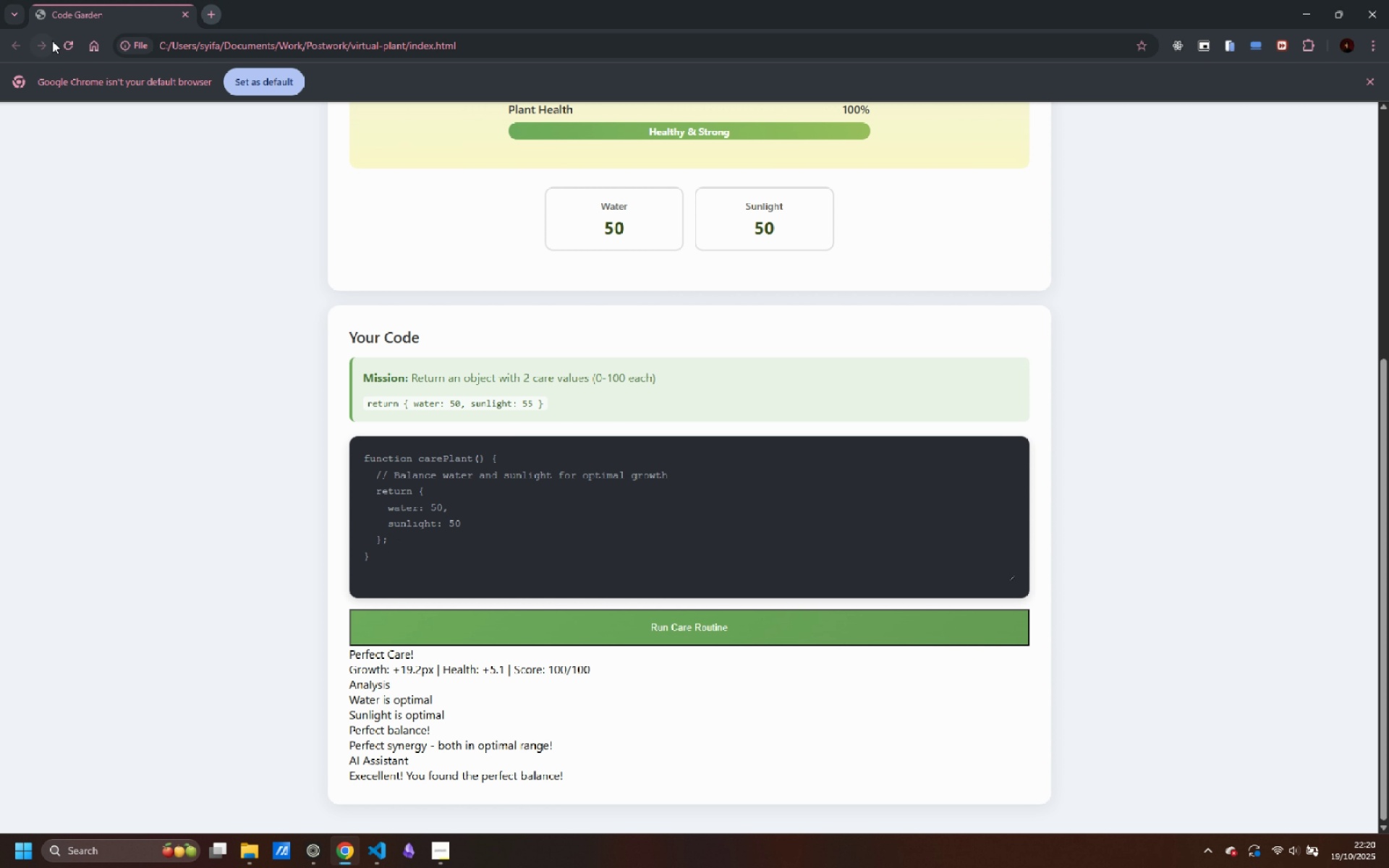 
left_click([65, 42])
 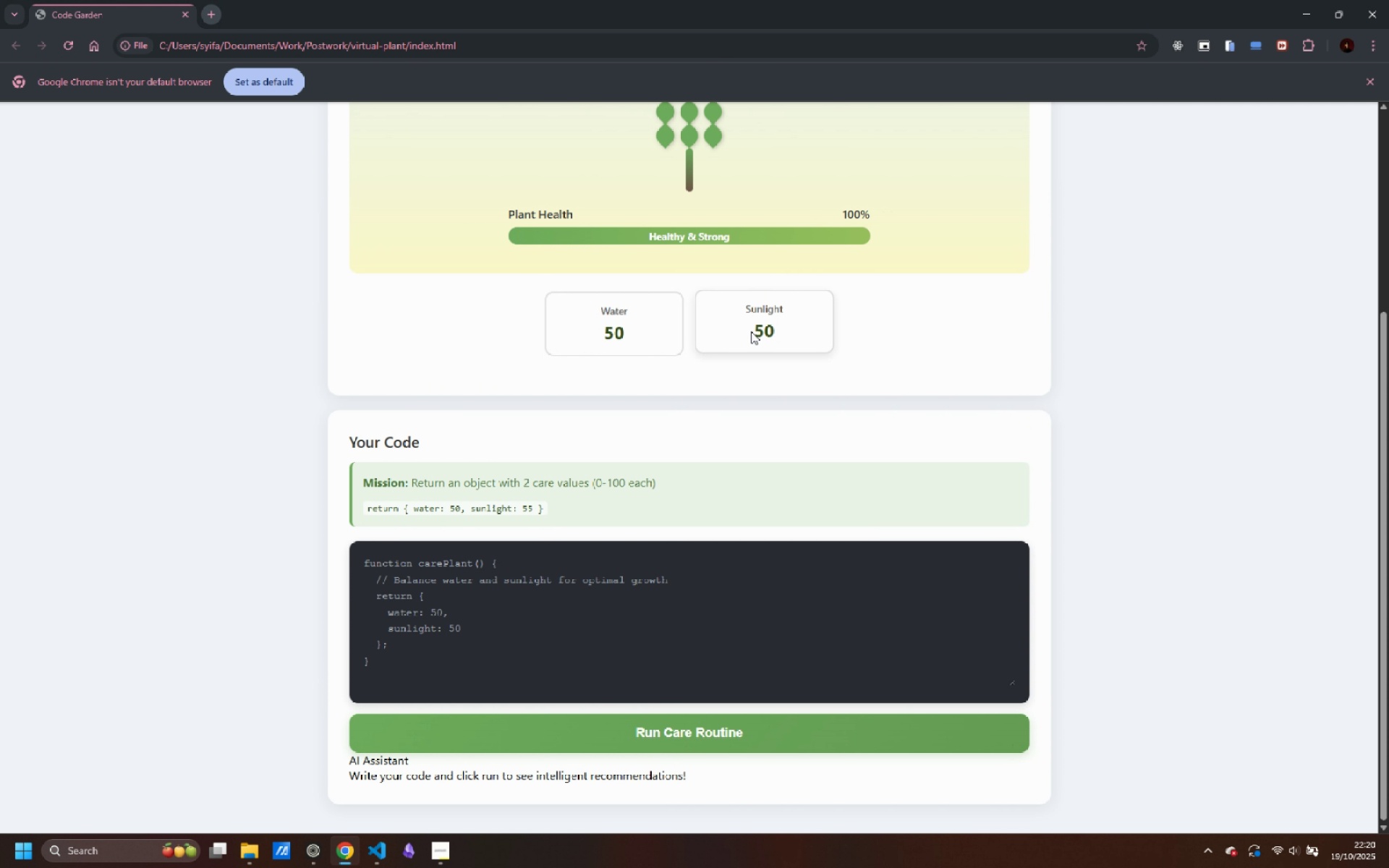 
wait(5.94)
 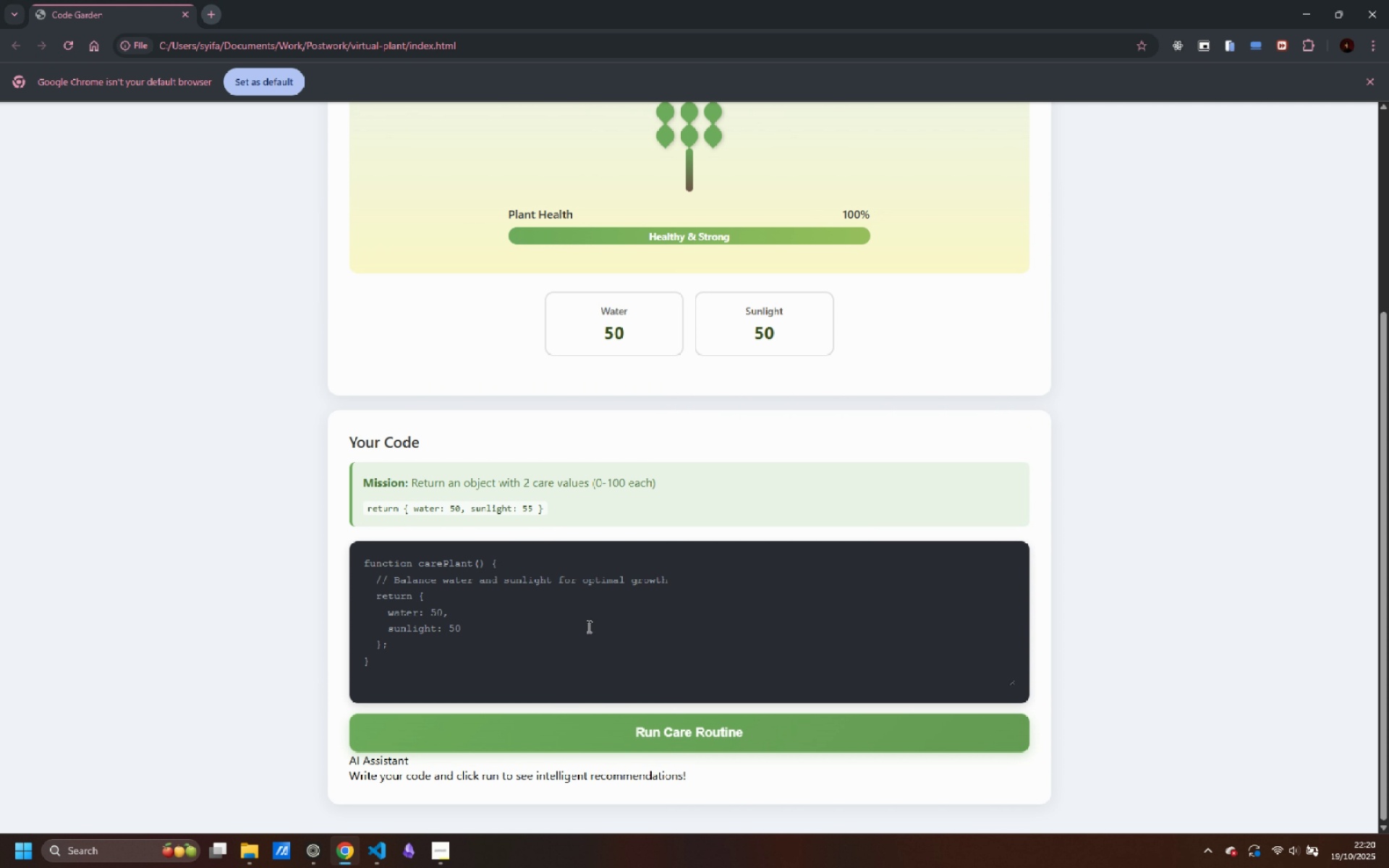 
scroll: coordinate [297, 551], scroll_direction: up, amount: 4.0
 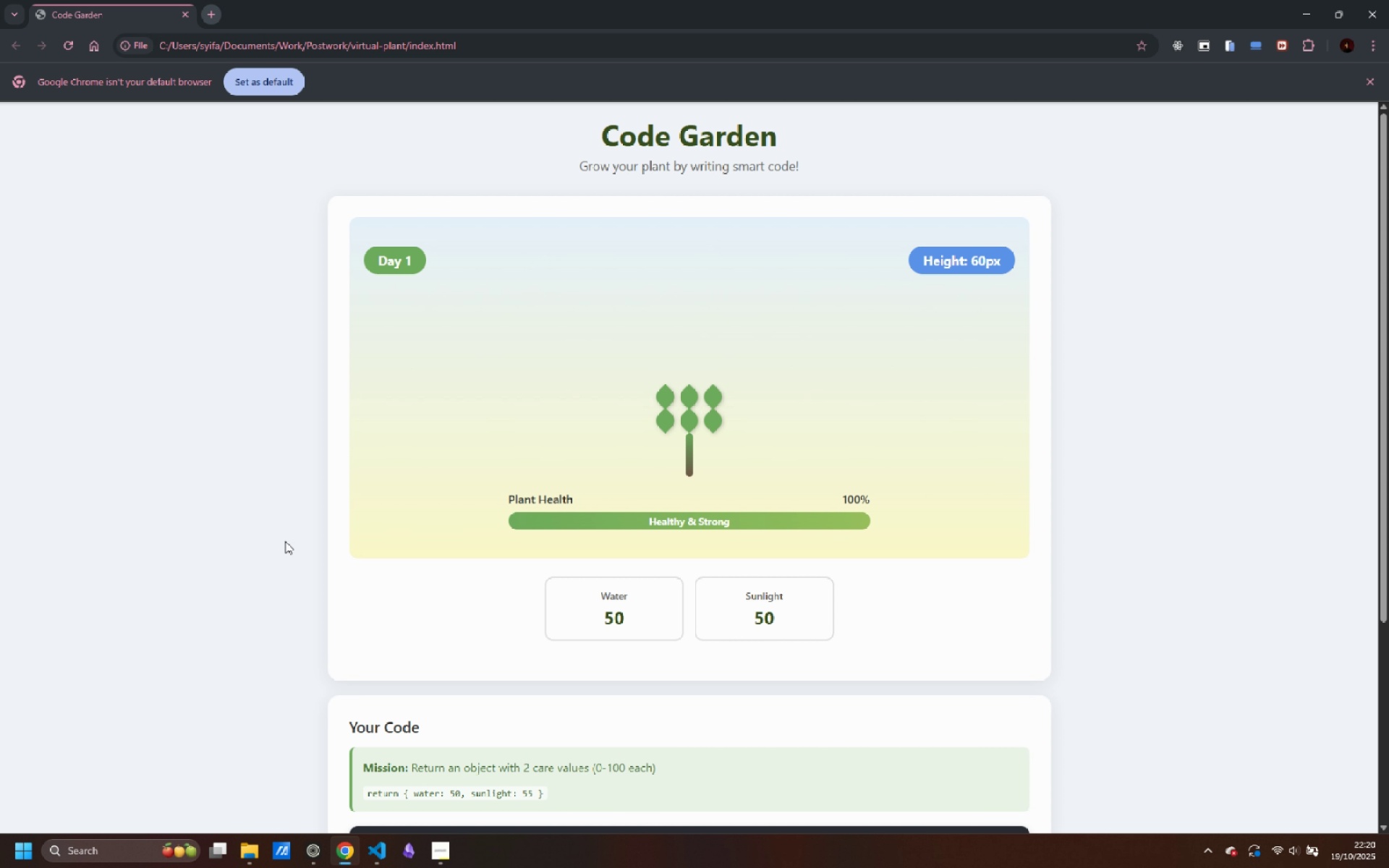 
scroll: coordinate [281, 538], scroll_direction: down, amount: 5.0
 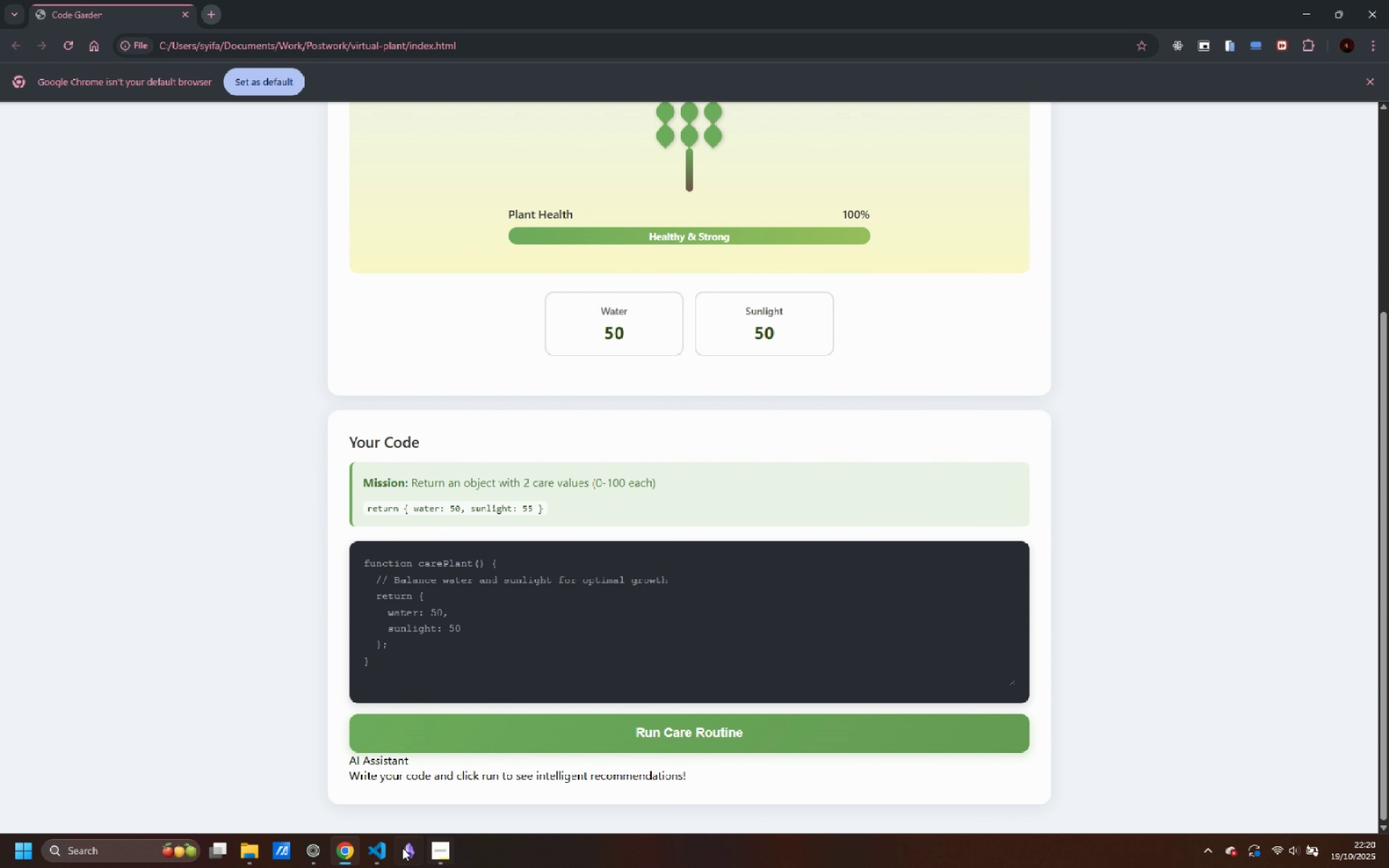 
left_click([375, 856])
 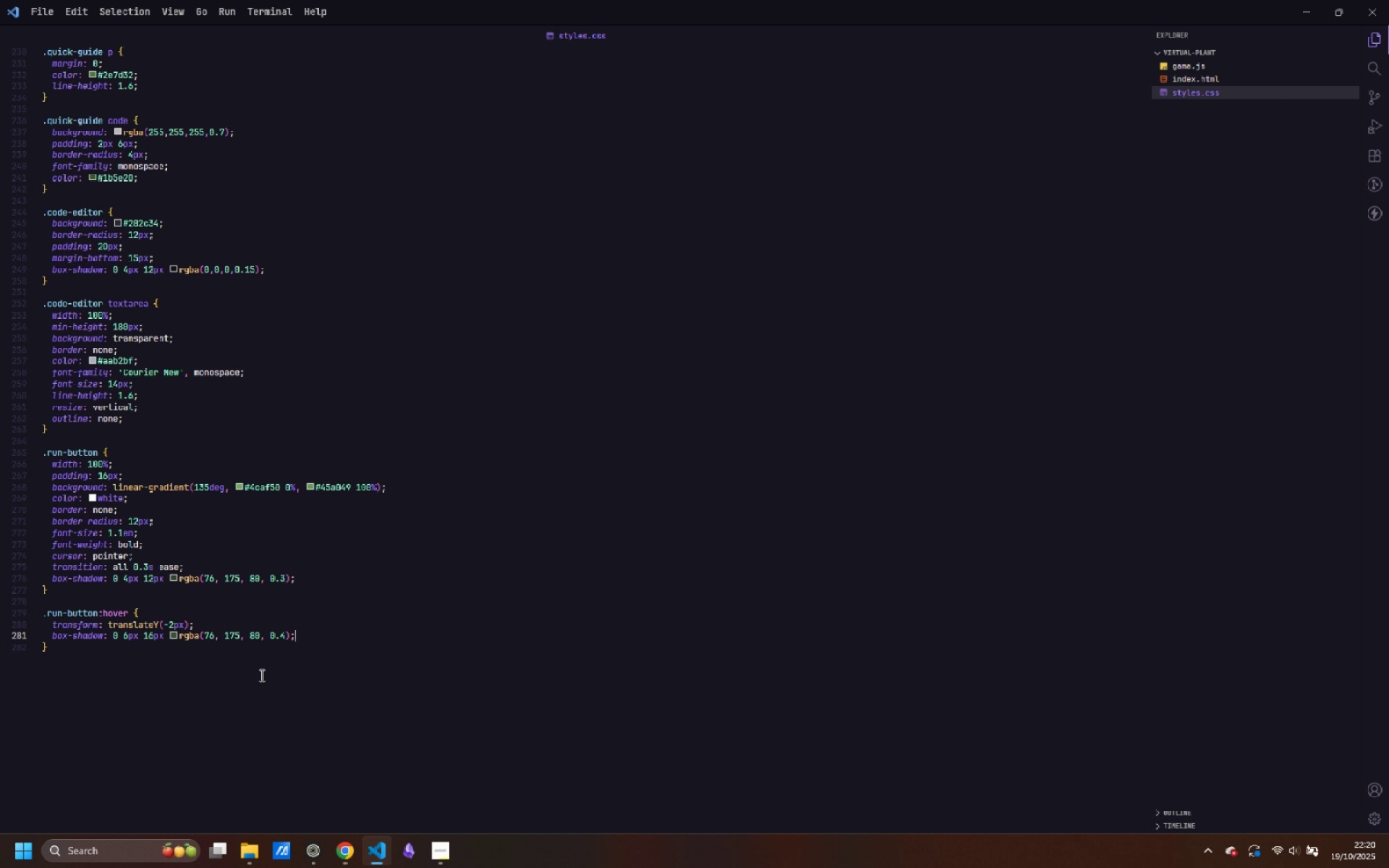 
left_click([260, 675])
 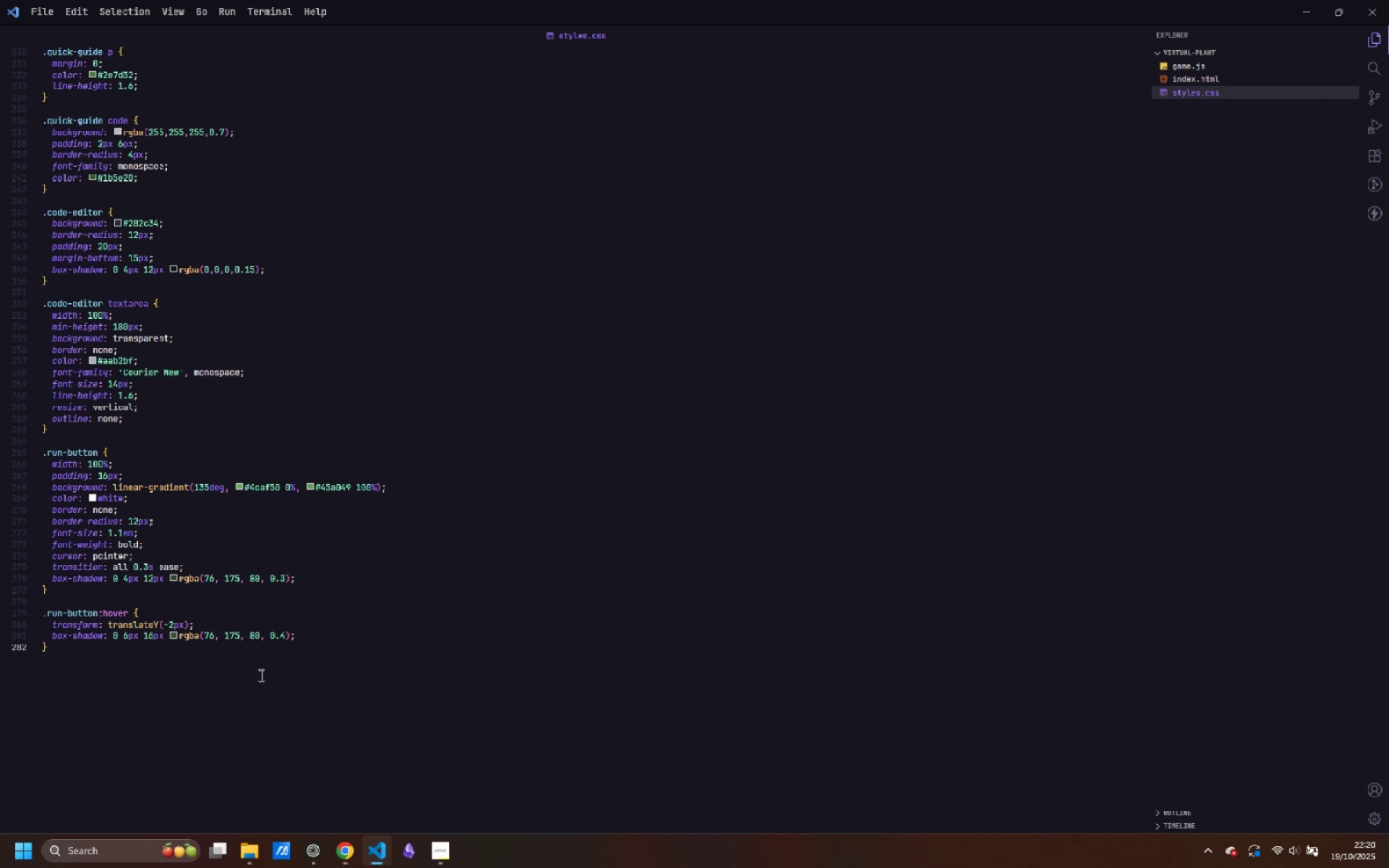 
key(Enter)
 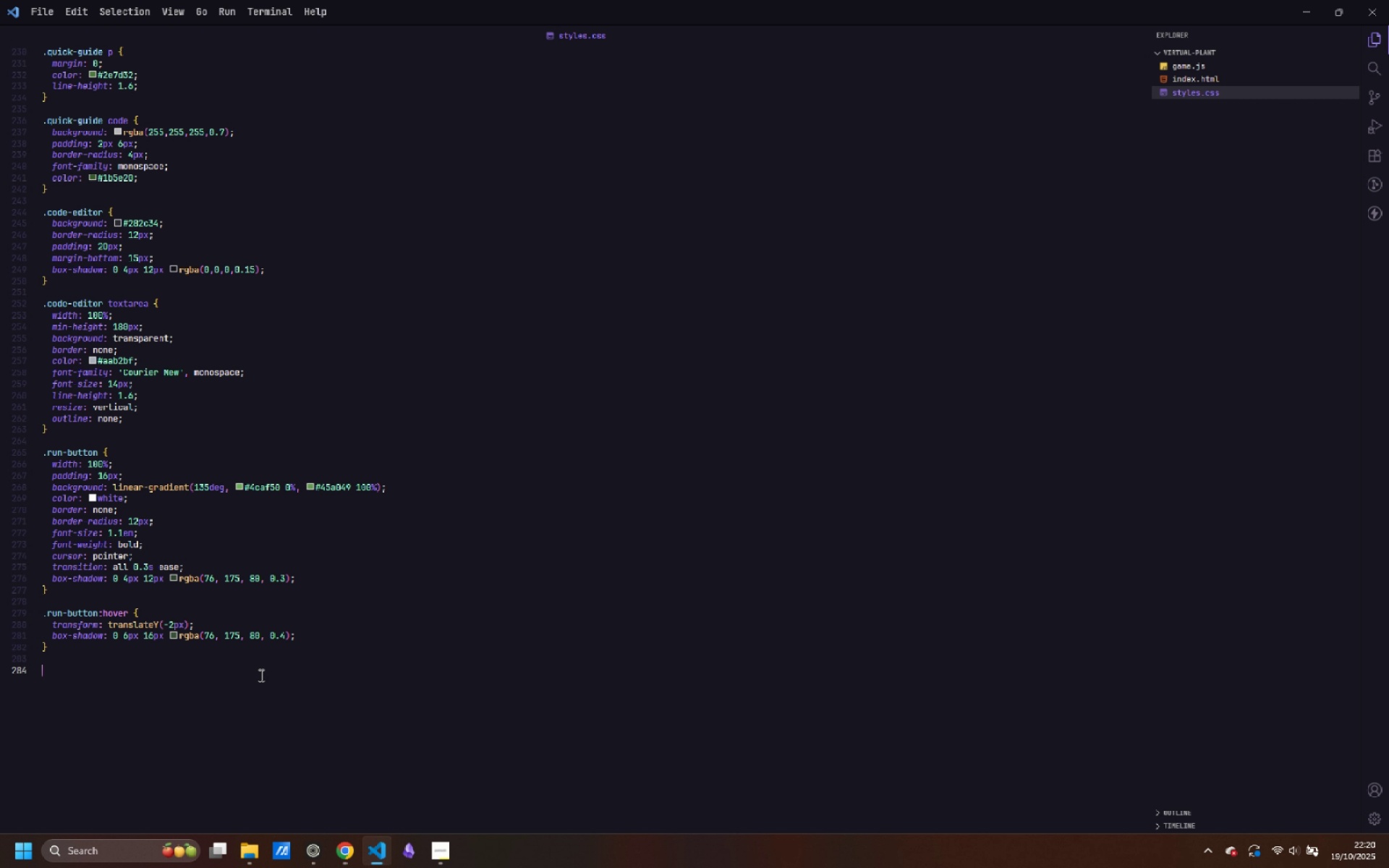 
key(Enter)
 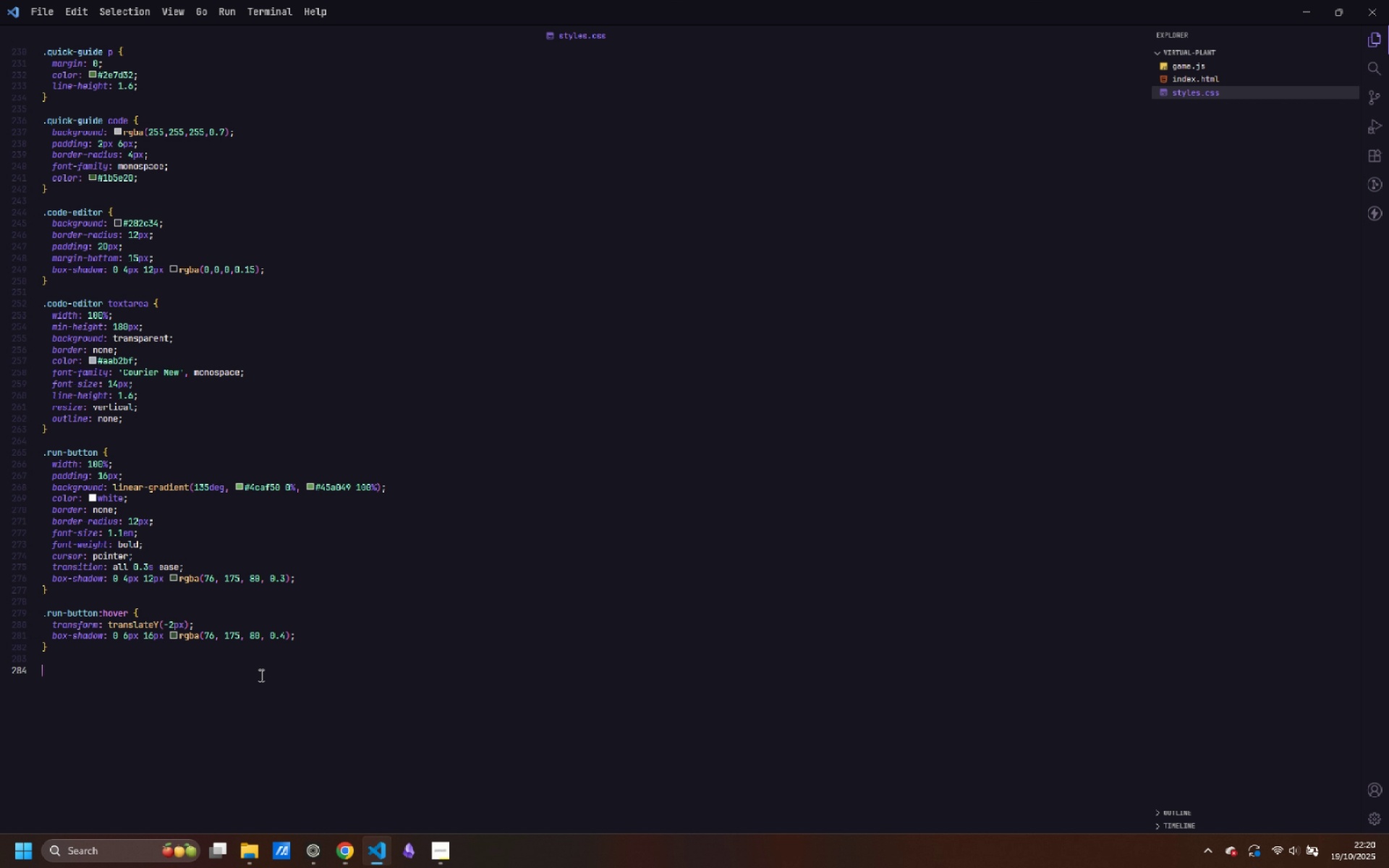 
type(run)
 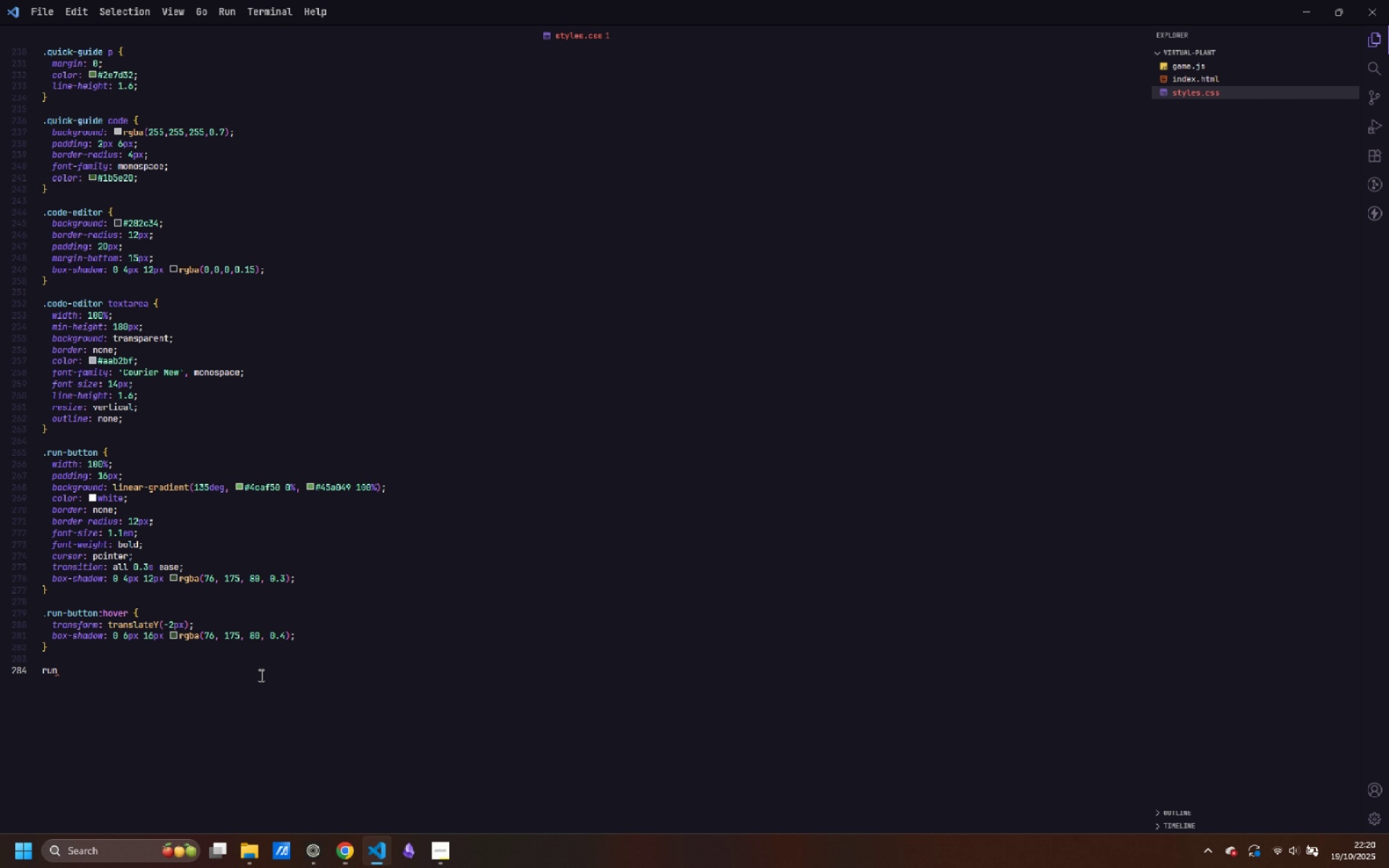 
key(Control+ControlLeft)
 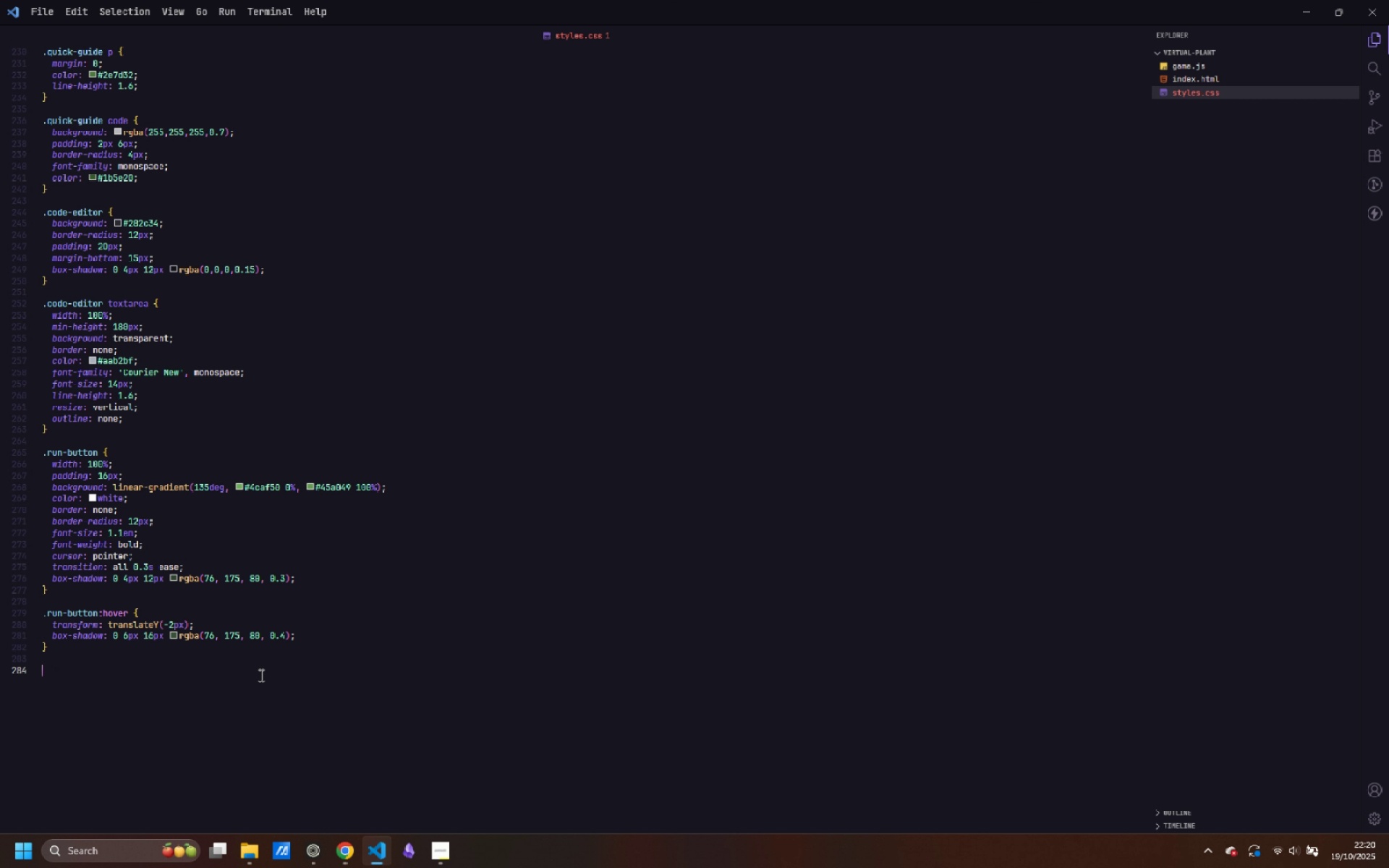 
key(Control+Backspace)
 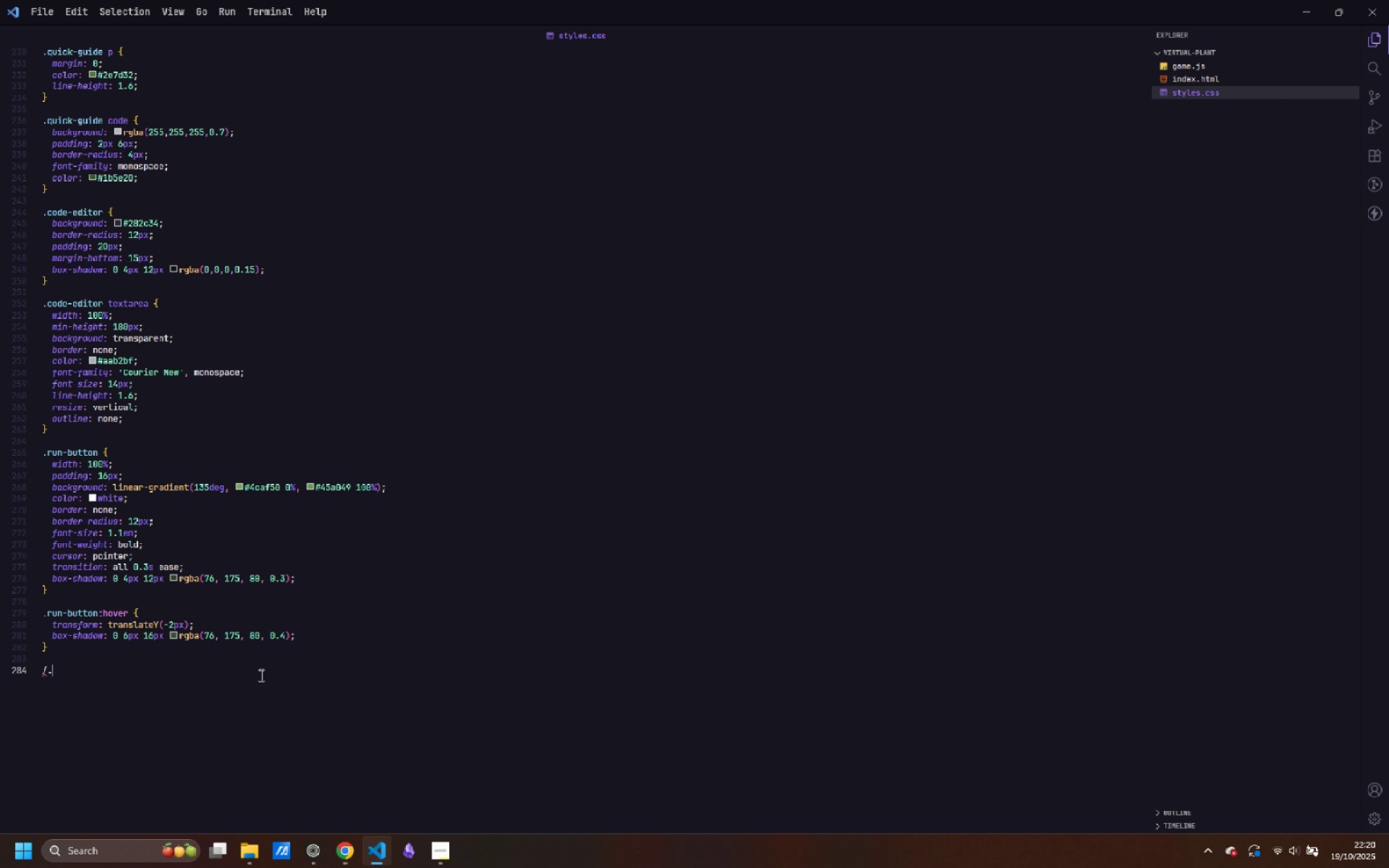 
type(/.)
key(Backspace)
key(Backspace)
type(.run-active)
 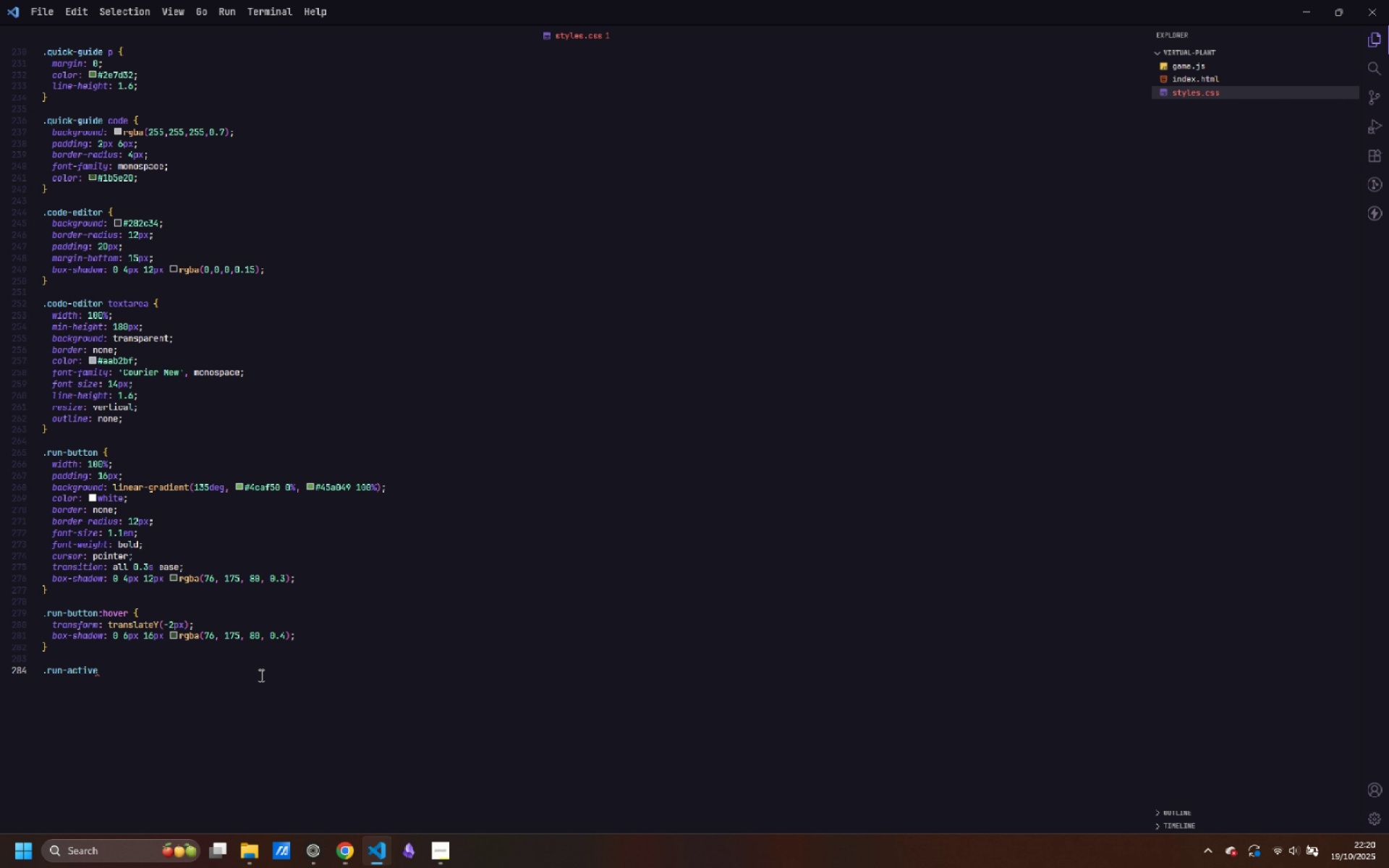 
hold_key(key=ShiftLeft, duration=1.13)
 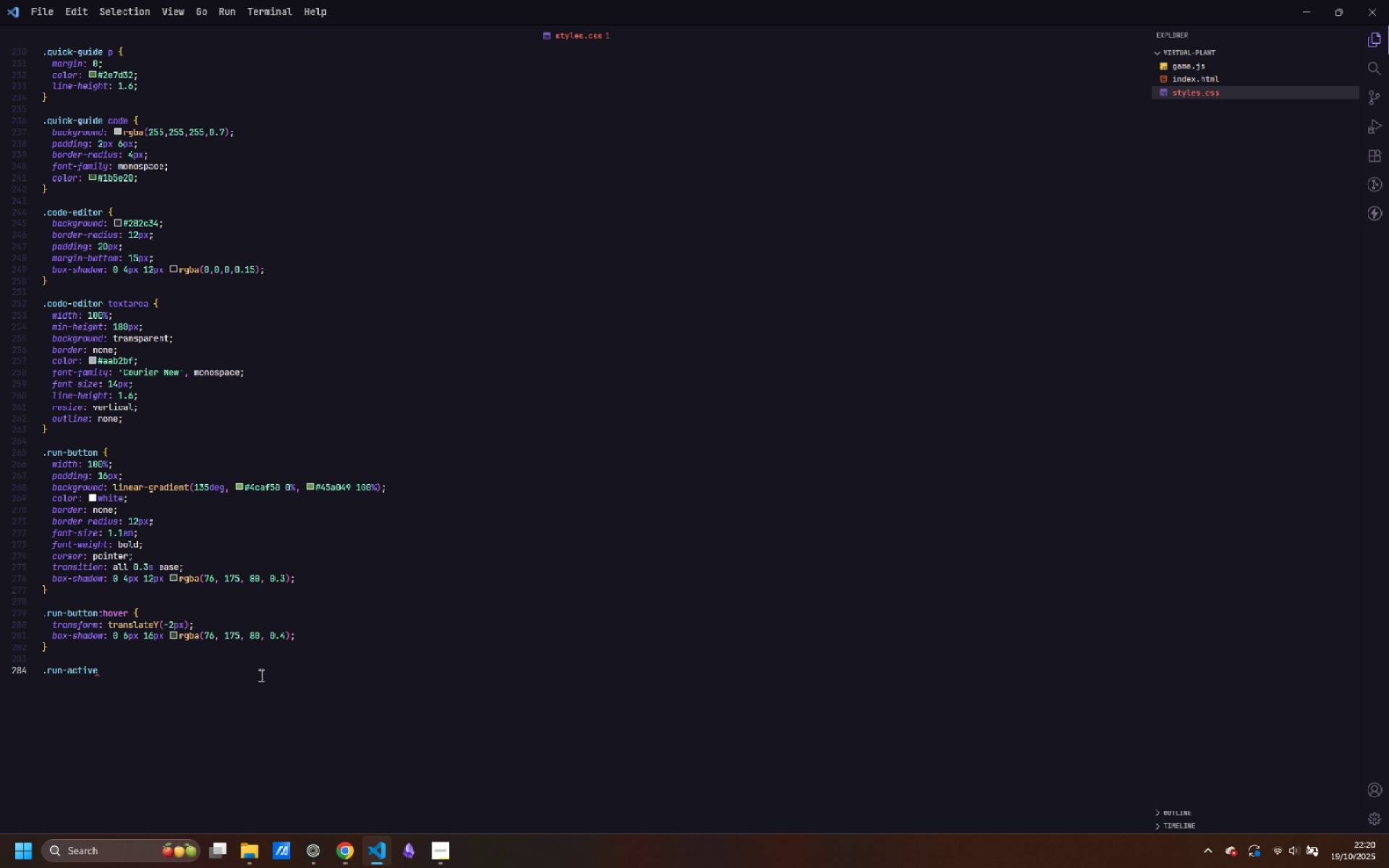 
key(Control+Backspace)
 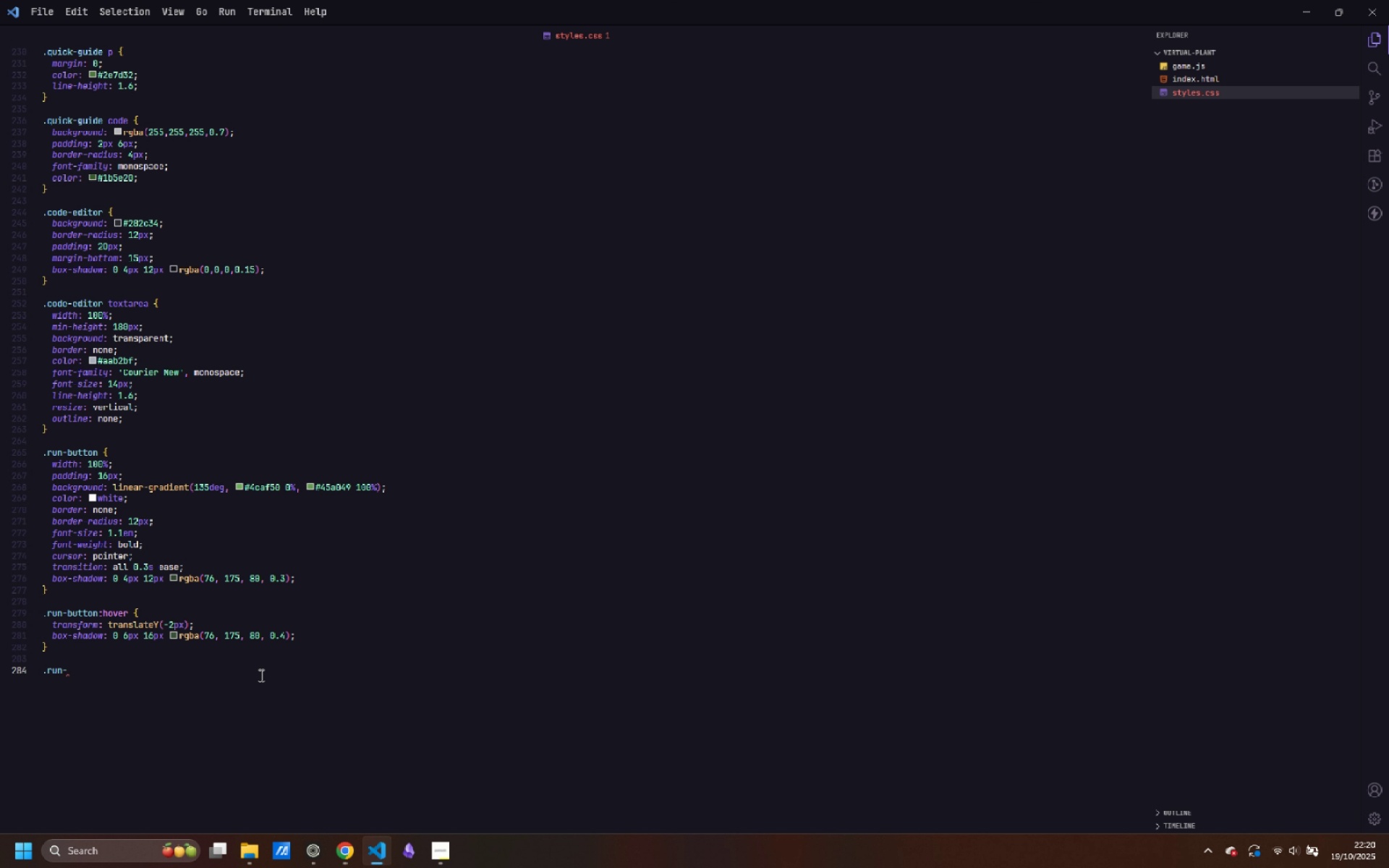 
type(button:active {)
 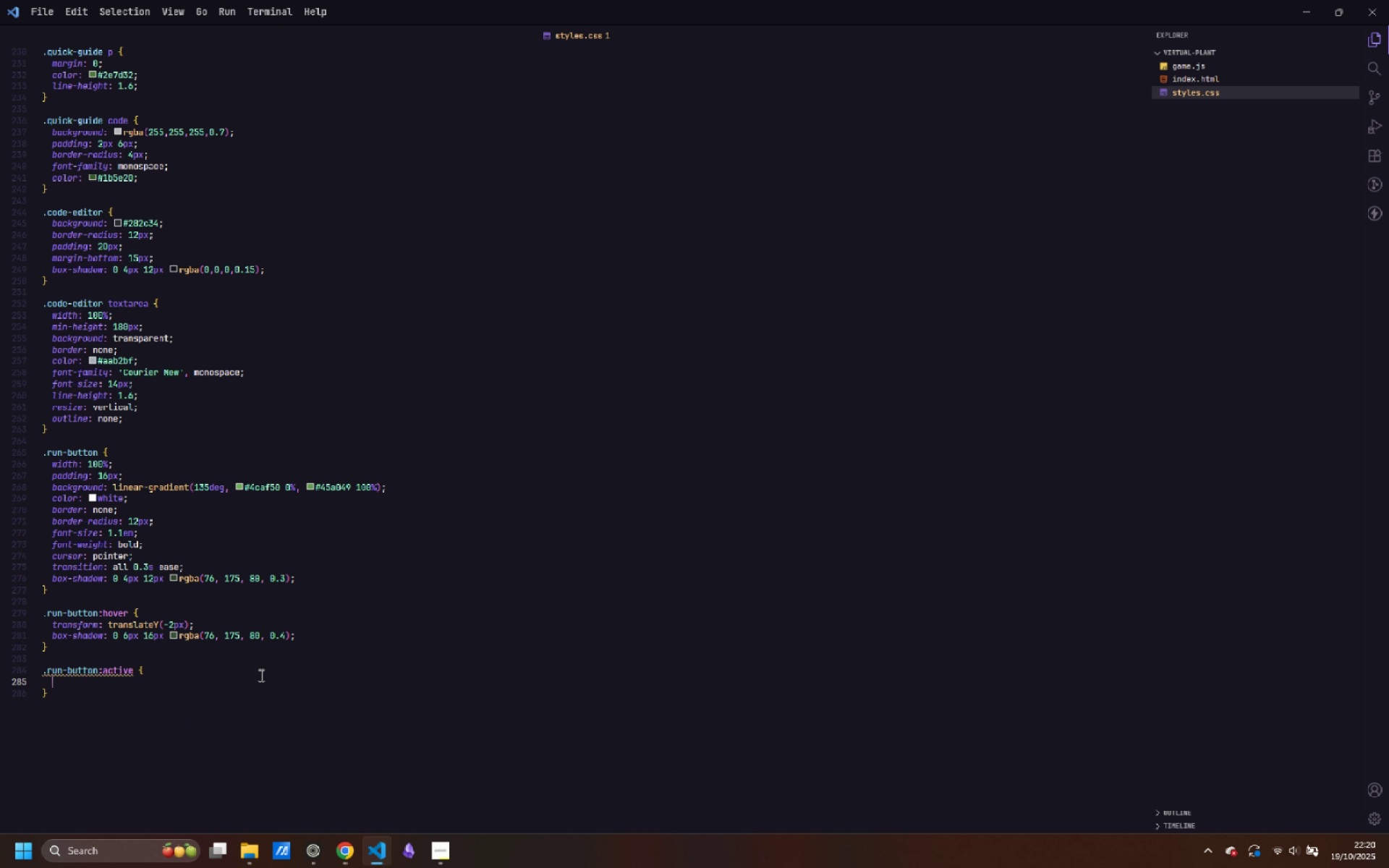 
 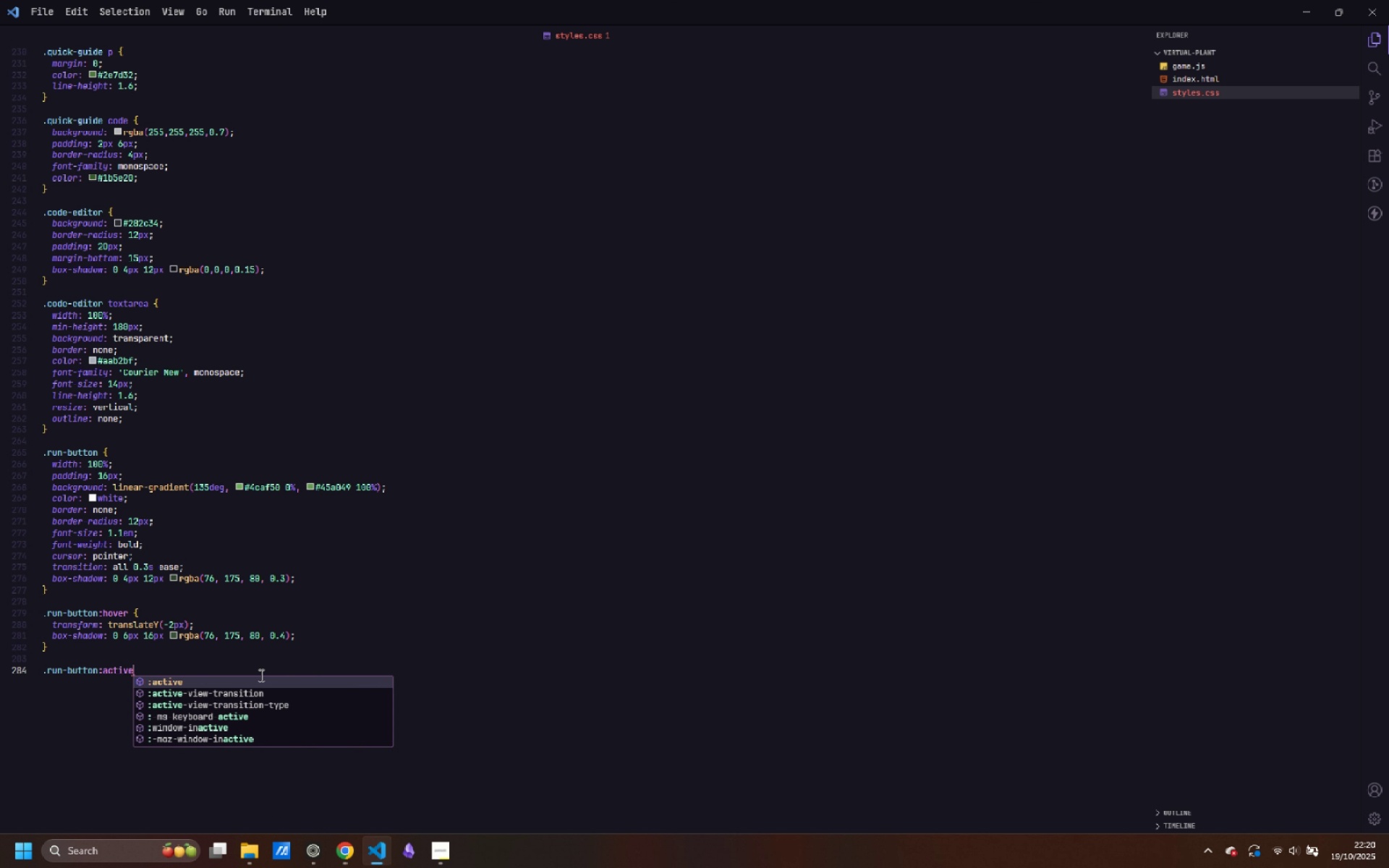 
key(Enter)
 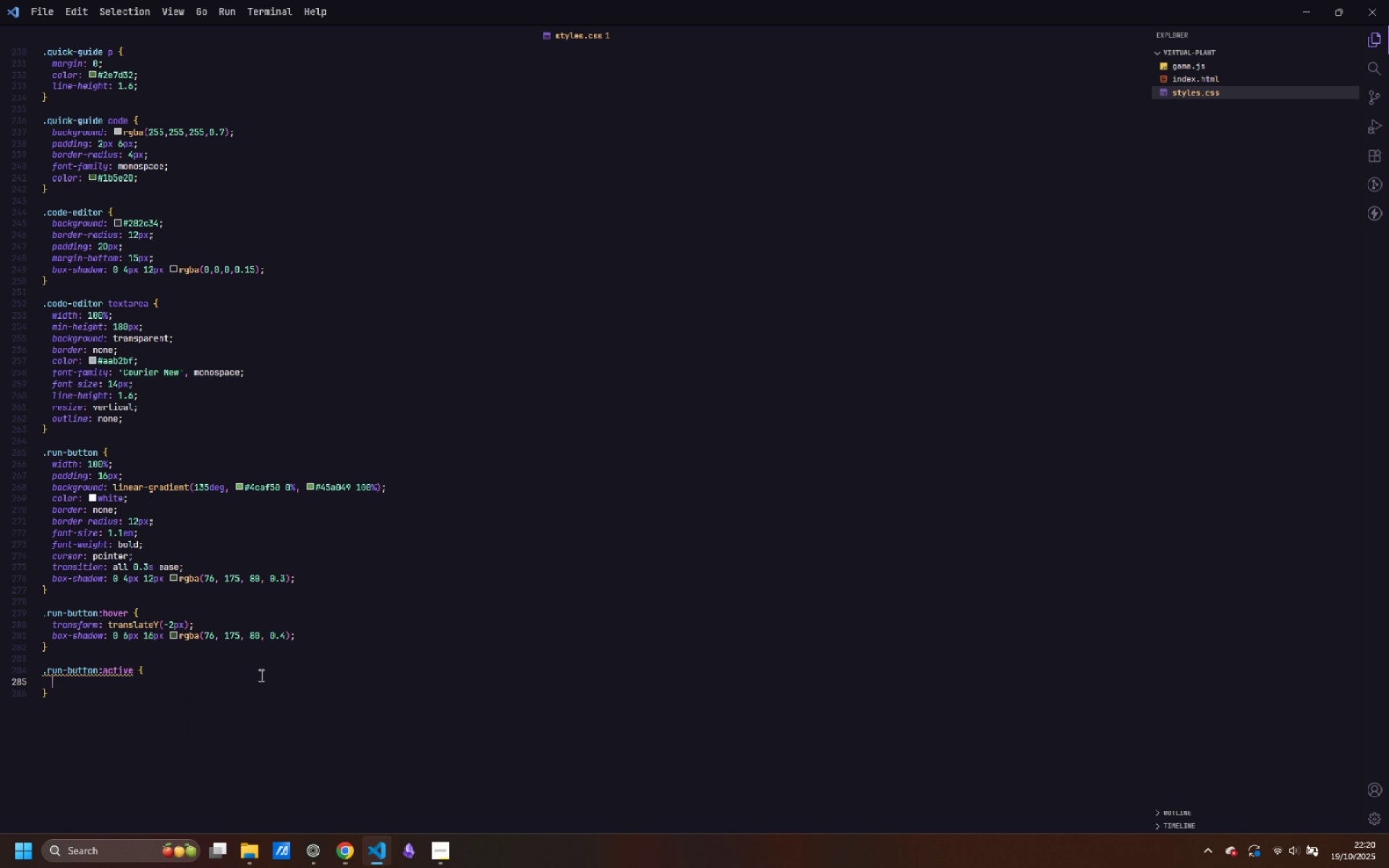 
type(transform: translateY(0)
 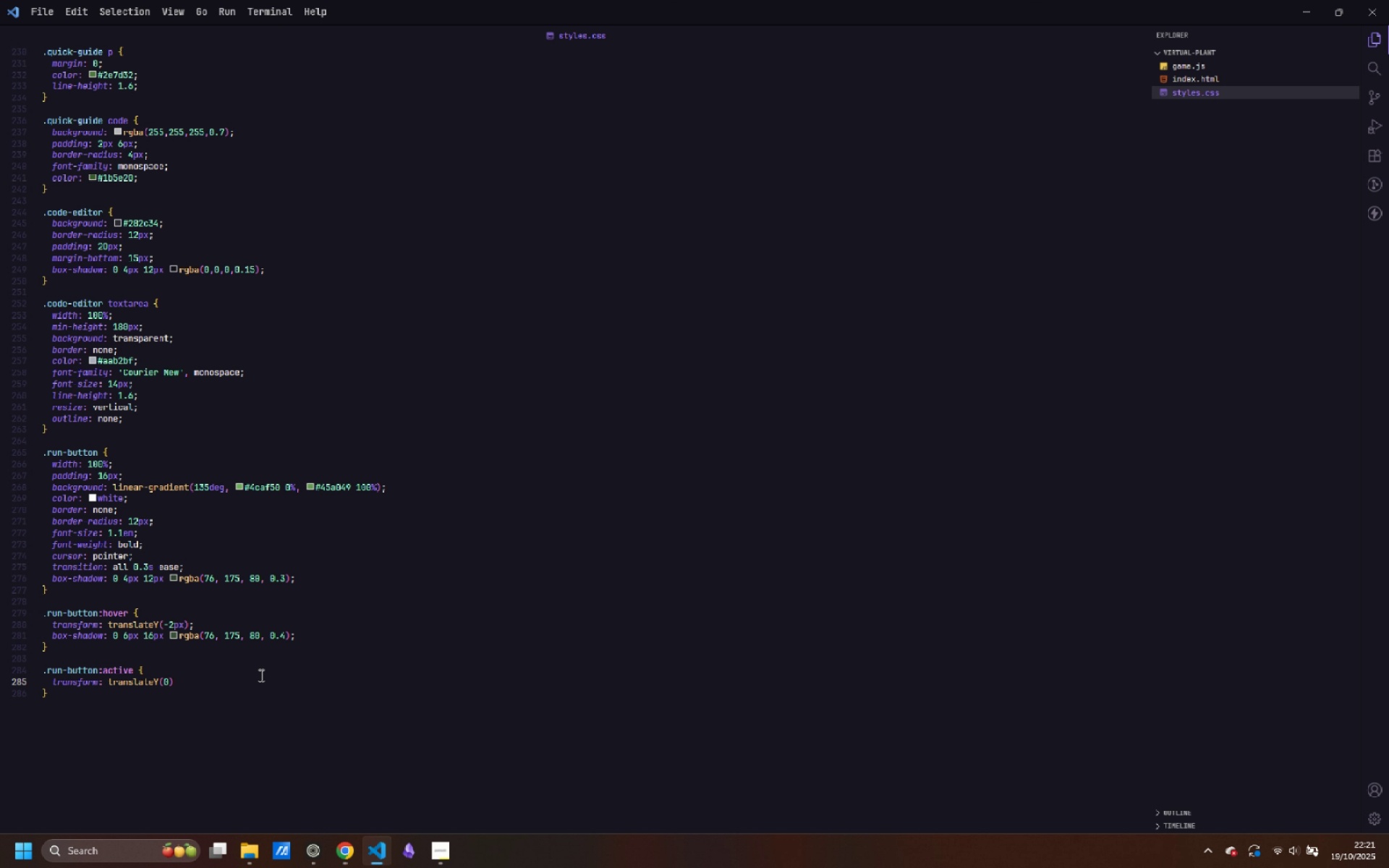 
key(ArrowRight)
 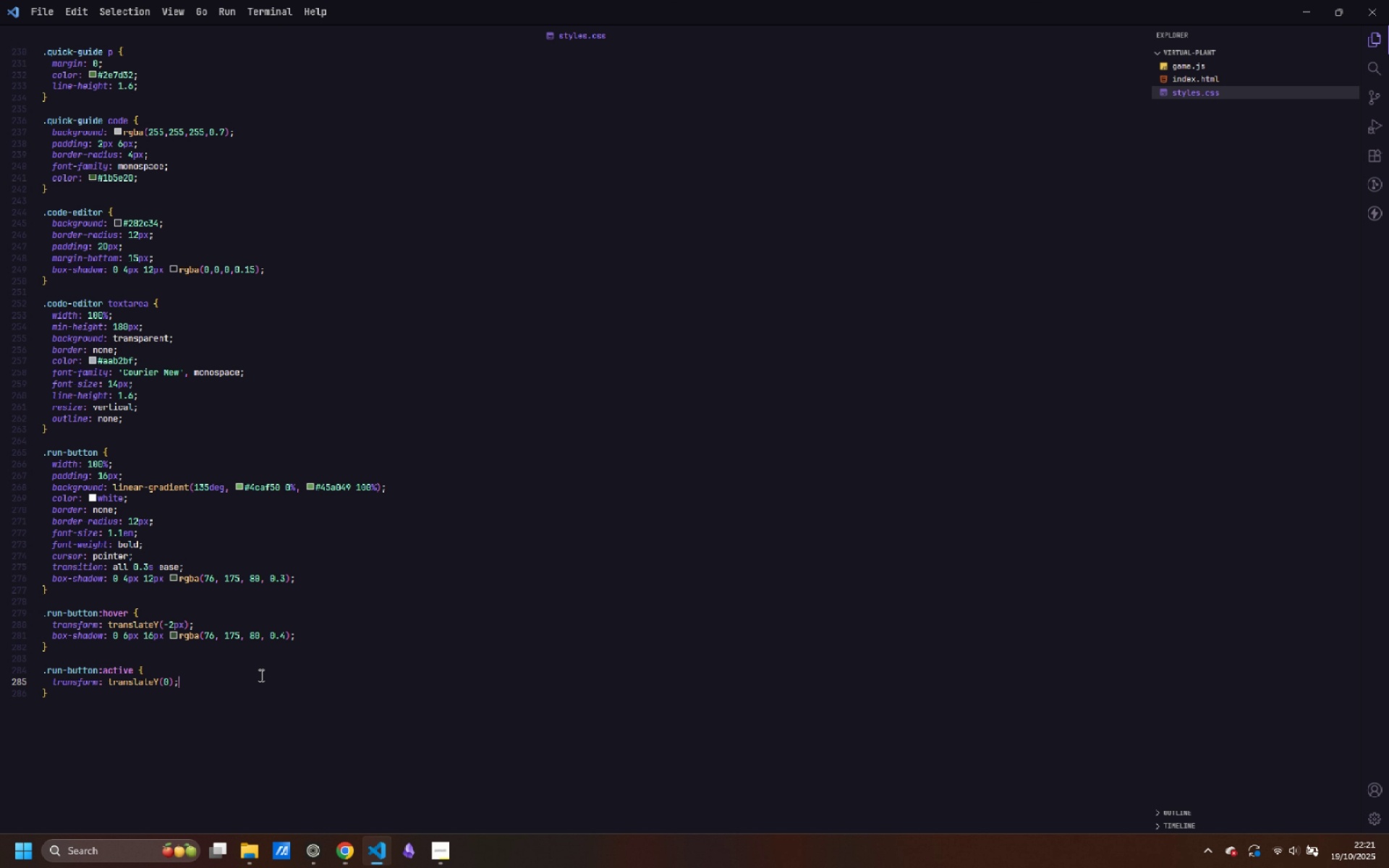 
key(Semicolon)
 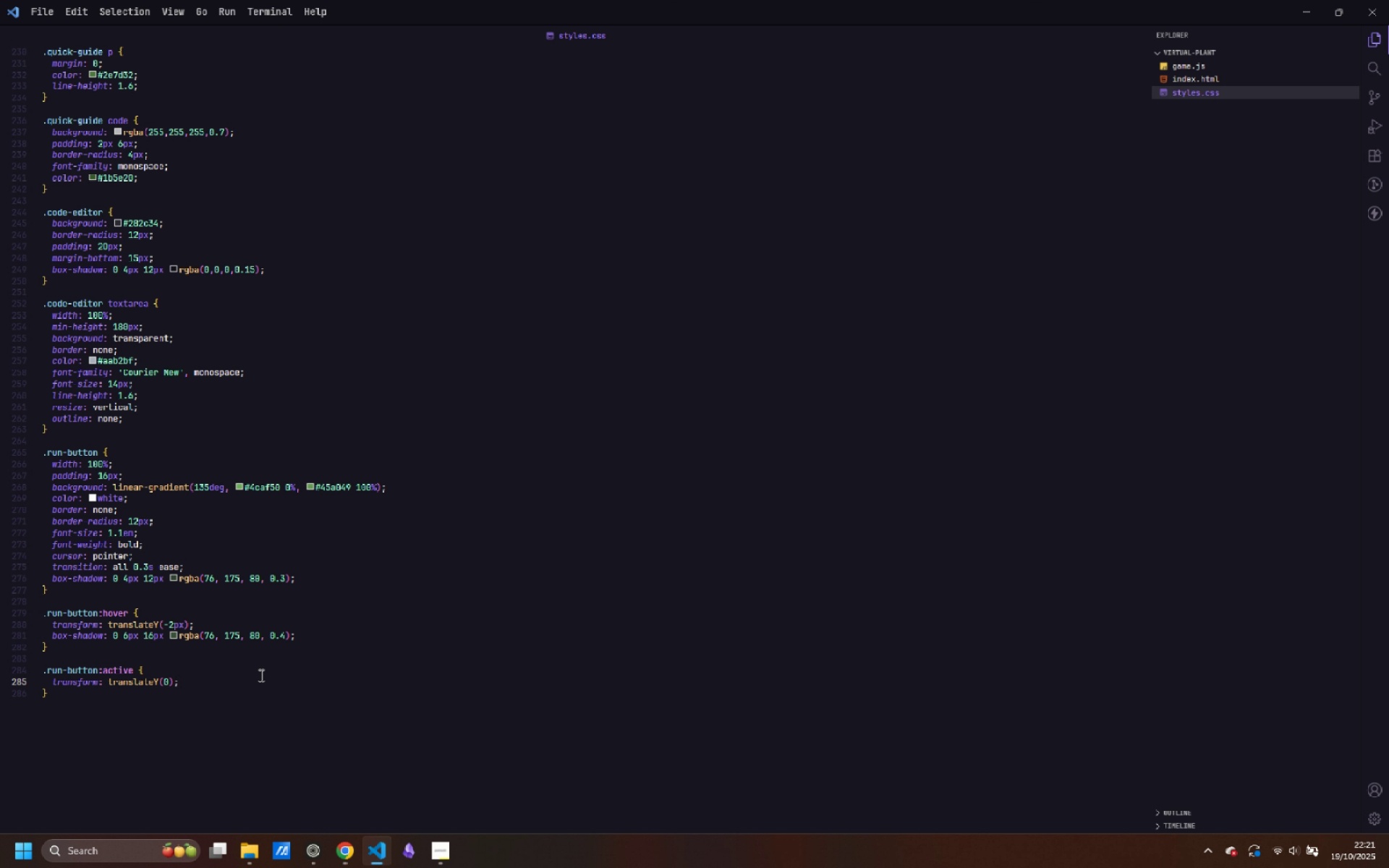 
key(ArrowDown)
 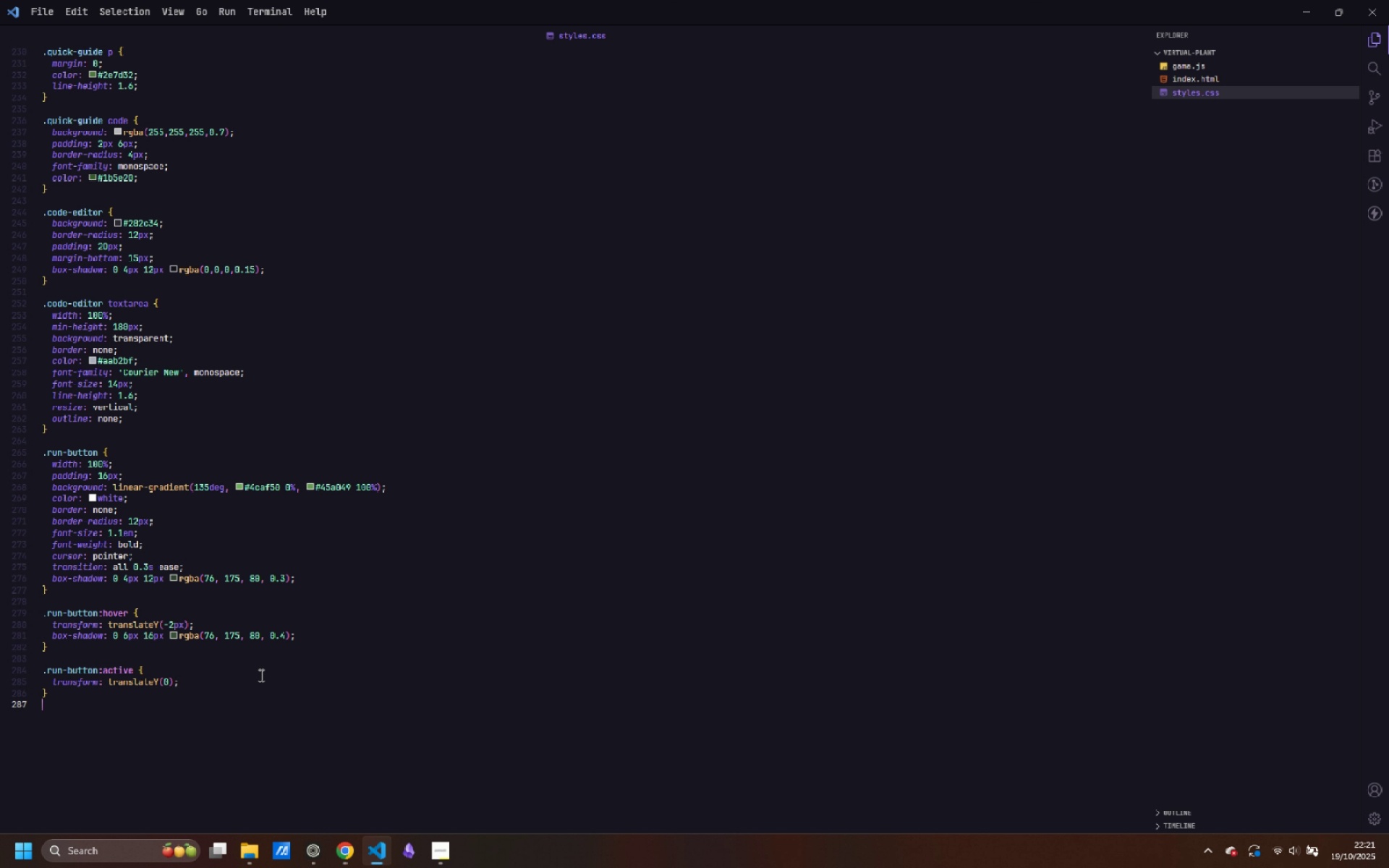 
key(Enter)
 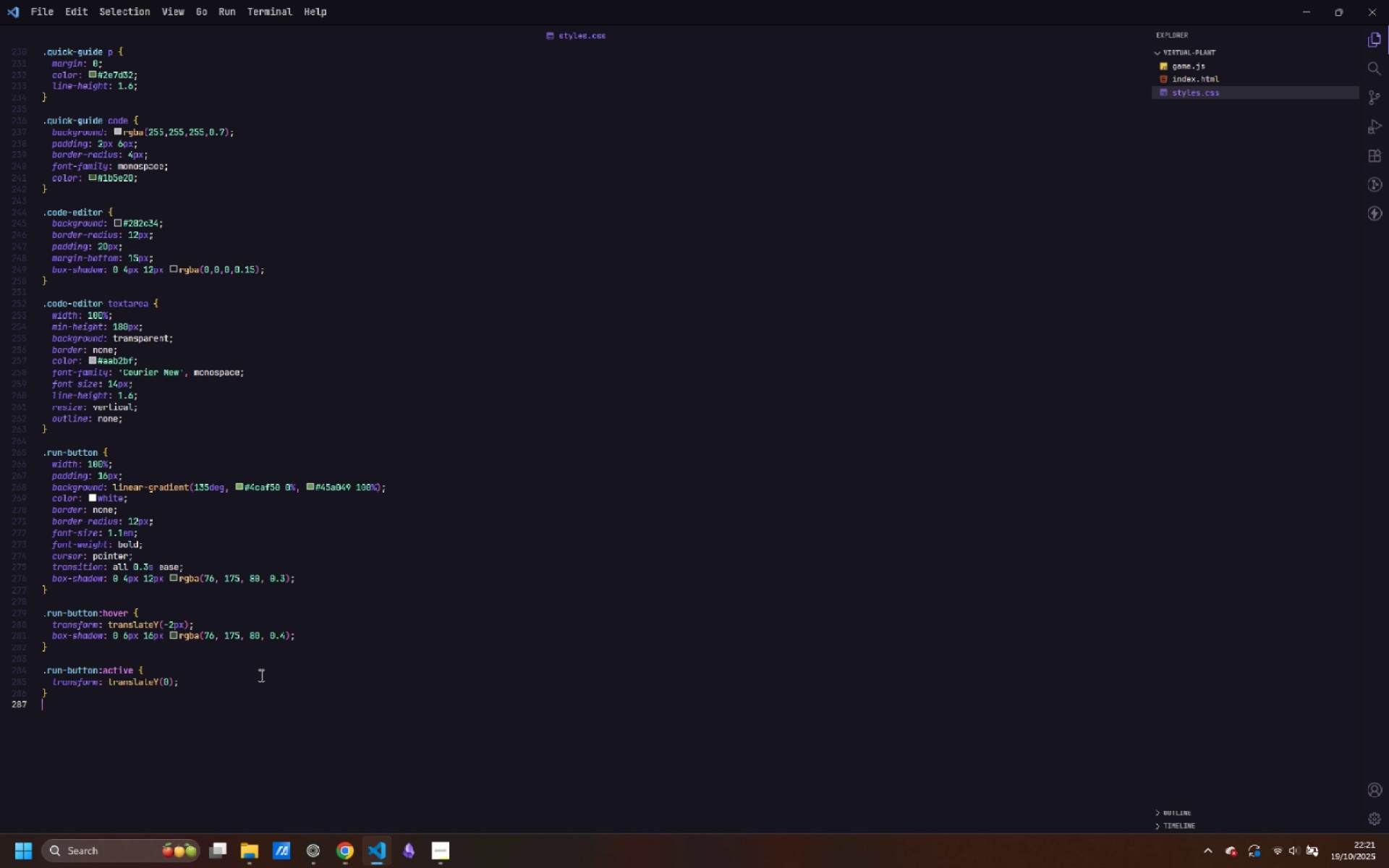 
key(Enter)
 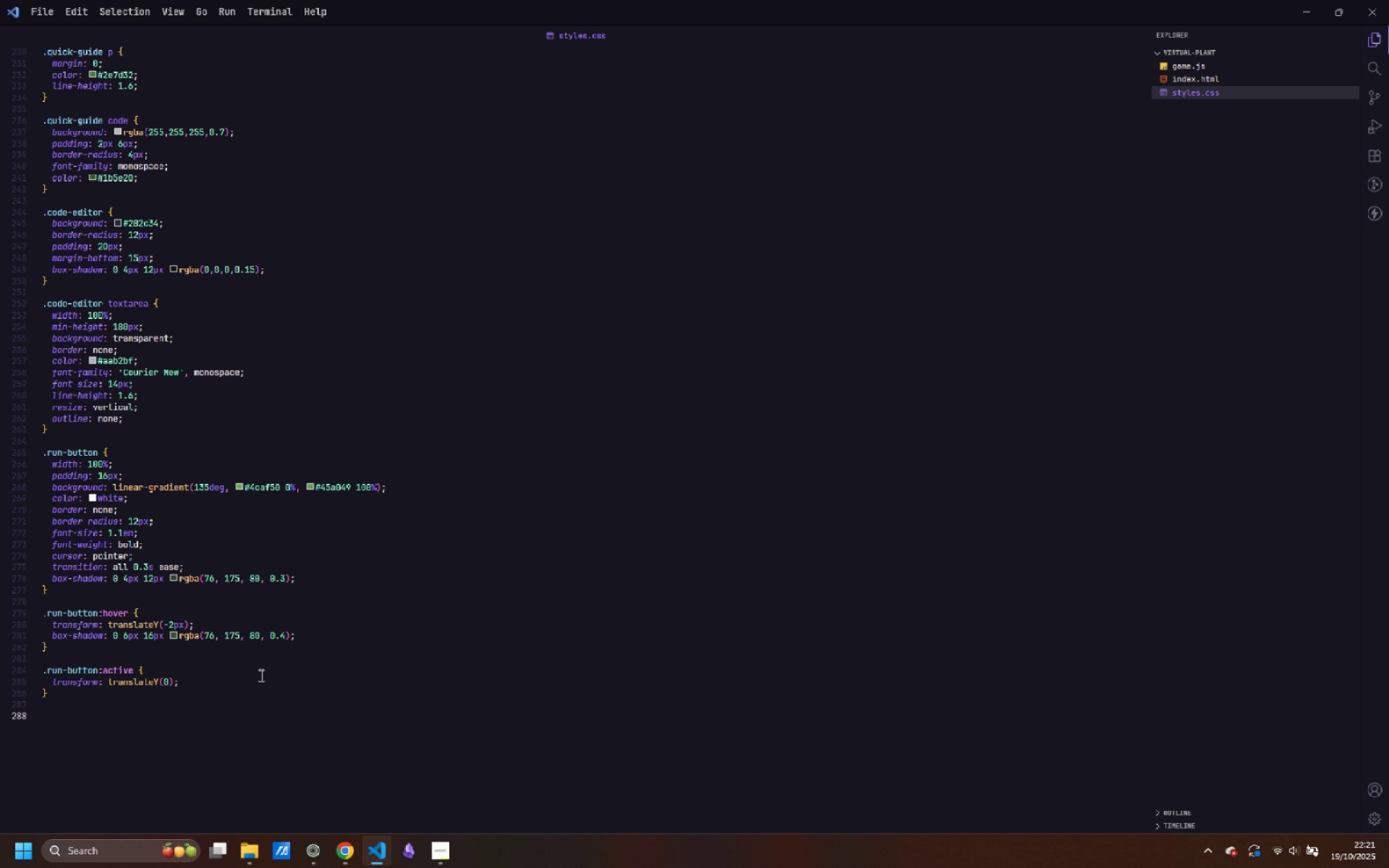 
type(.message {)
 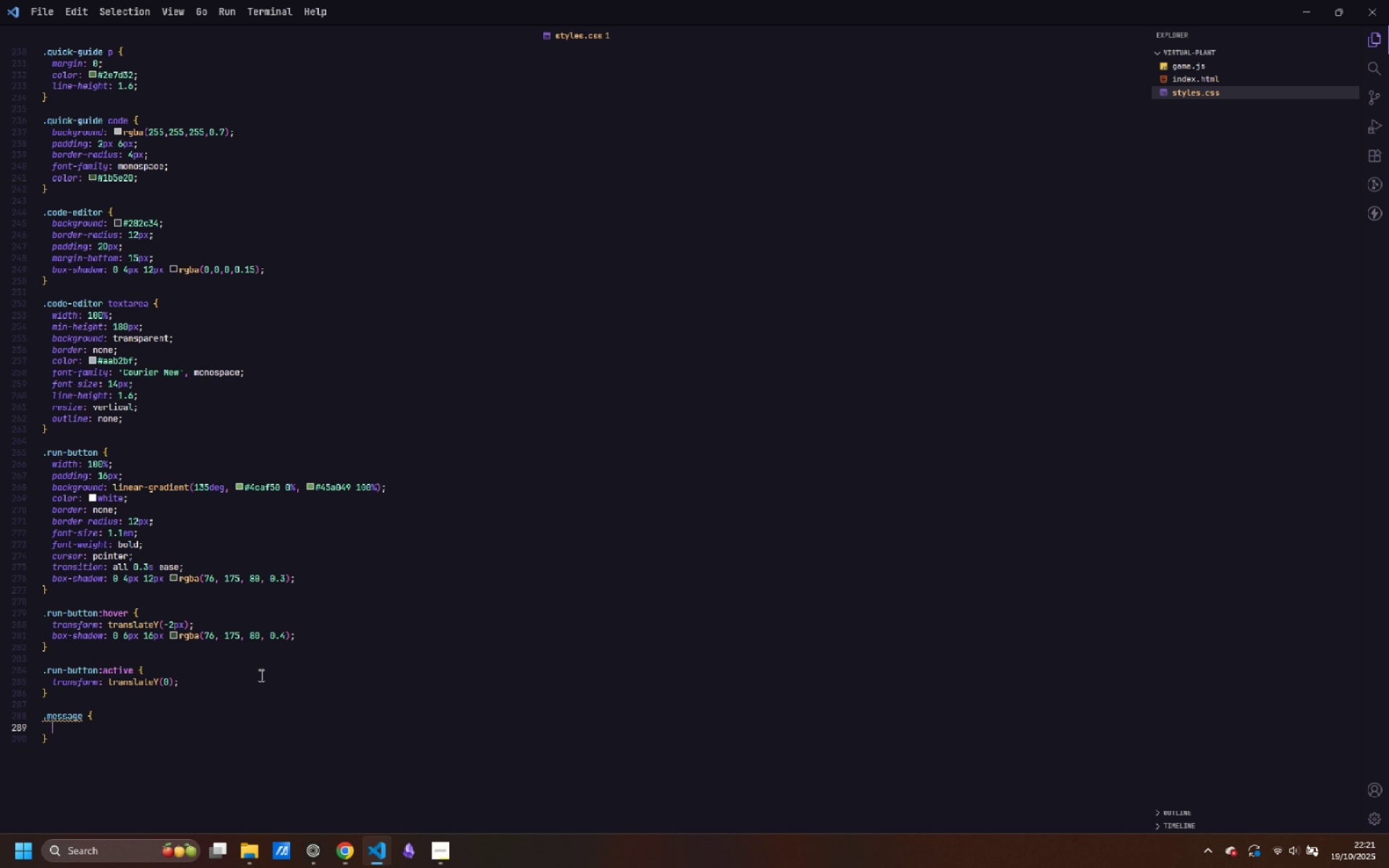 
key(Enter)
 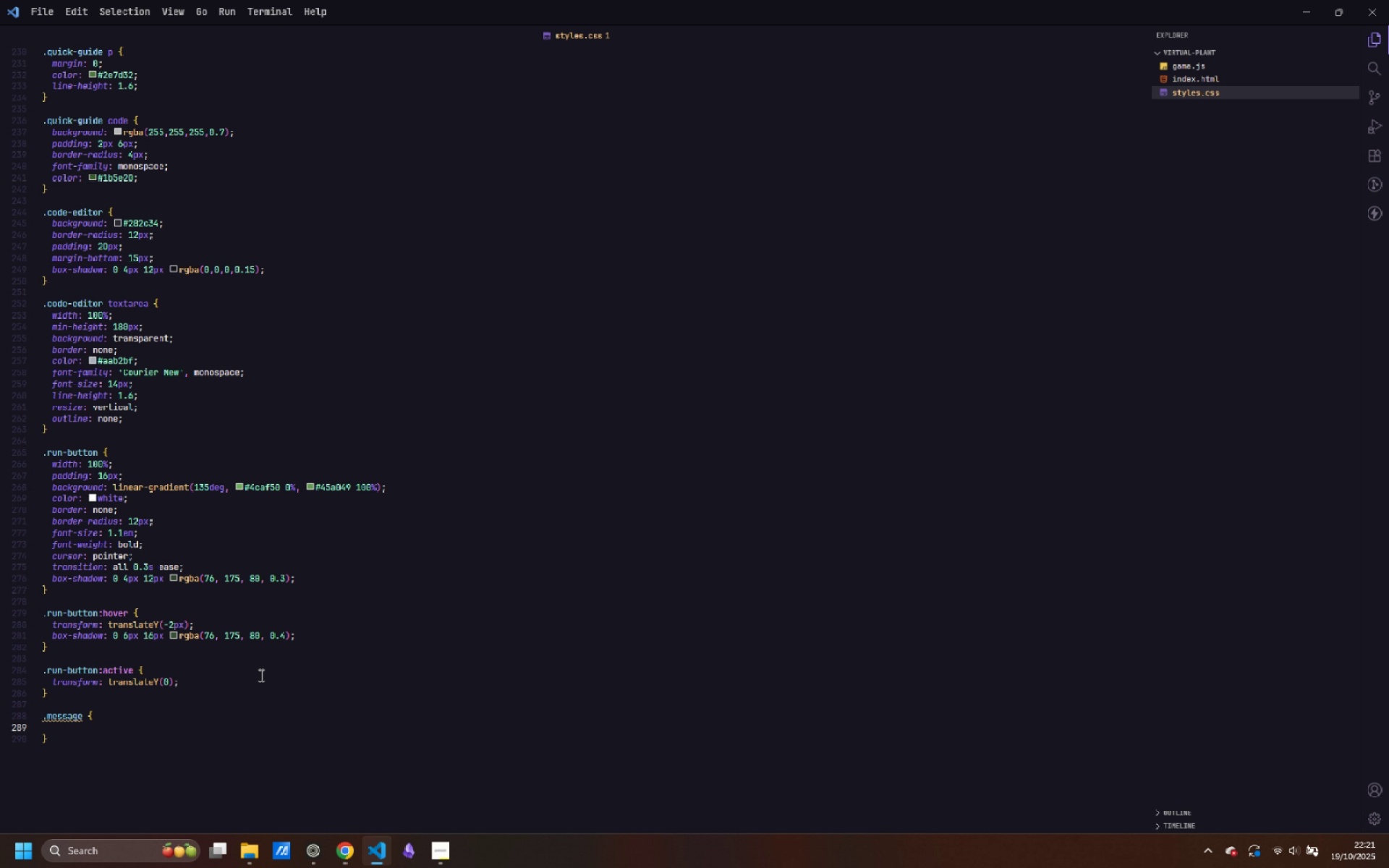 
type(padding: 16px;)
 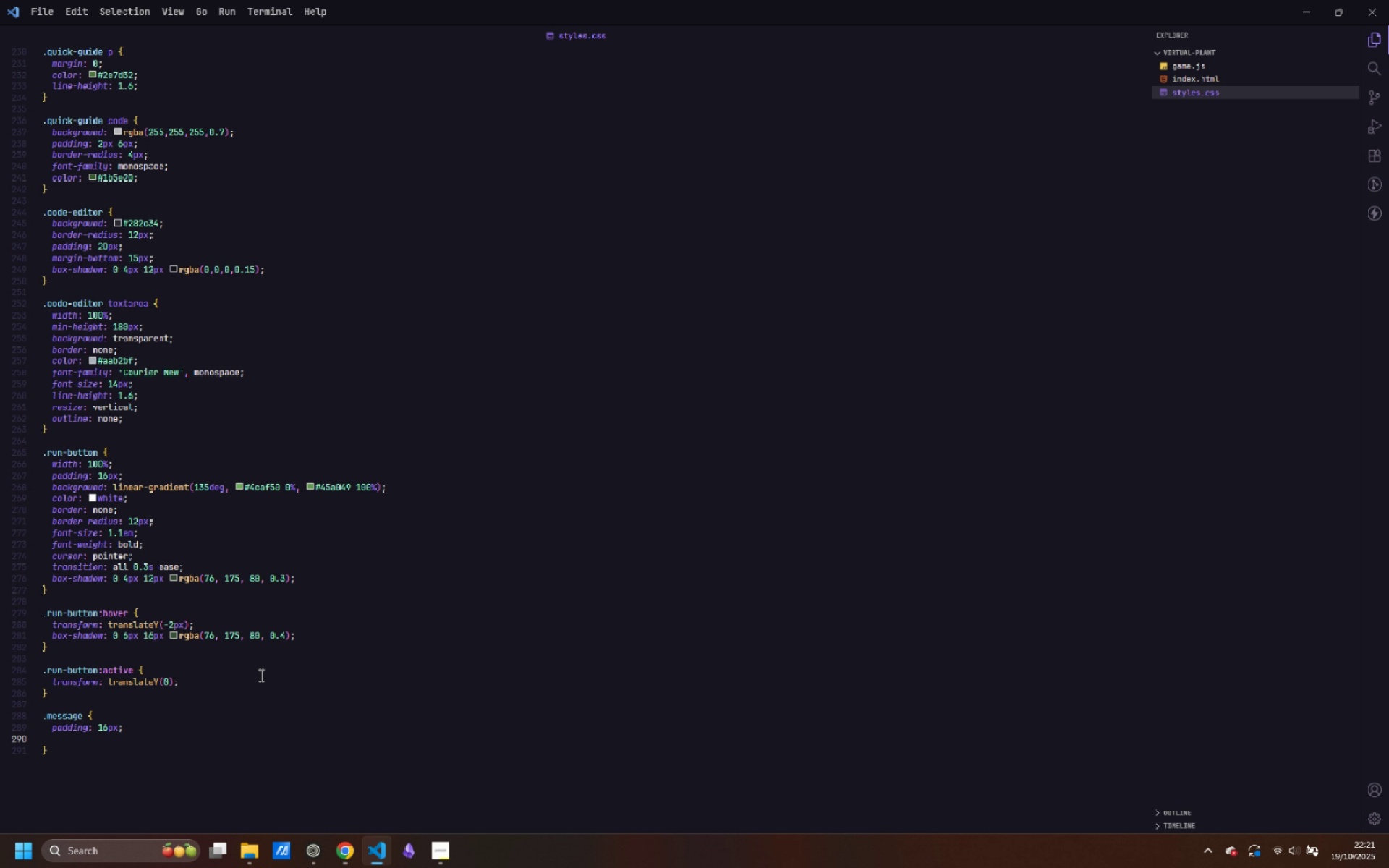 
 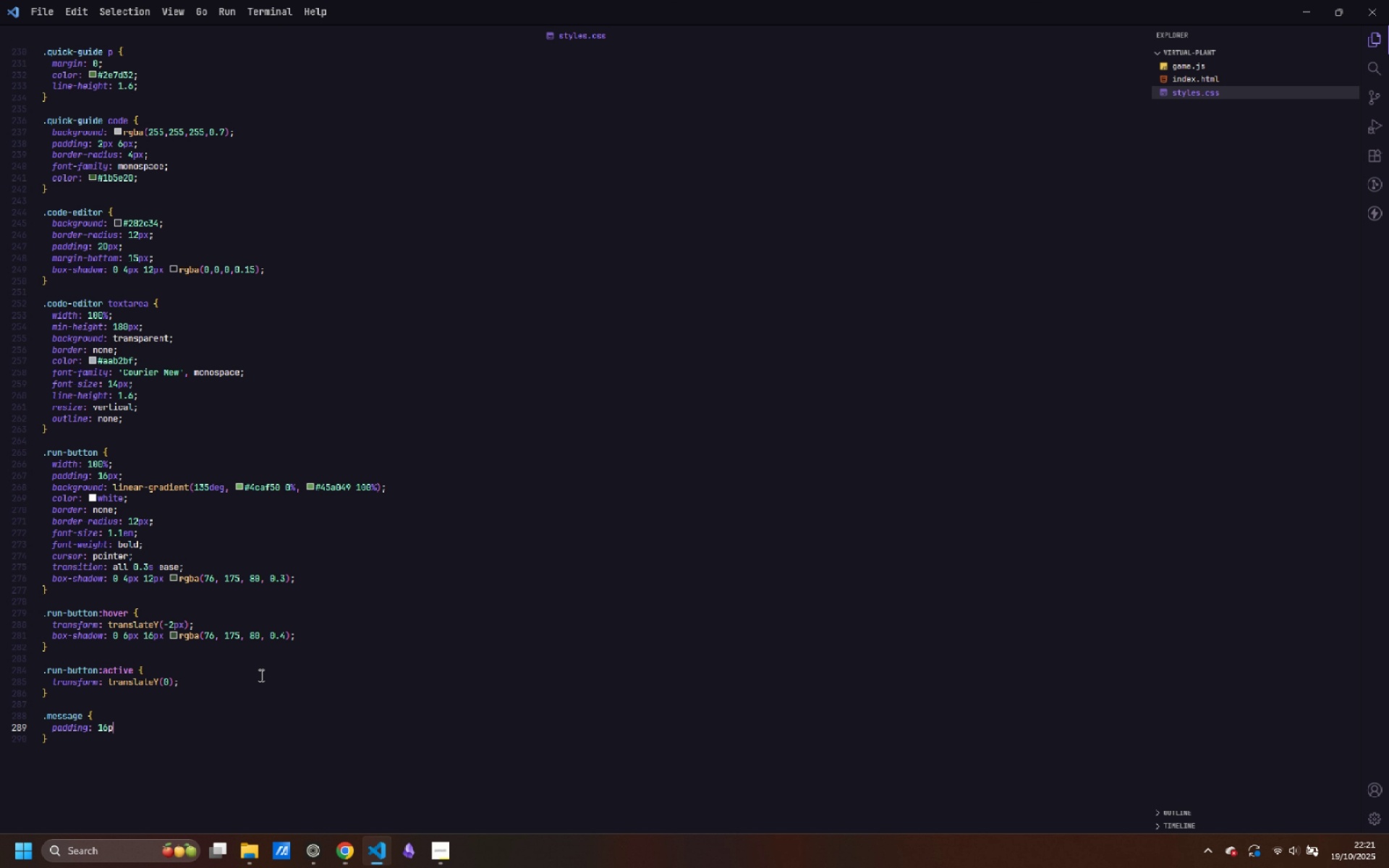 
key(Enter)
 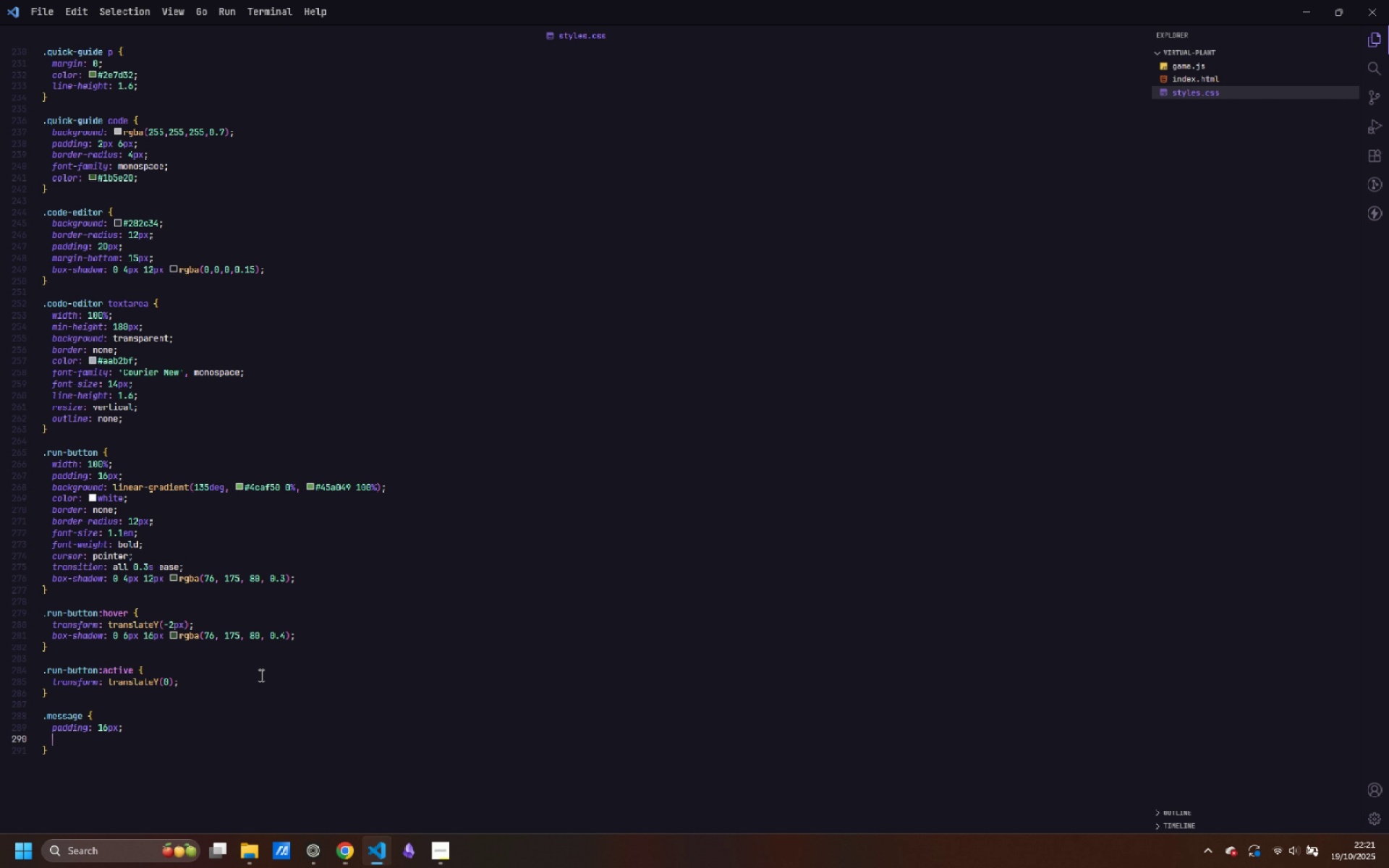 
type(border-radius: 12px;)
 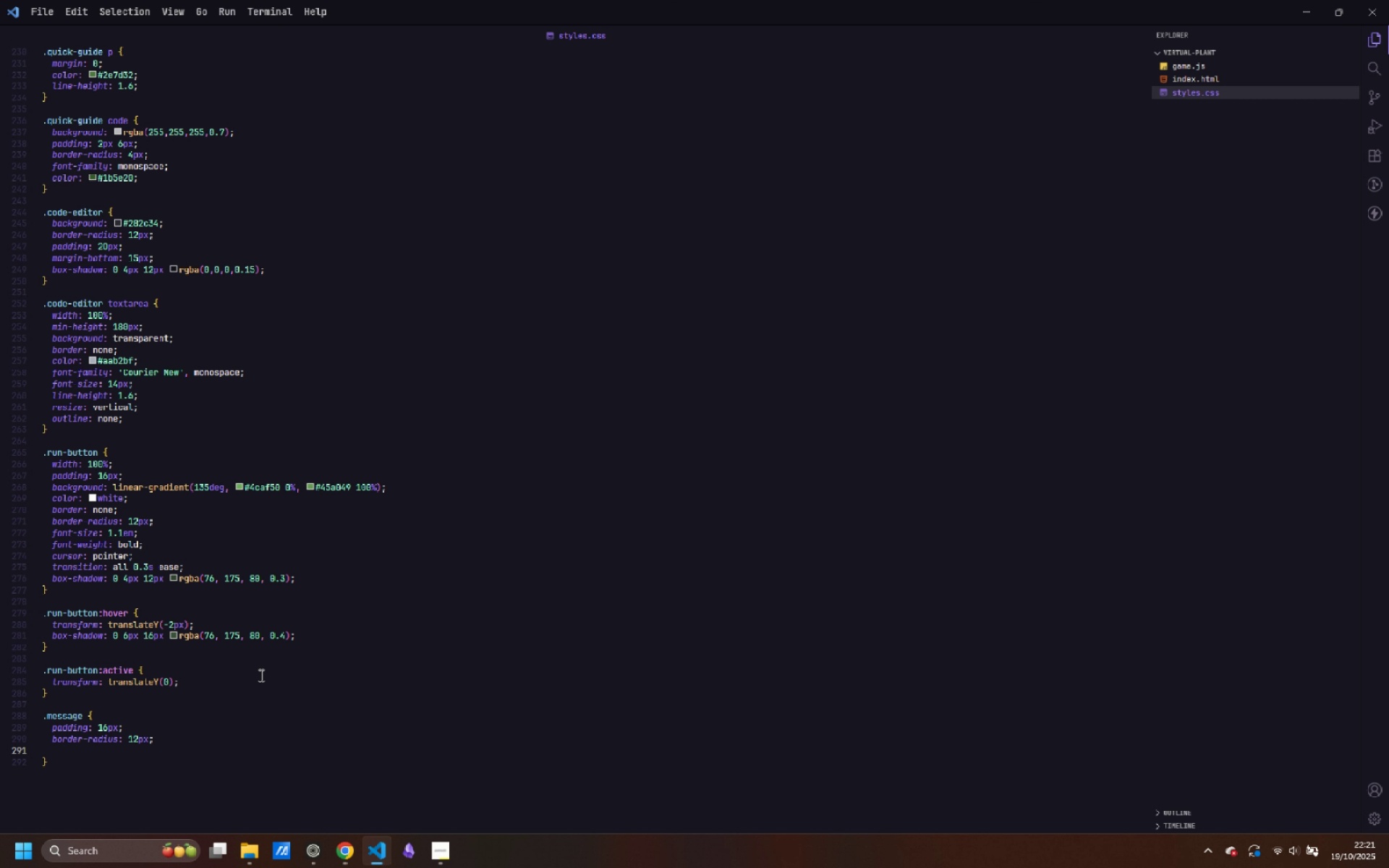 
 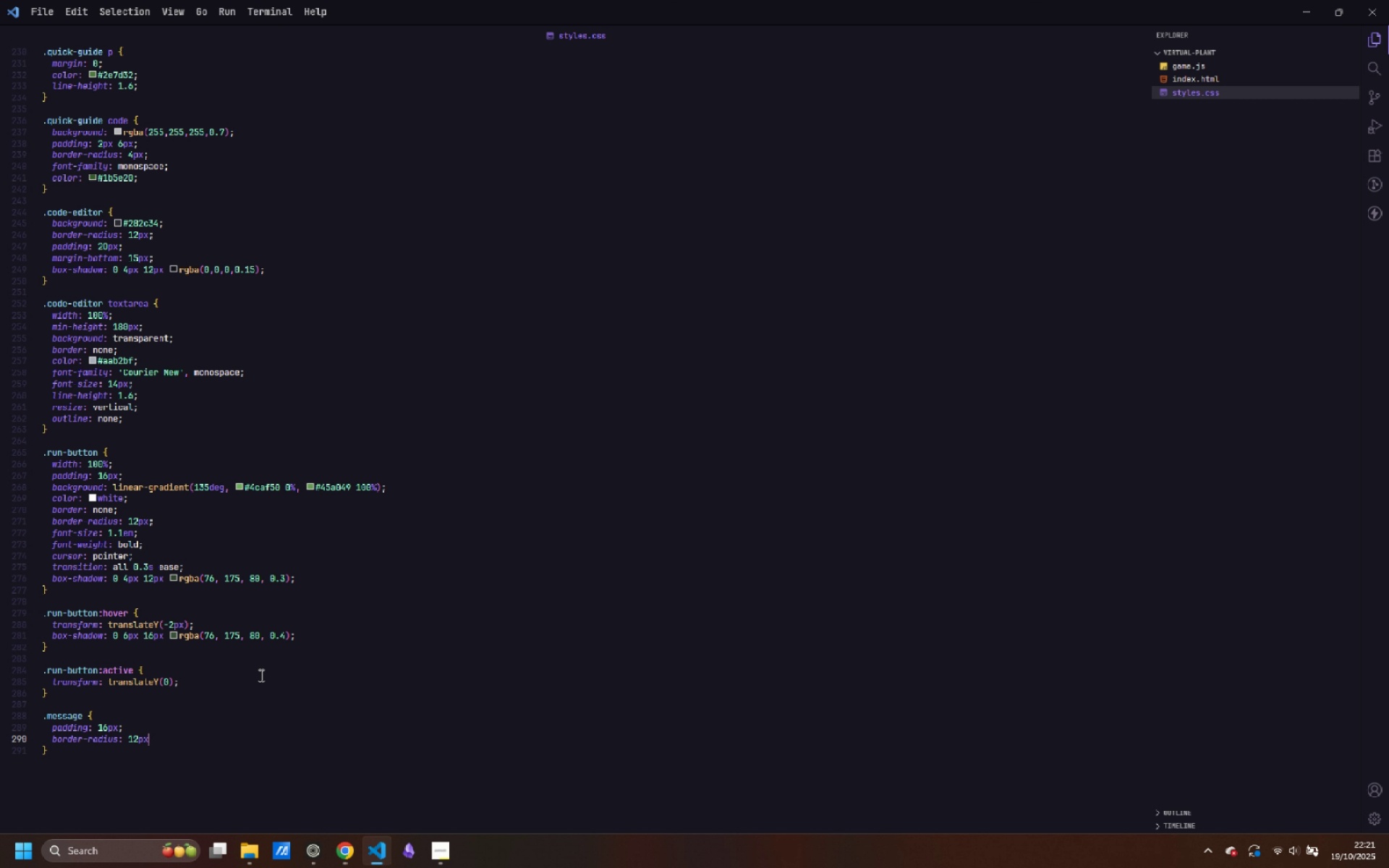 
key(Enter)
 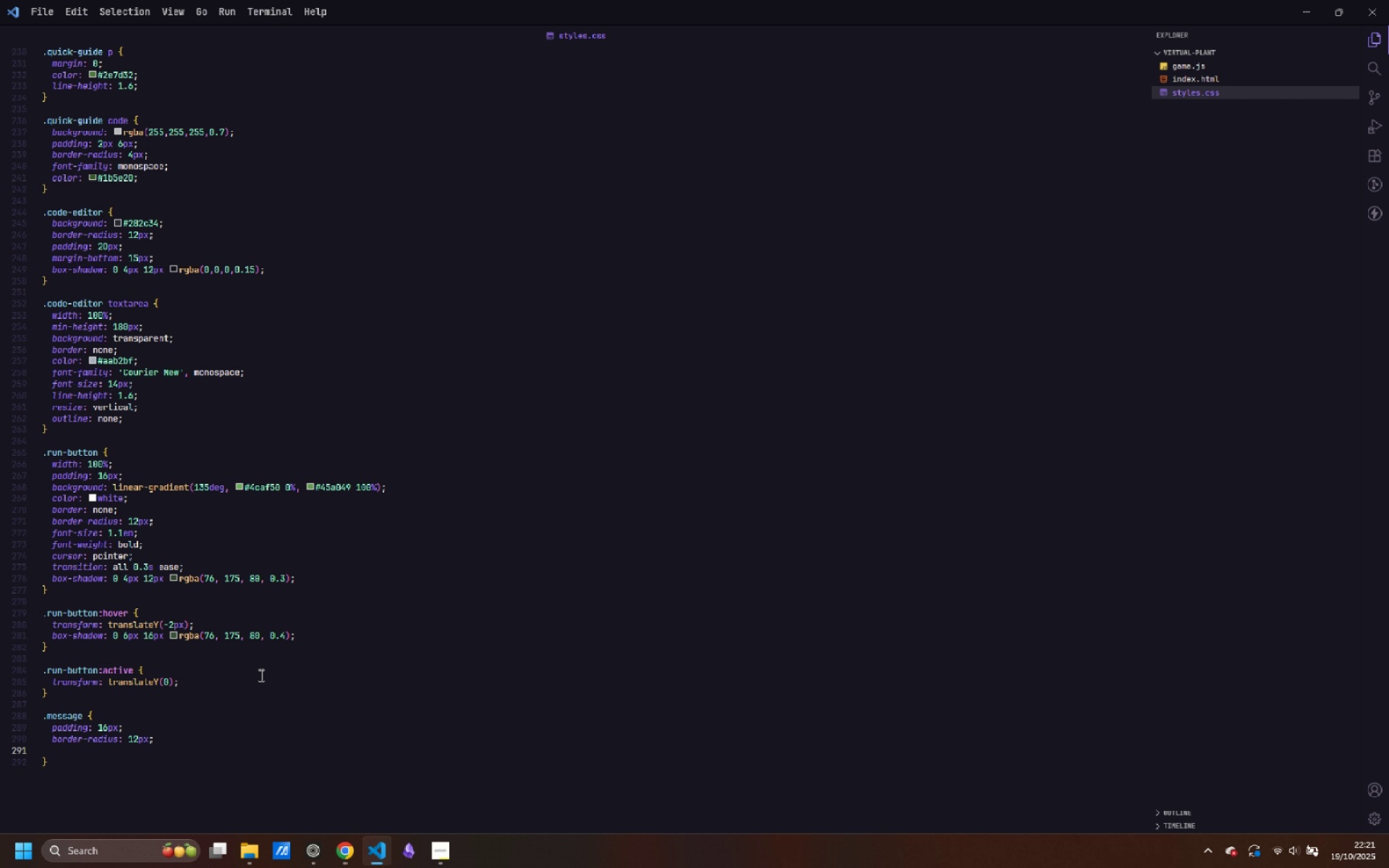 
type(margin-top;)
 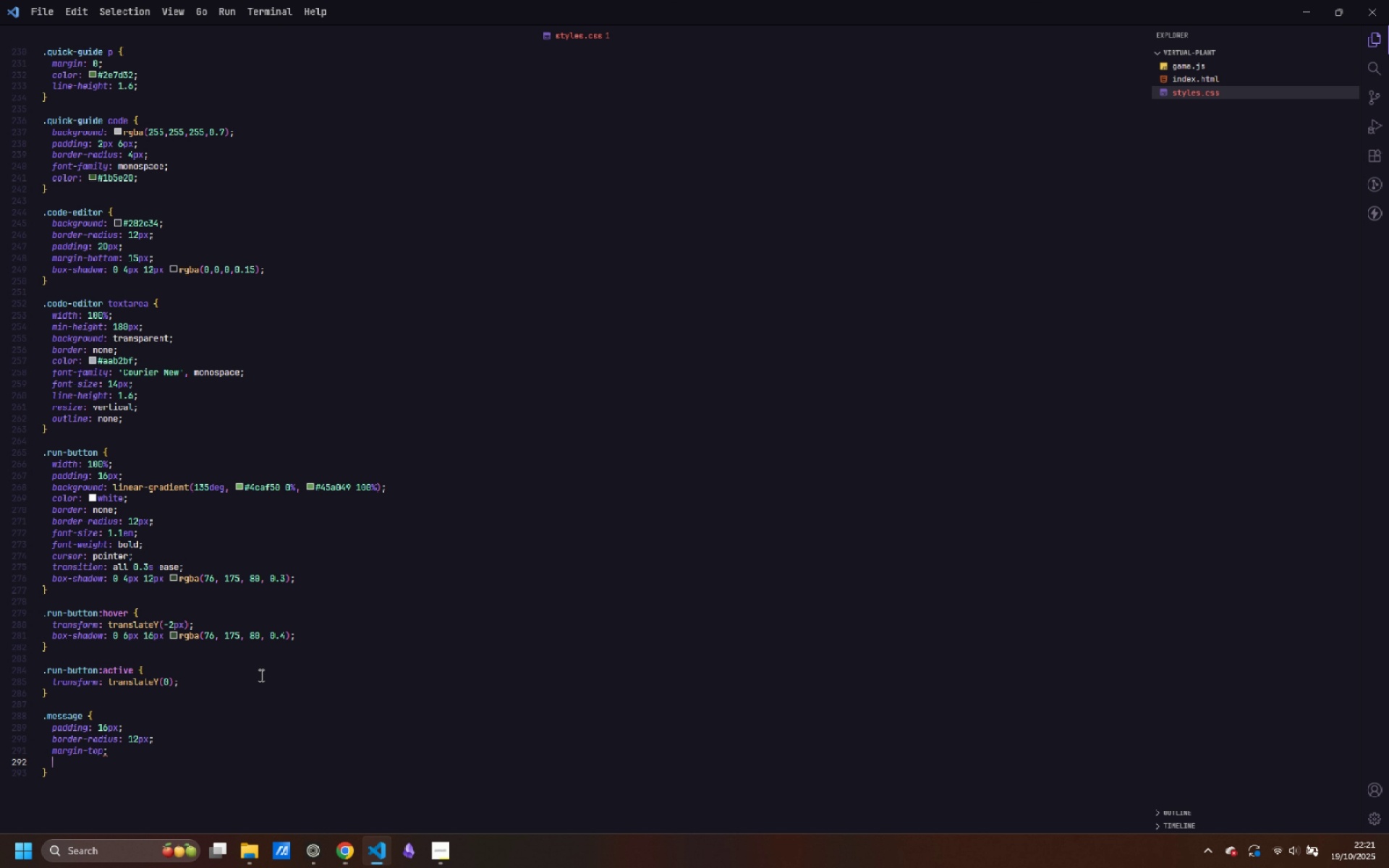 
key(Enter)
 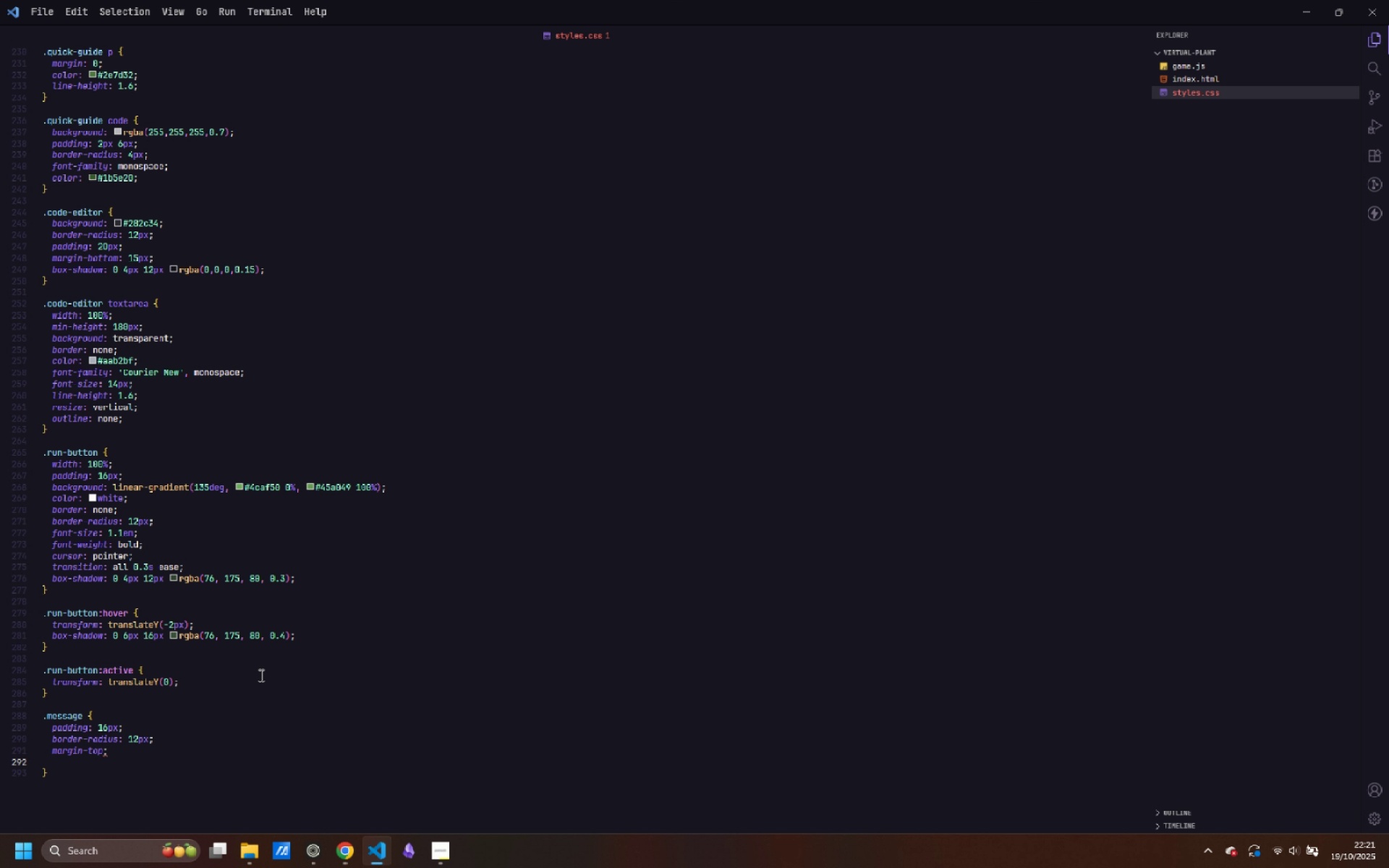 
type(animation: slo)
key(Backspace)
type(ideDown()
key(Backspace)
type( 0.3s ease;)
 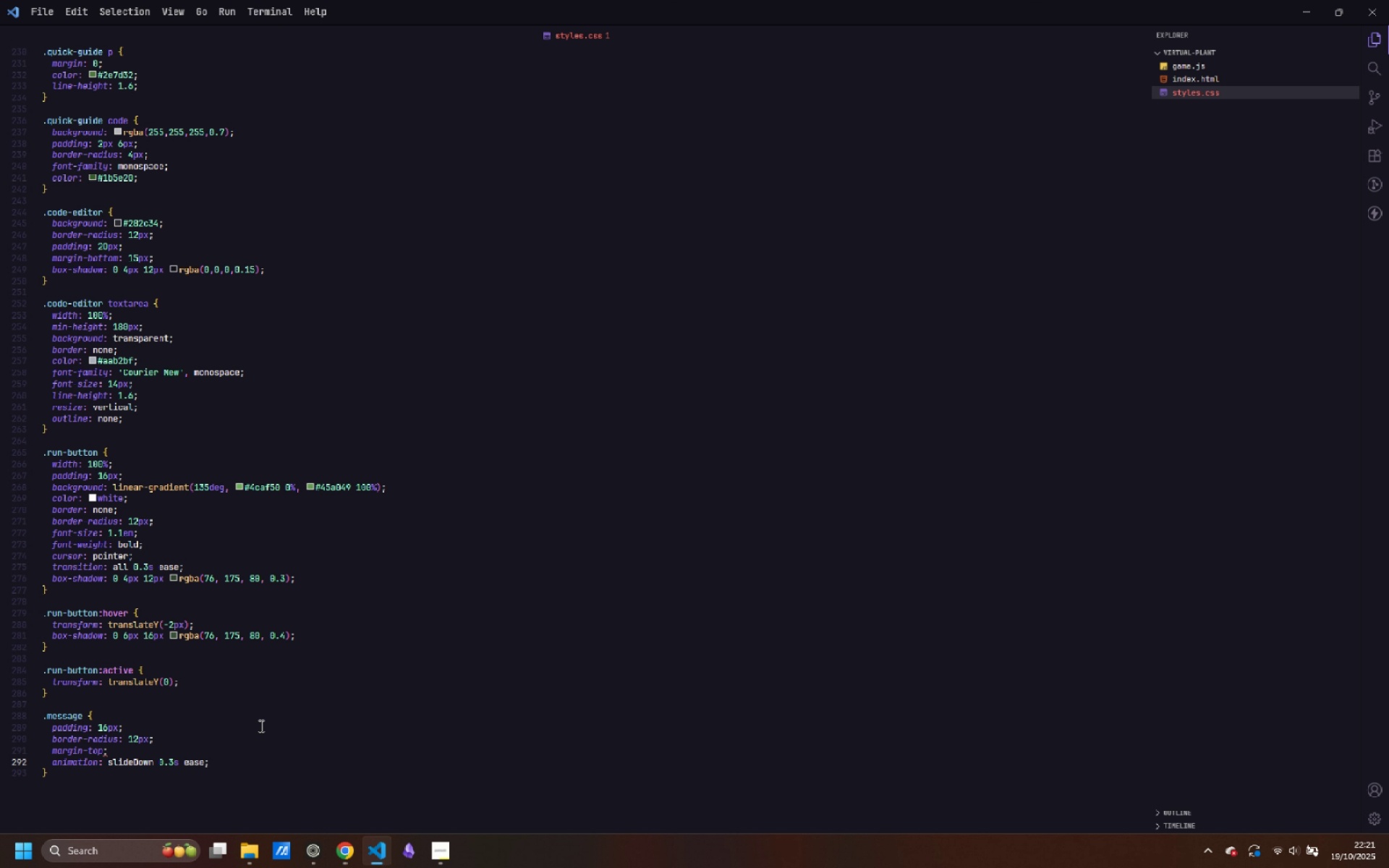 
key(Enter)
 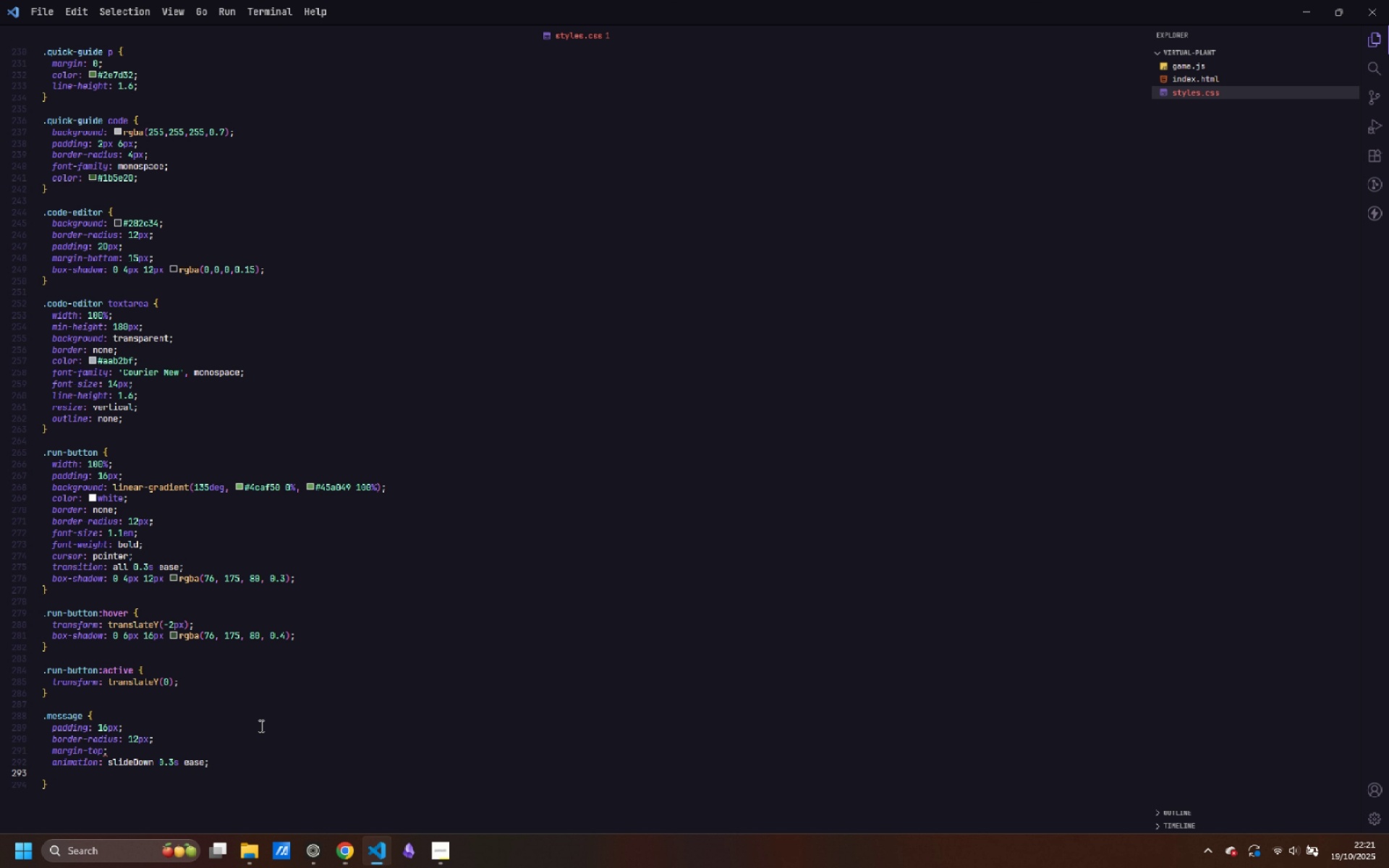 
type(border-left: 4px solid;)
 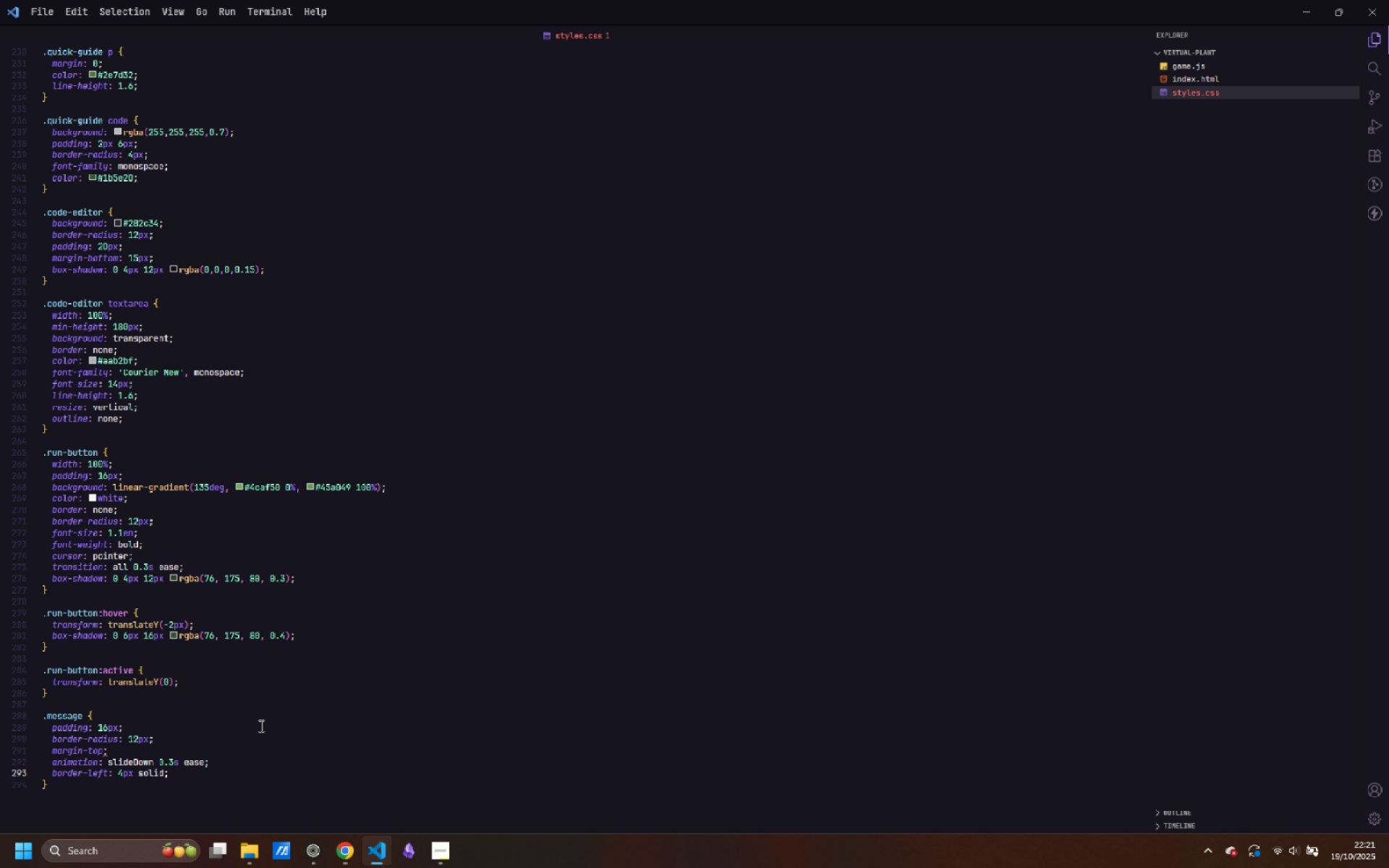 
key(ArrowDown)
 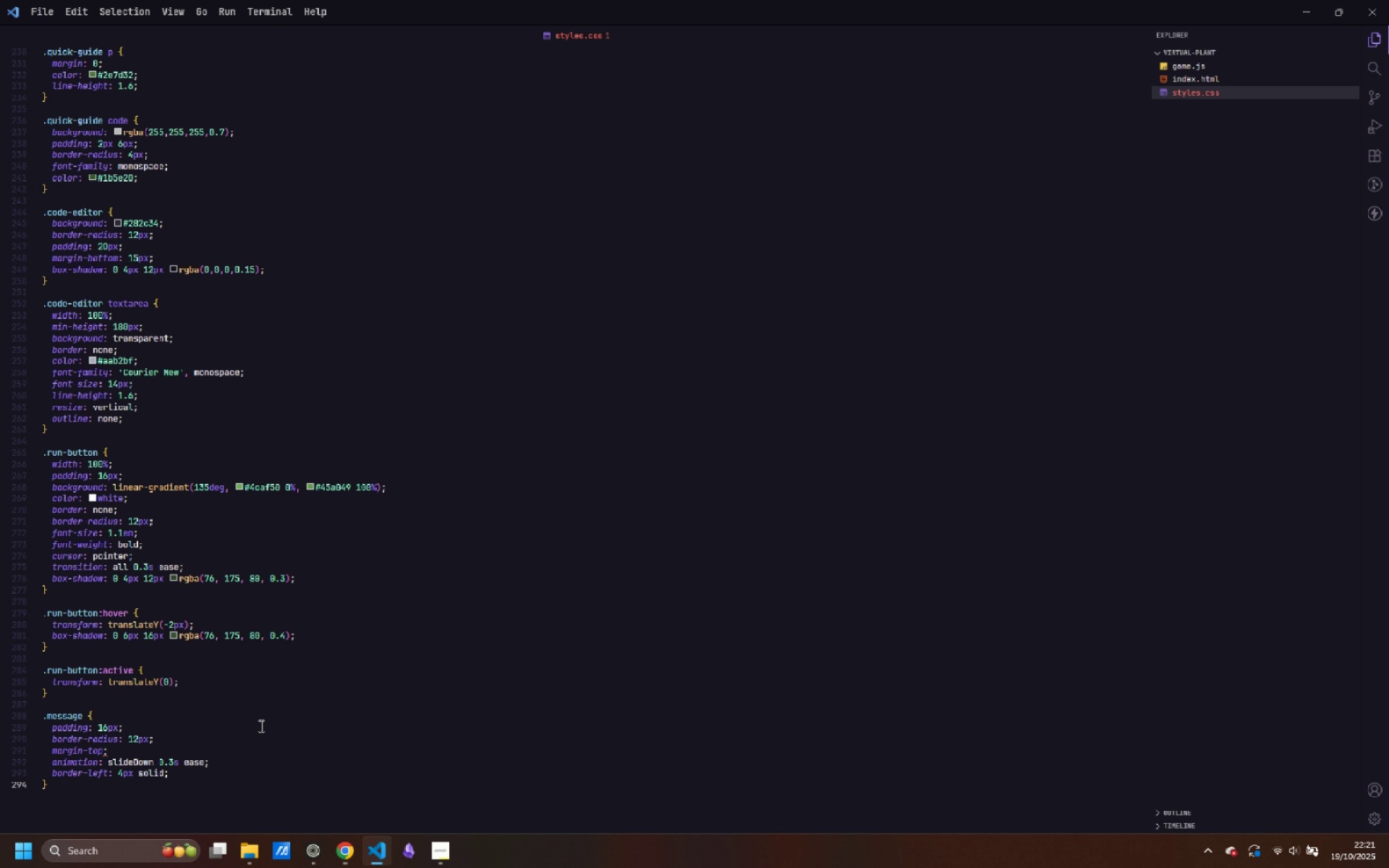 
key(Enter)
 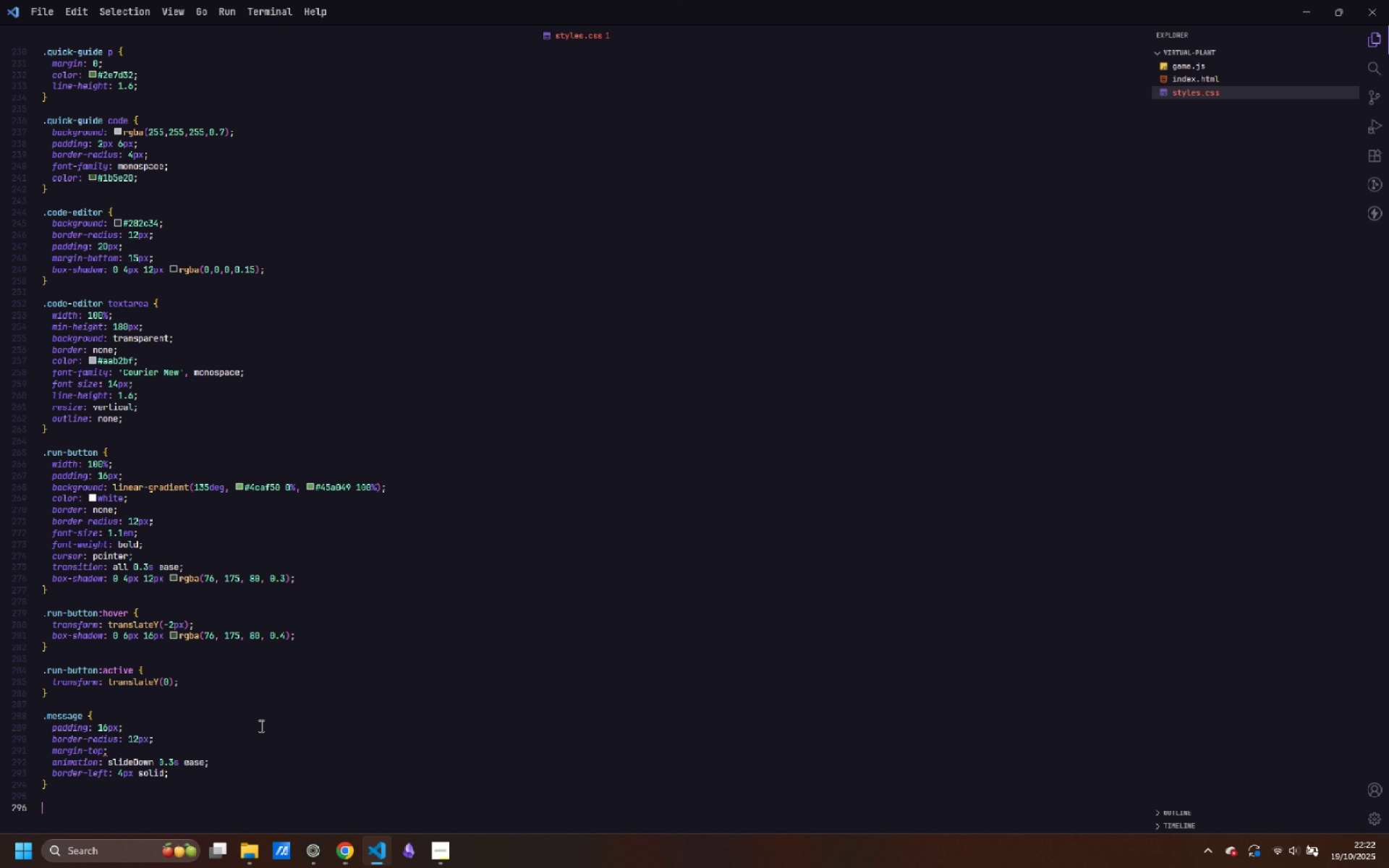 
key(Enter)
 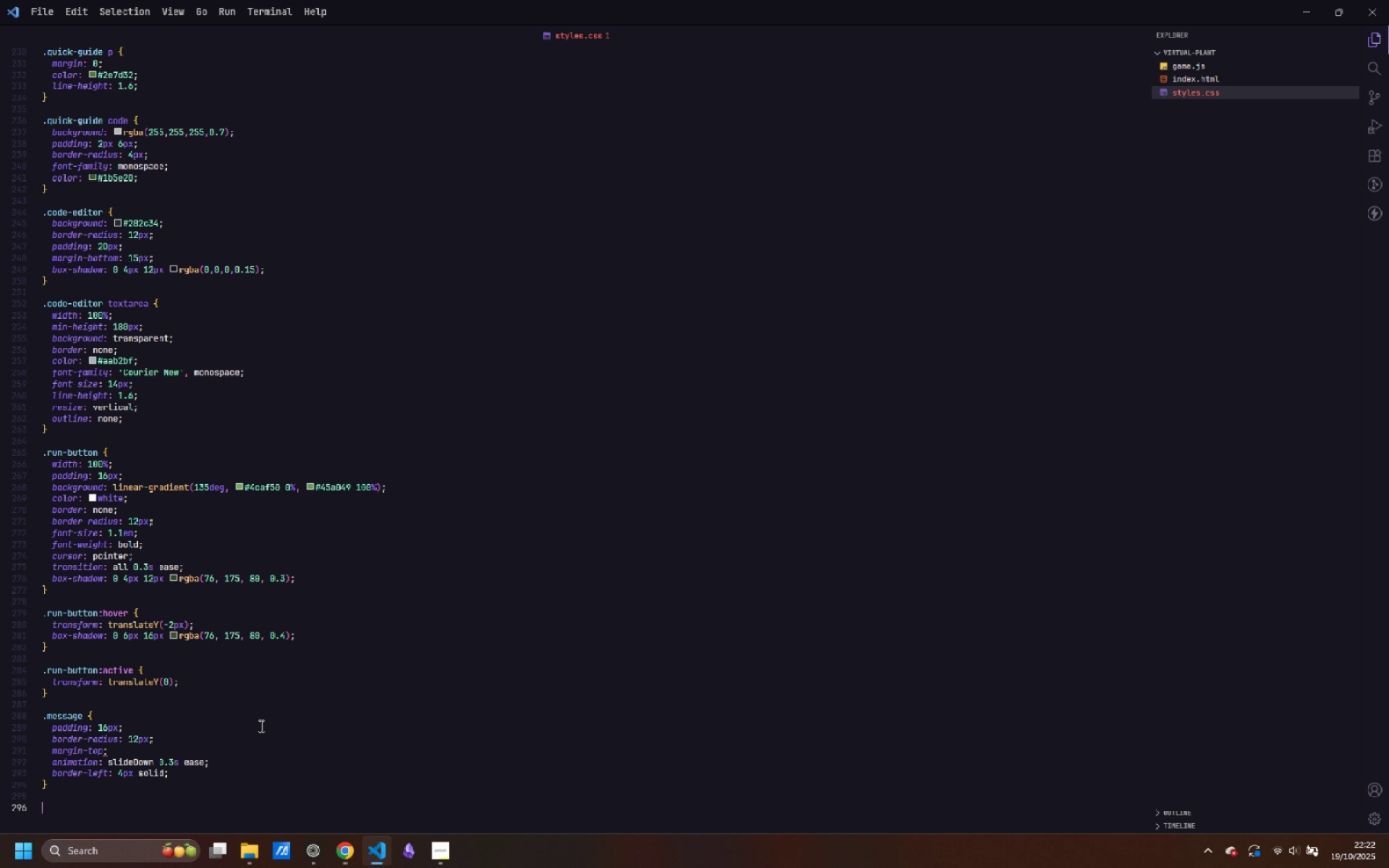 
type(@KEYFRAMES SLIDEDown {)
 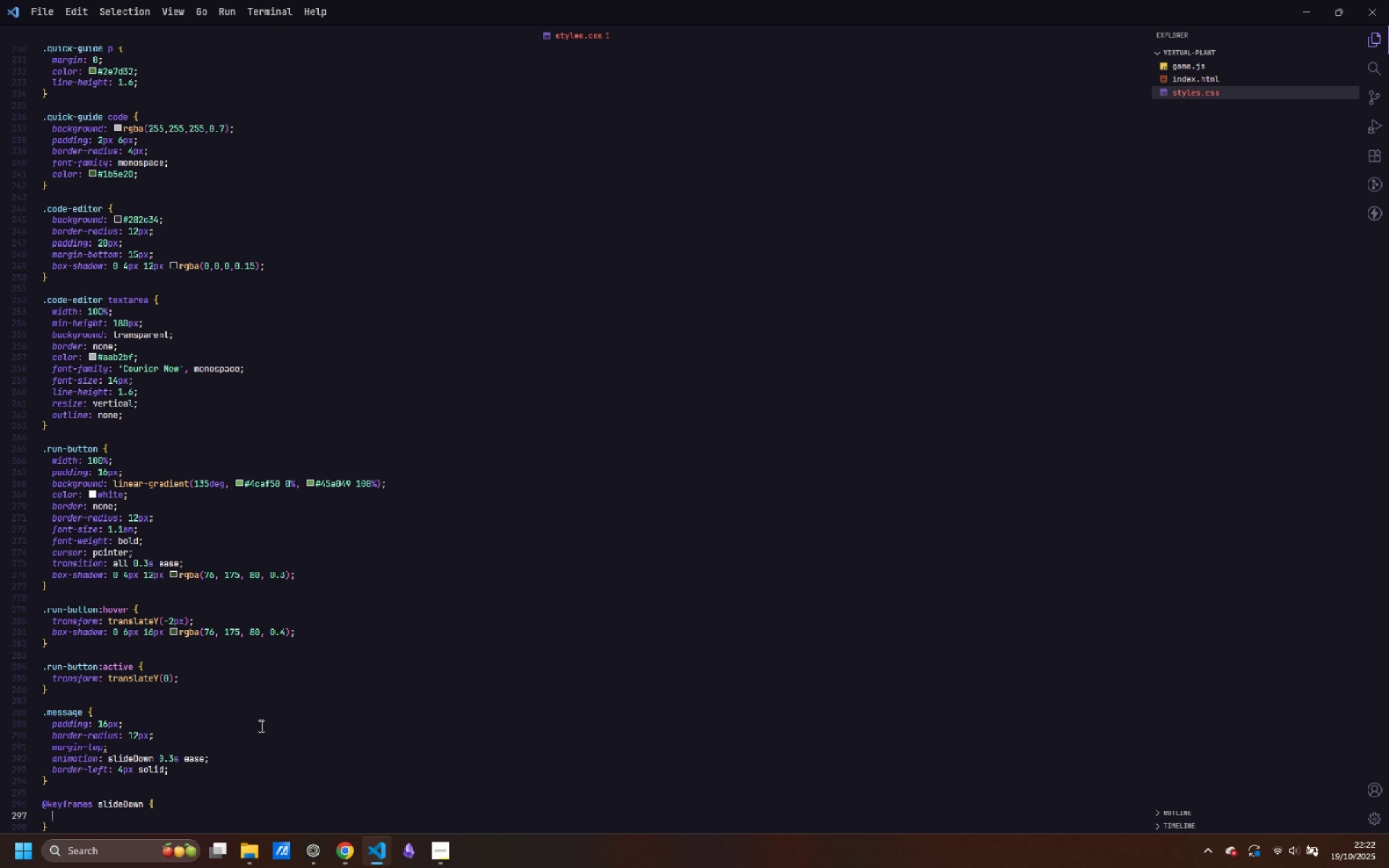 
 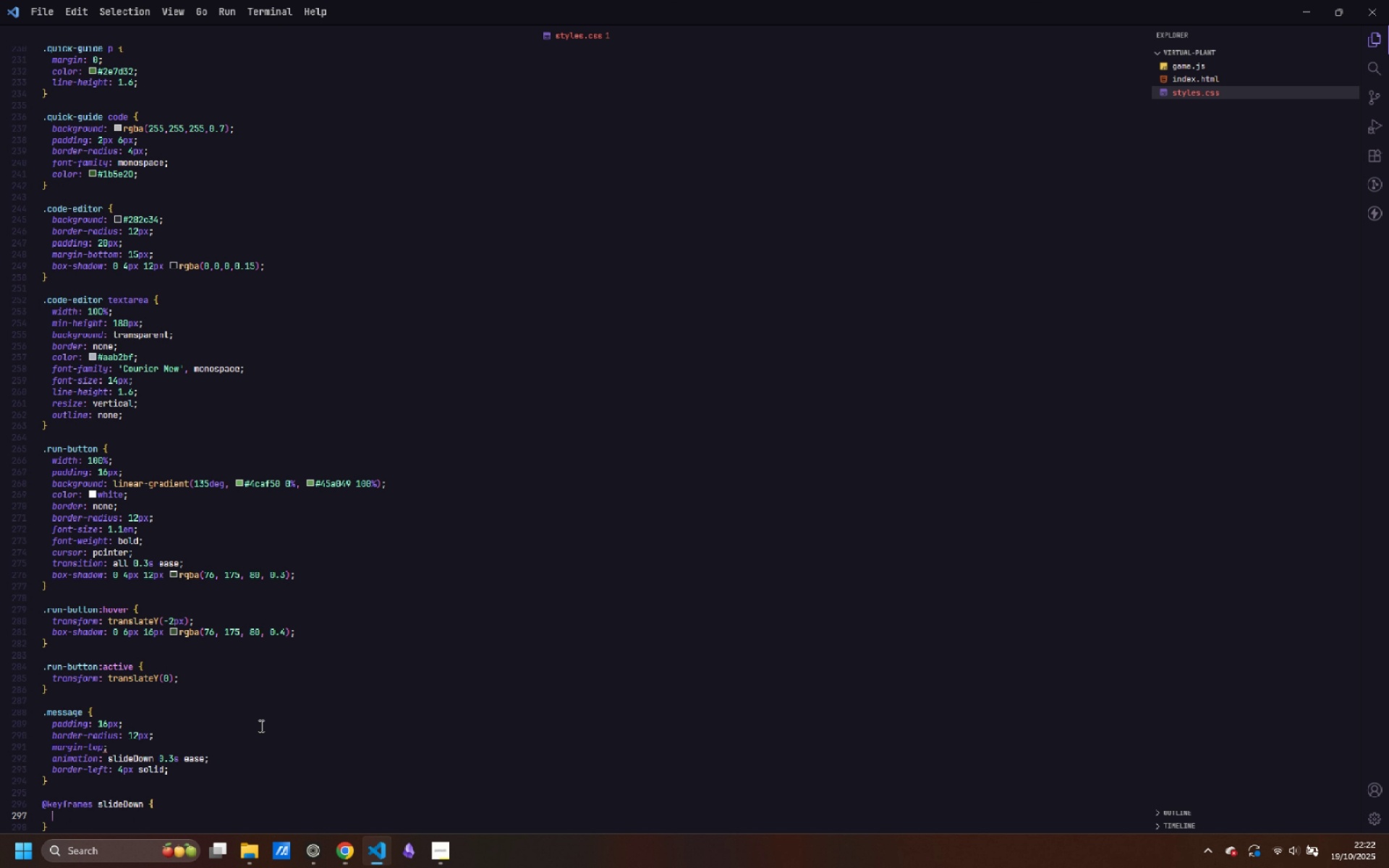 
key(Enter)
 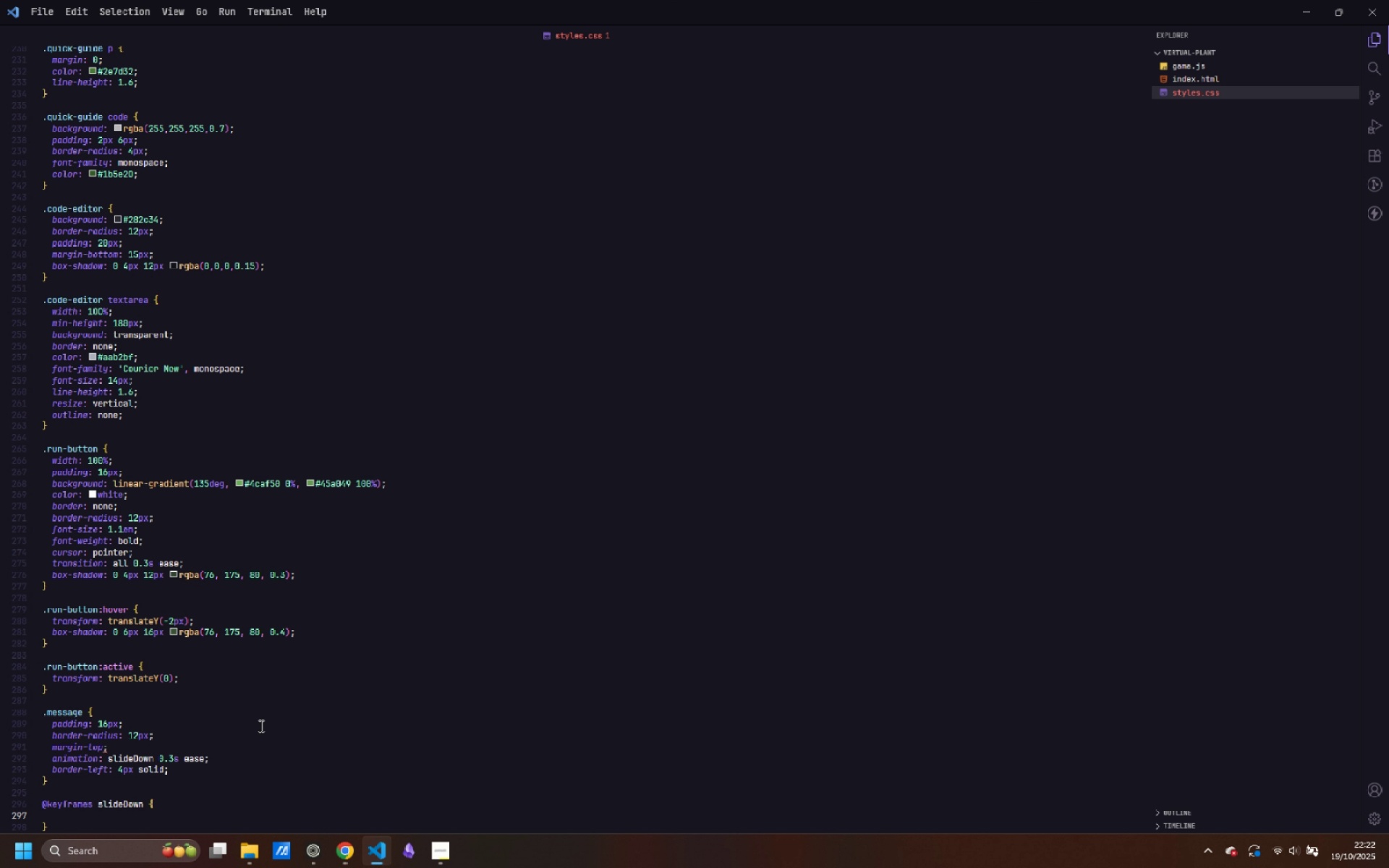 
type(from ()
 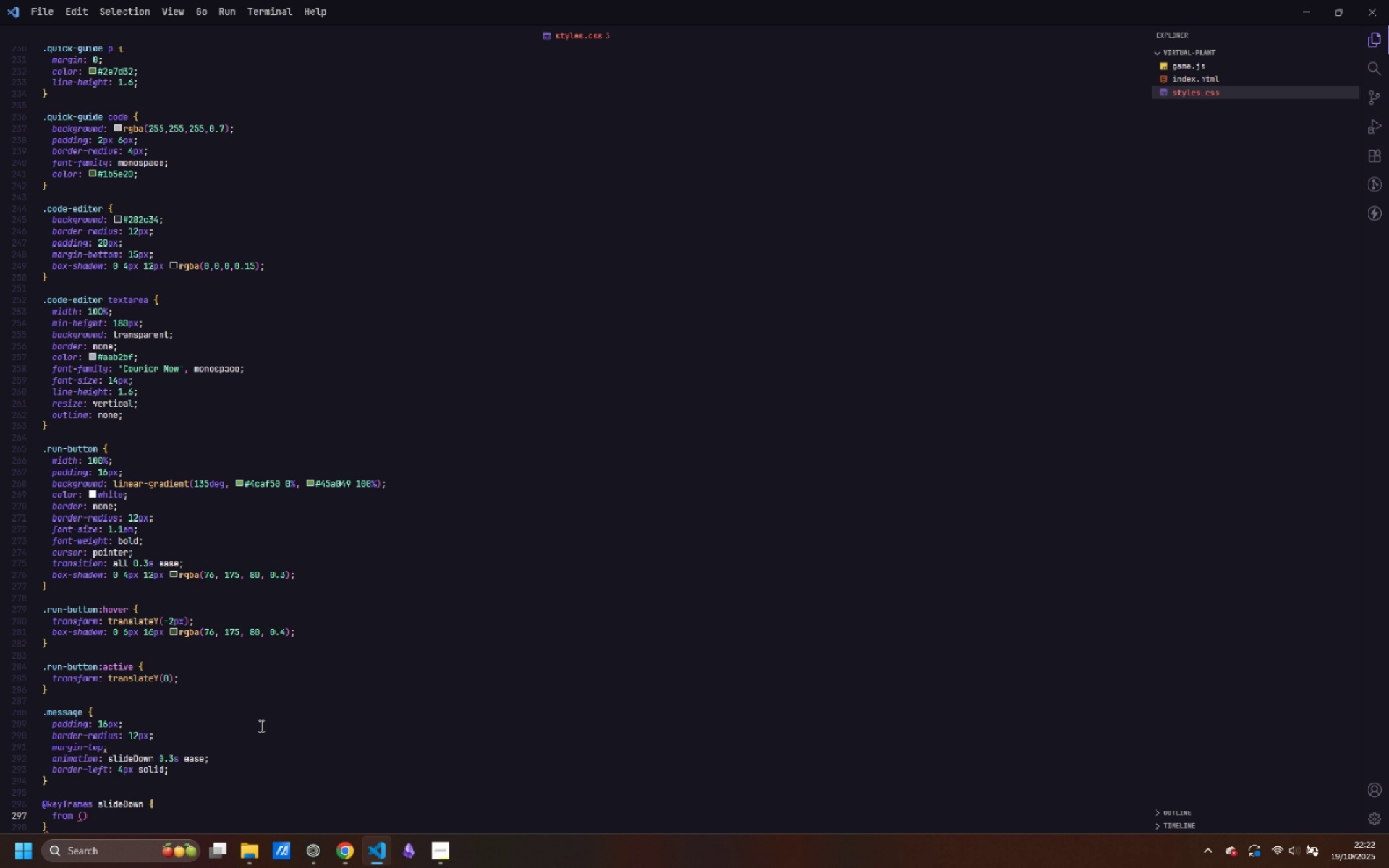 
key(Control+ControlLeft)
 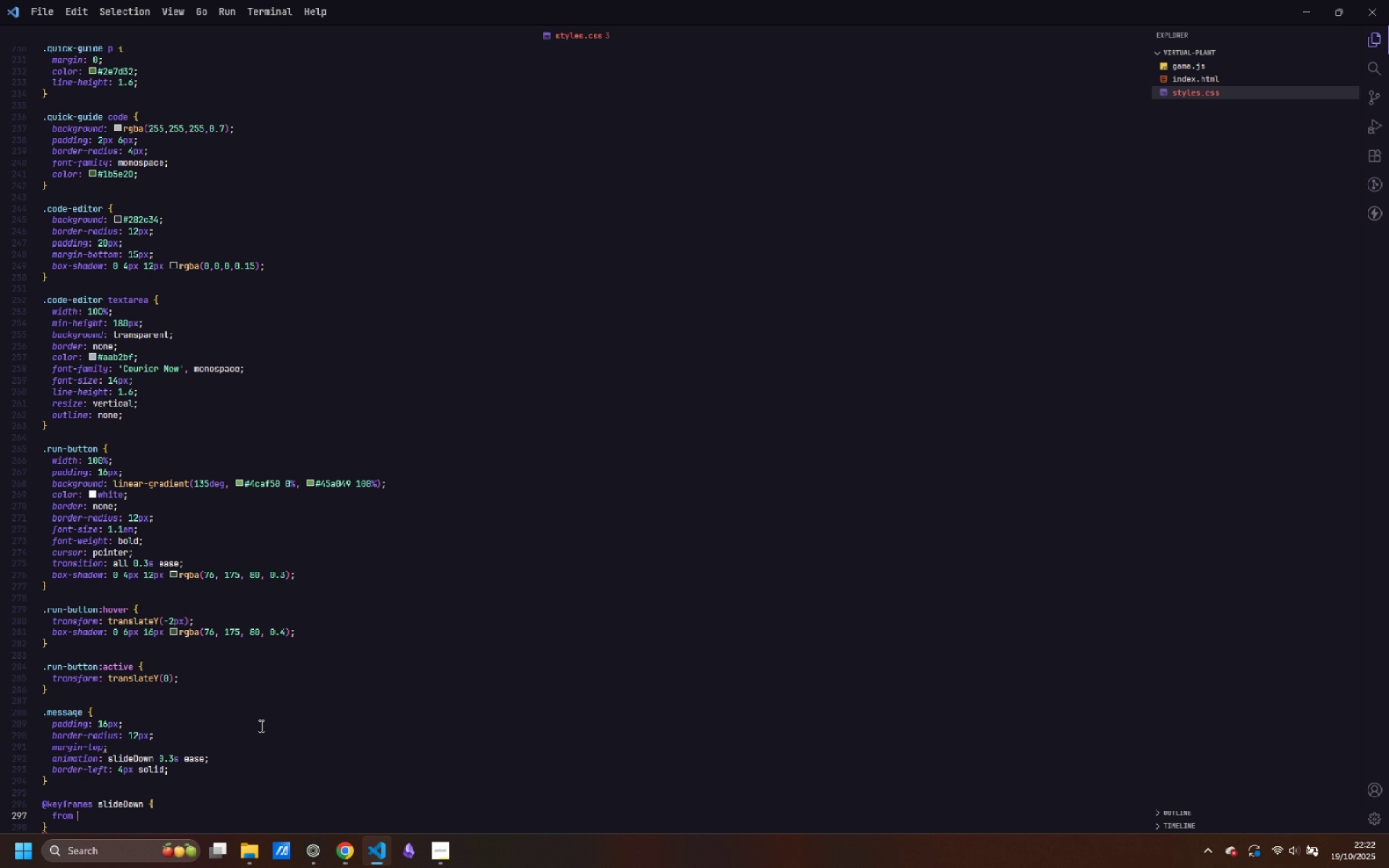 
key(Control+Backspace)
 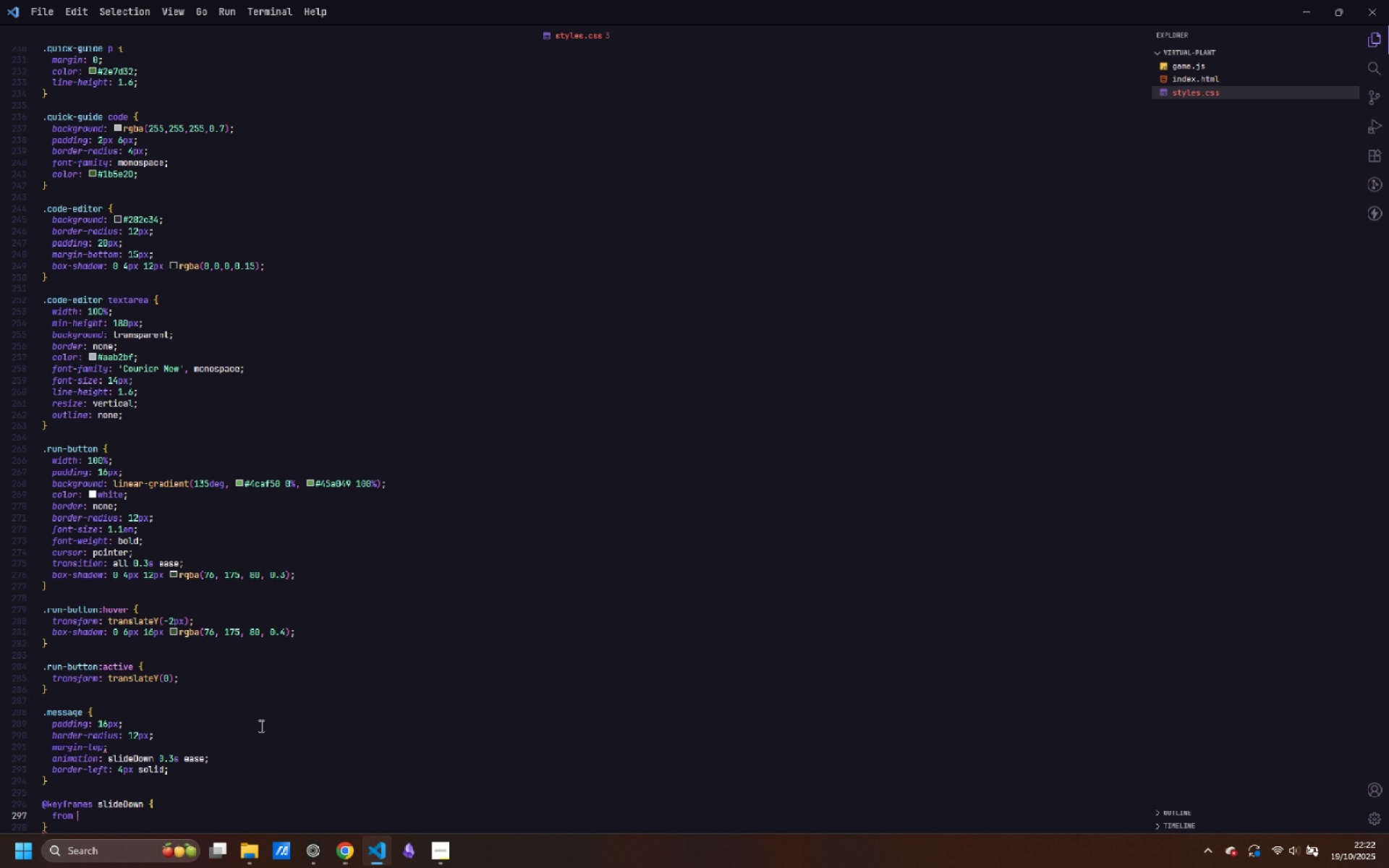 
key(Shift+BracketLeft)
 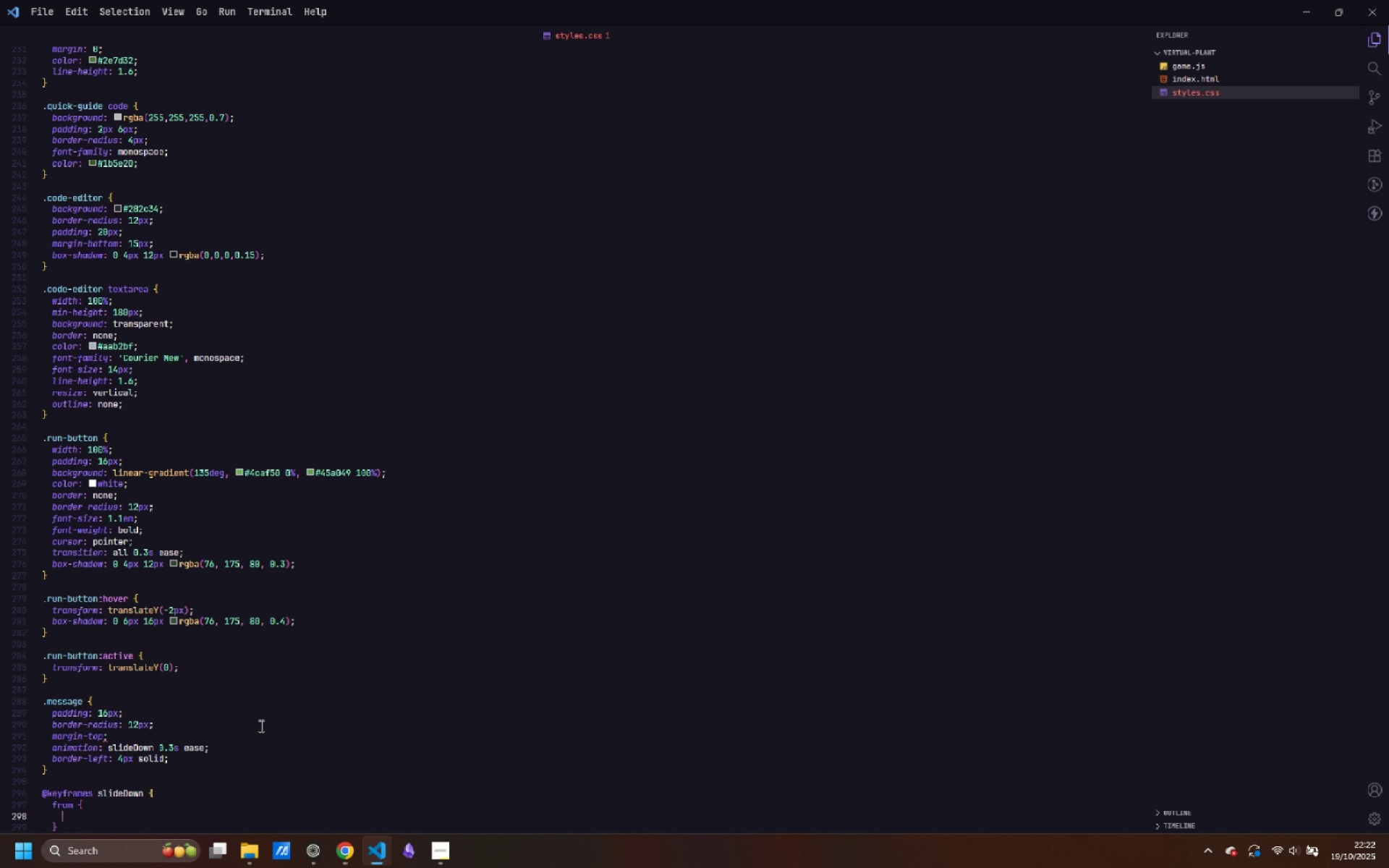 
key(Enter)
 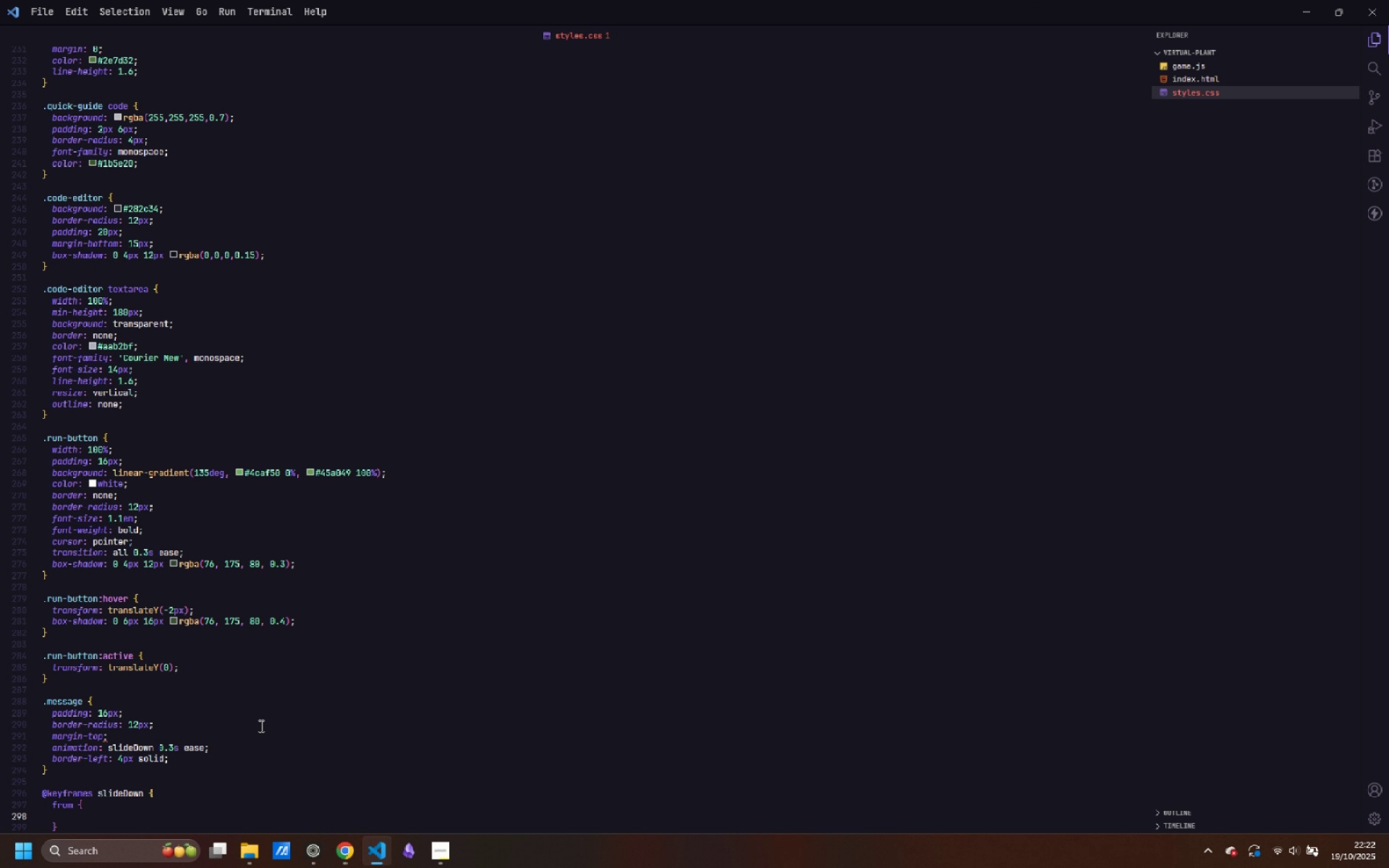 
type(opacity: ):)
 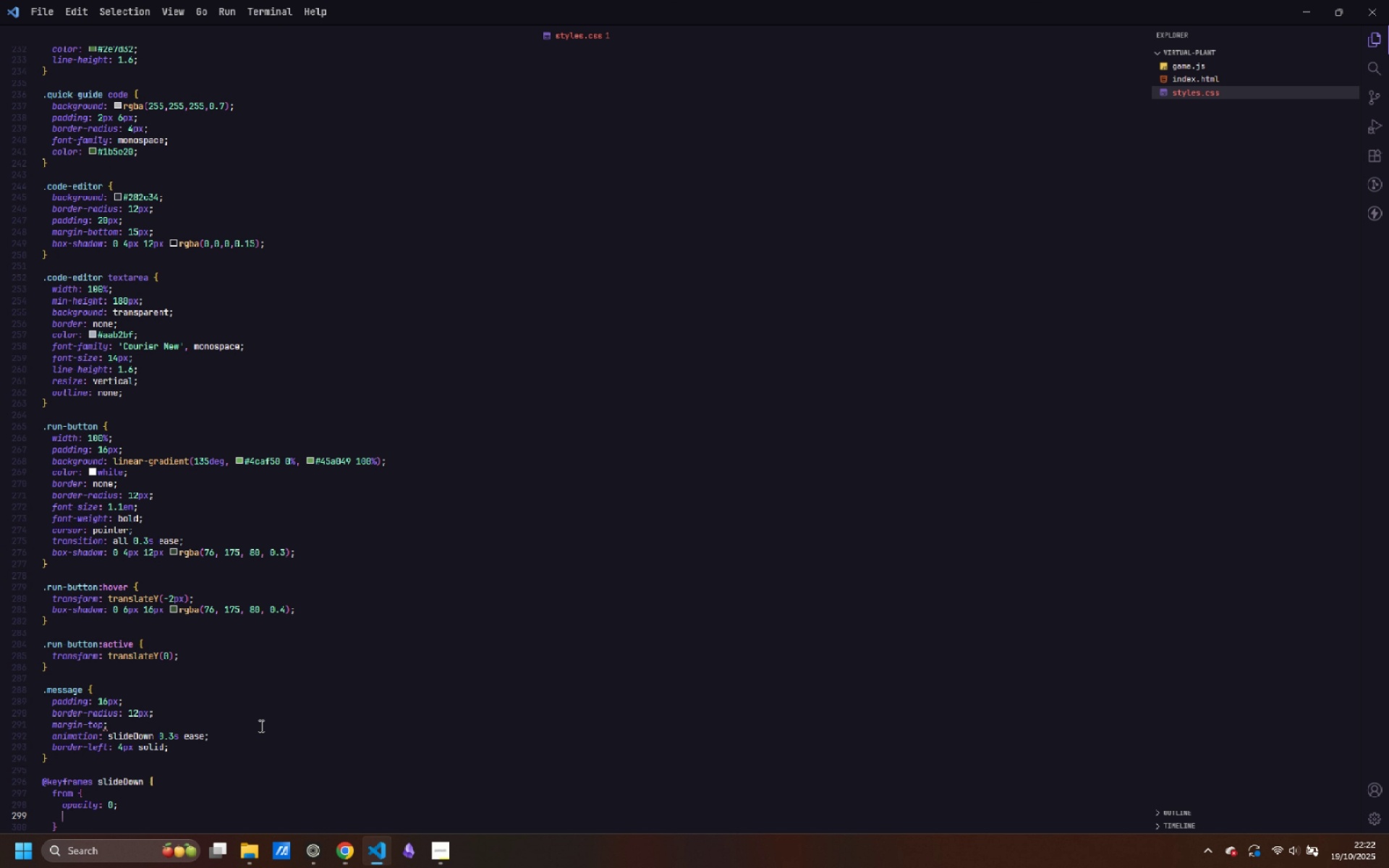 
 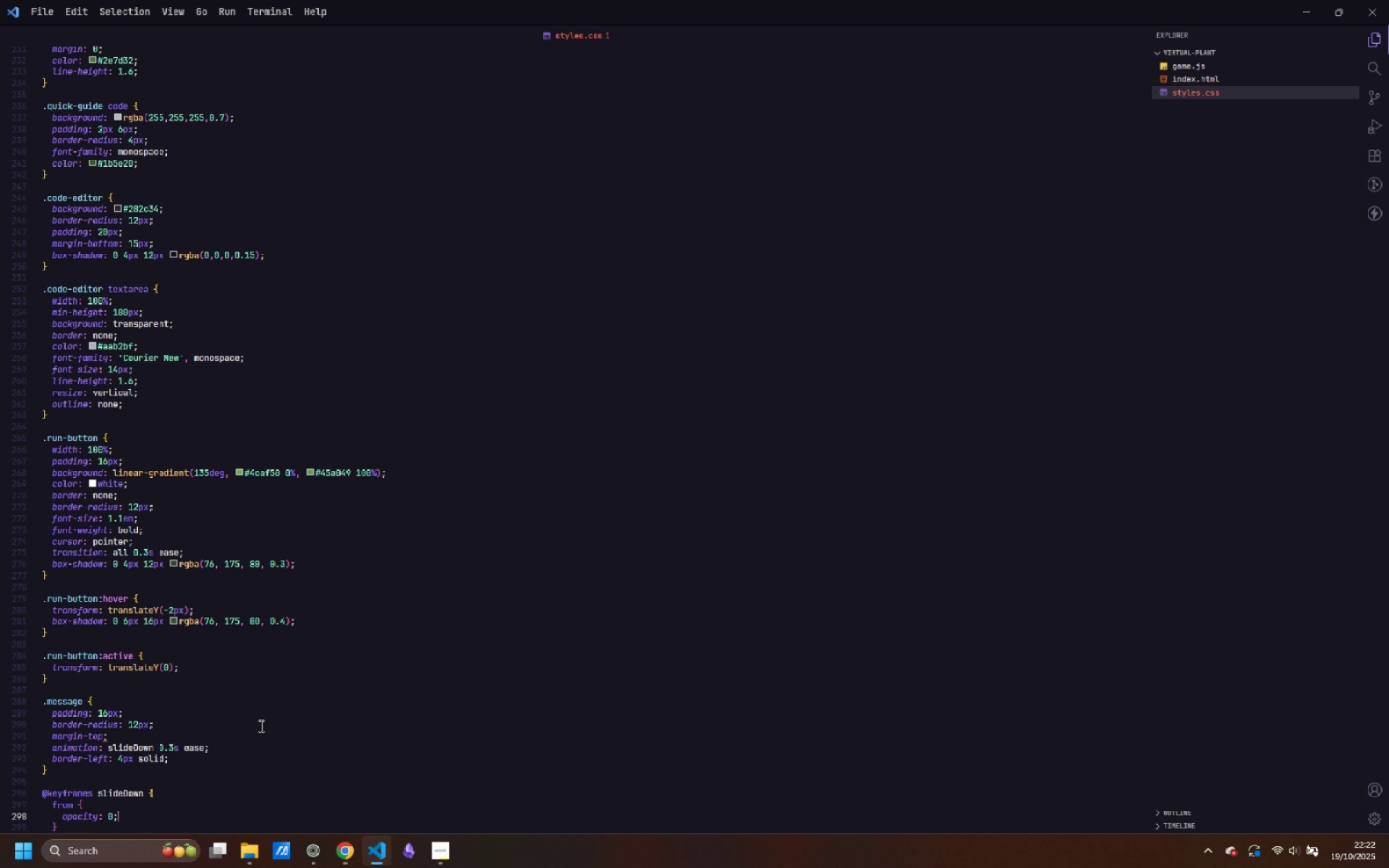 
key(Shift+Enter)
 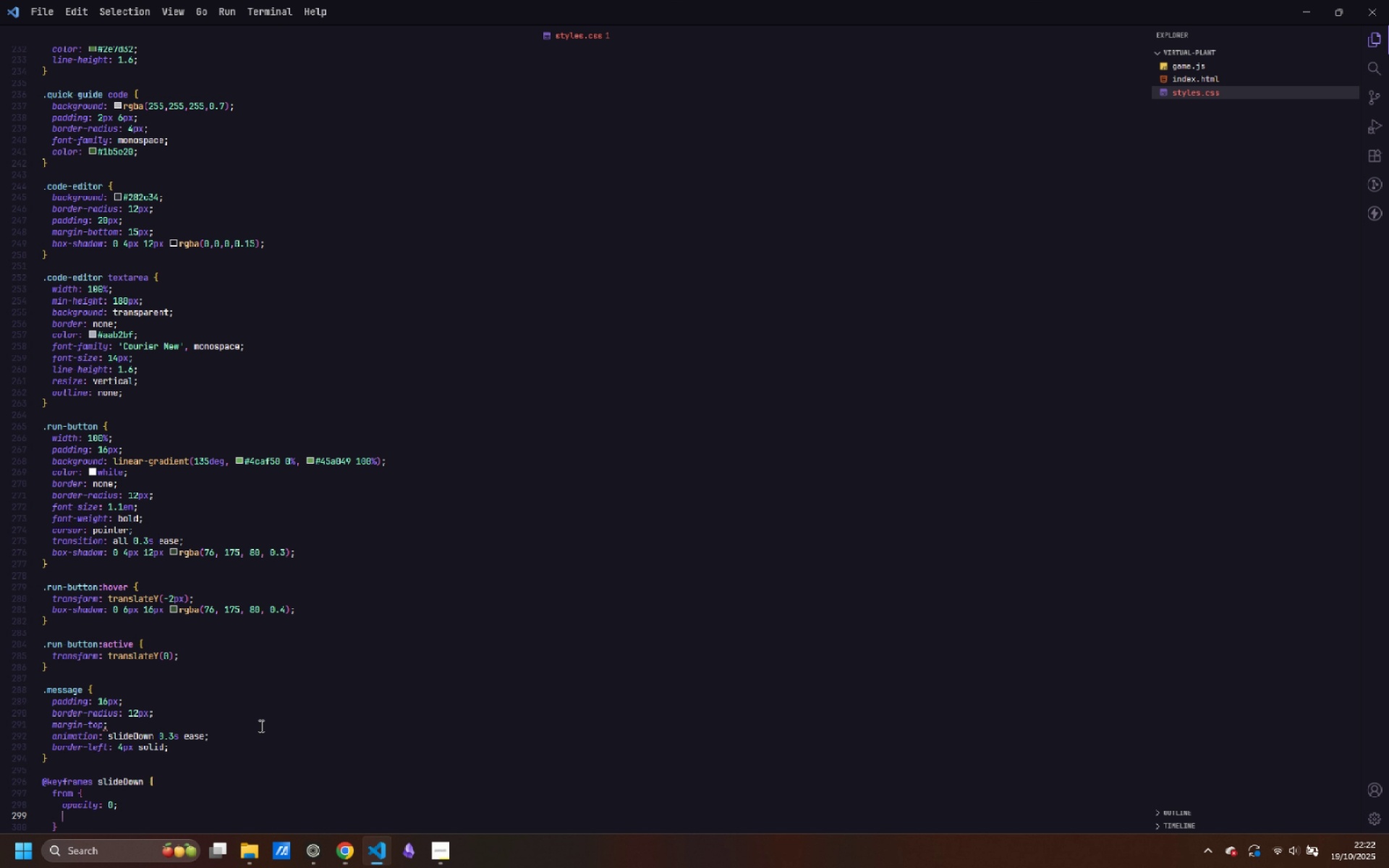 
type(TRANsform: translateY(-10px)
 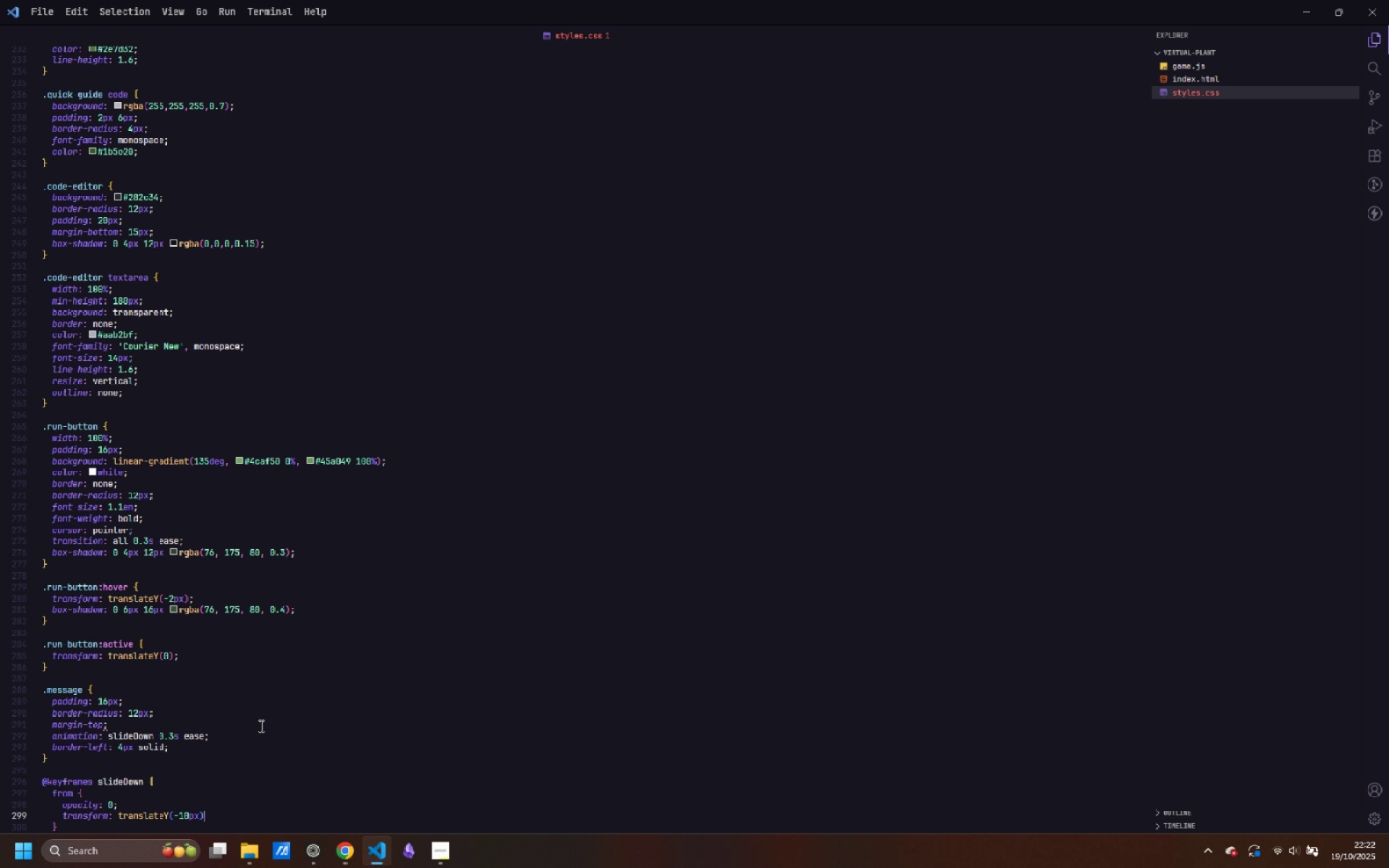 
 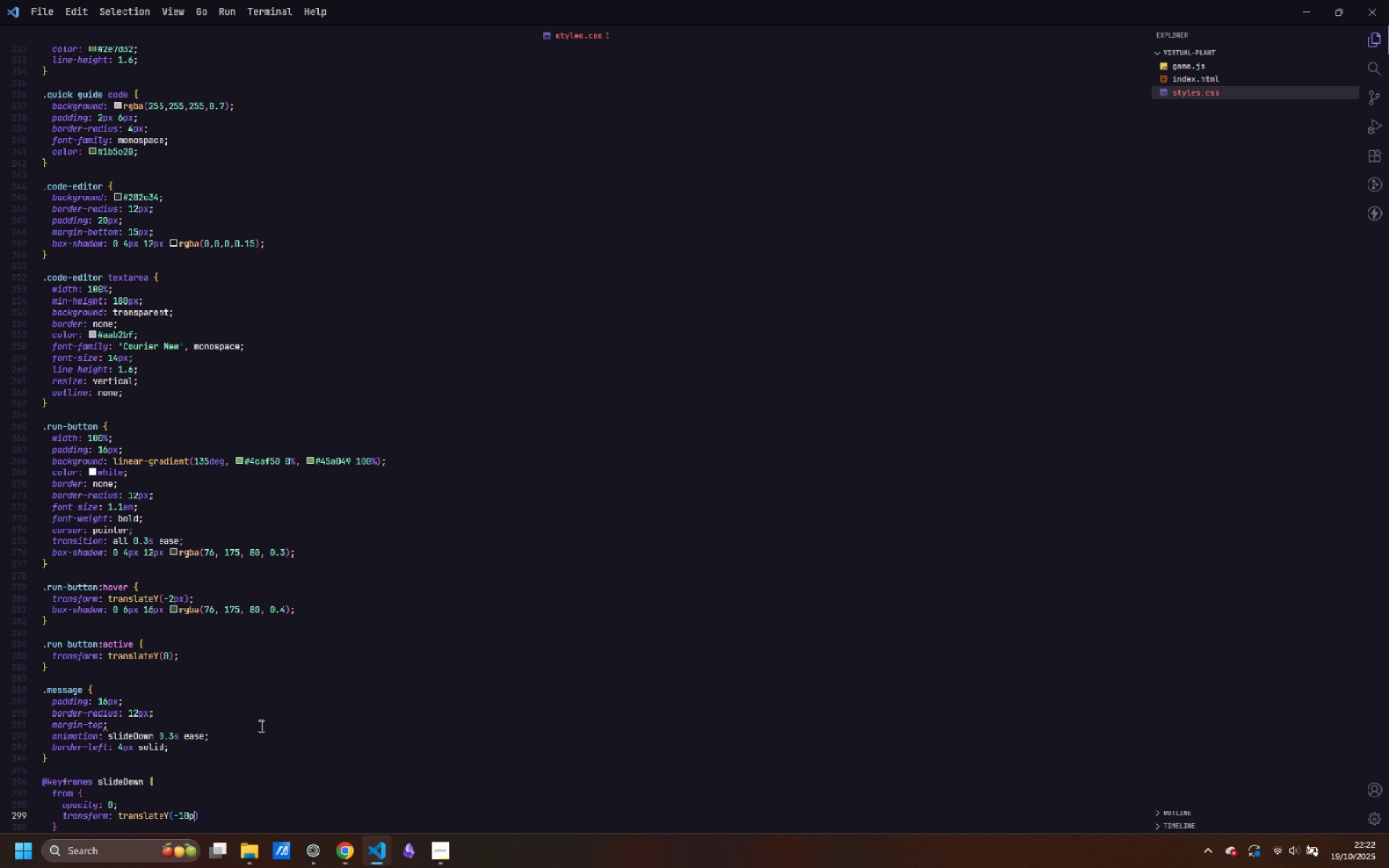 
key(ArrowRight)
 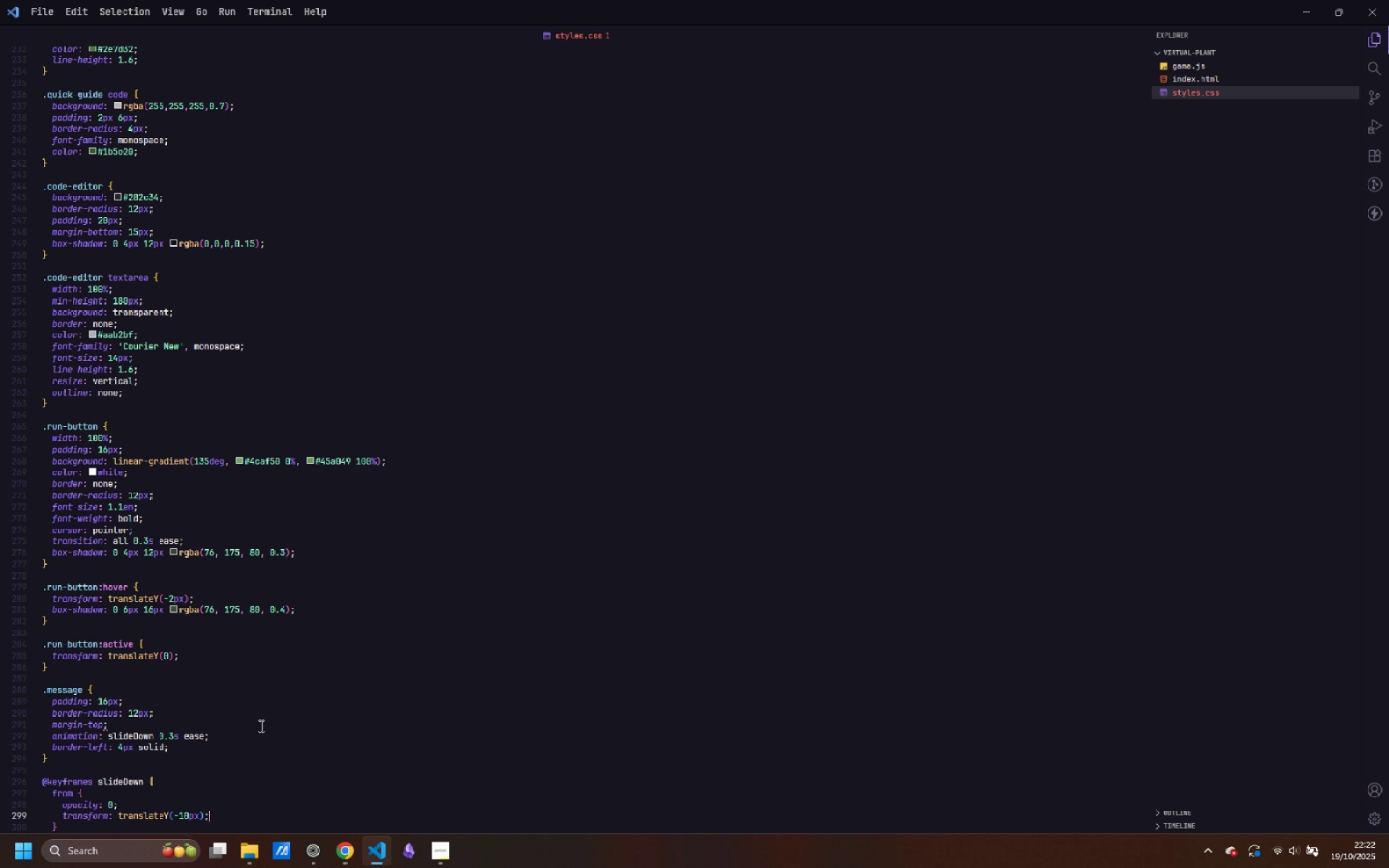 
key(Semicolon)
 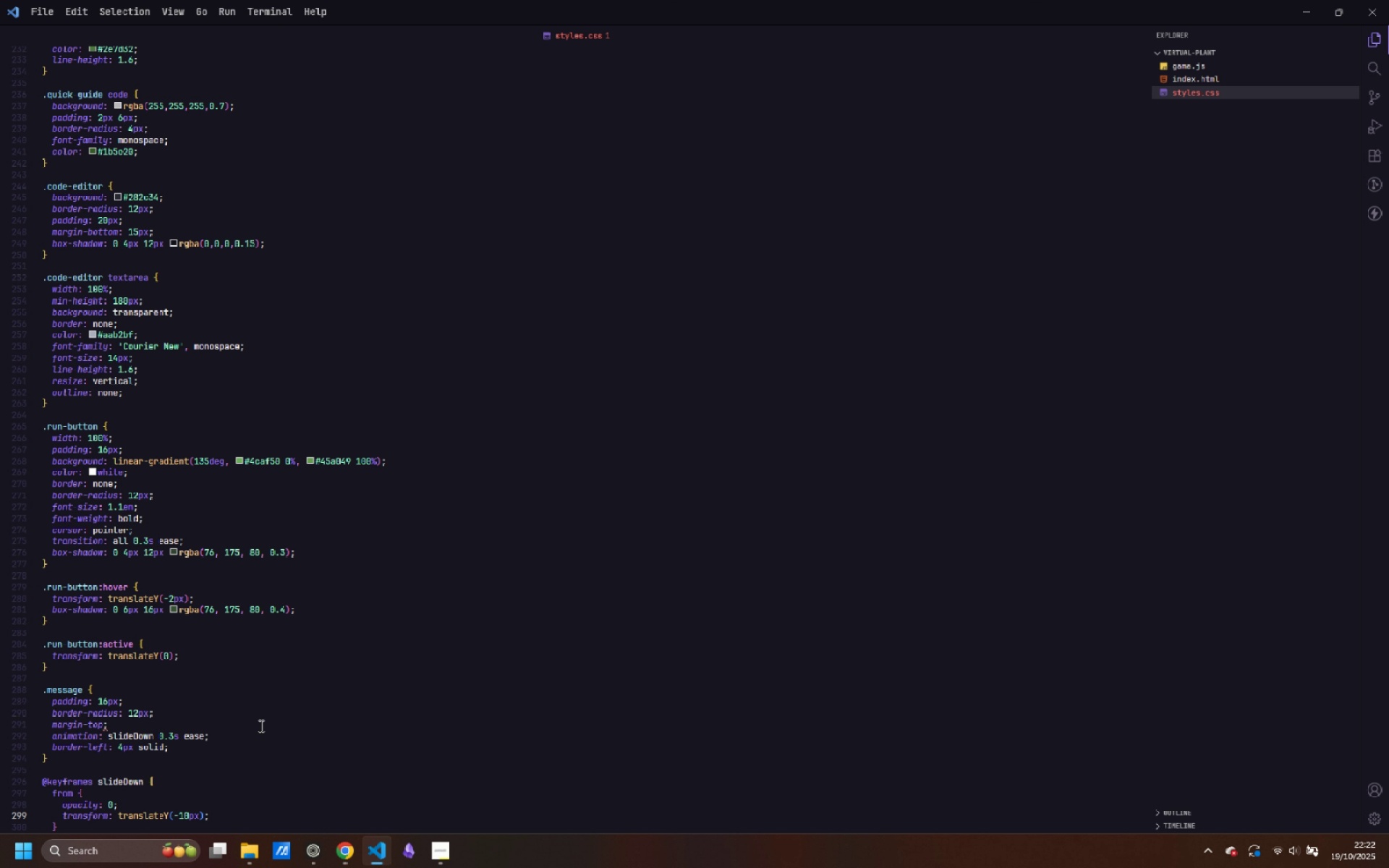 
key(ArrowDown)
 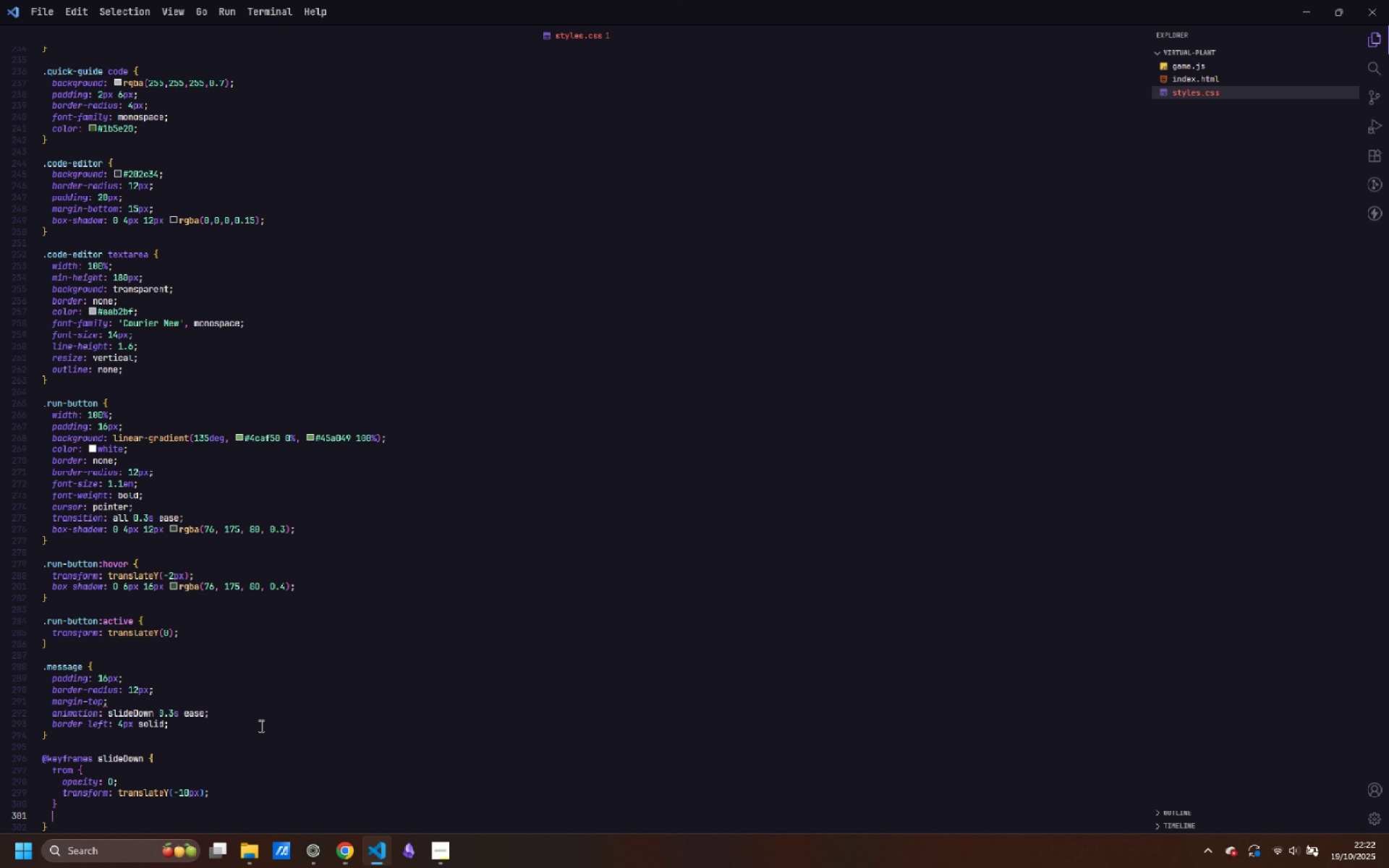 
key(Enter)
 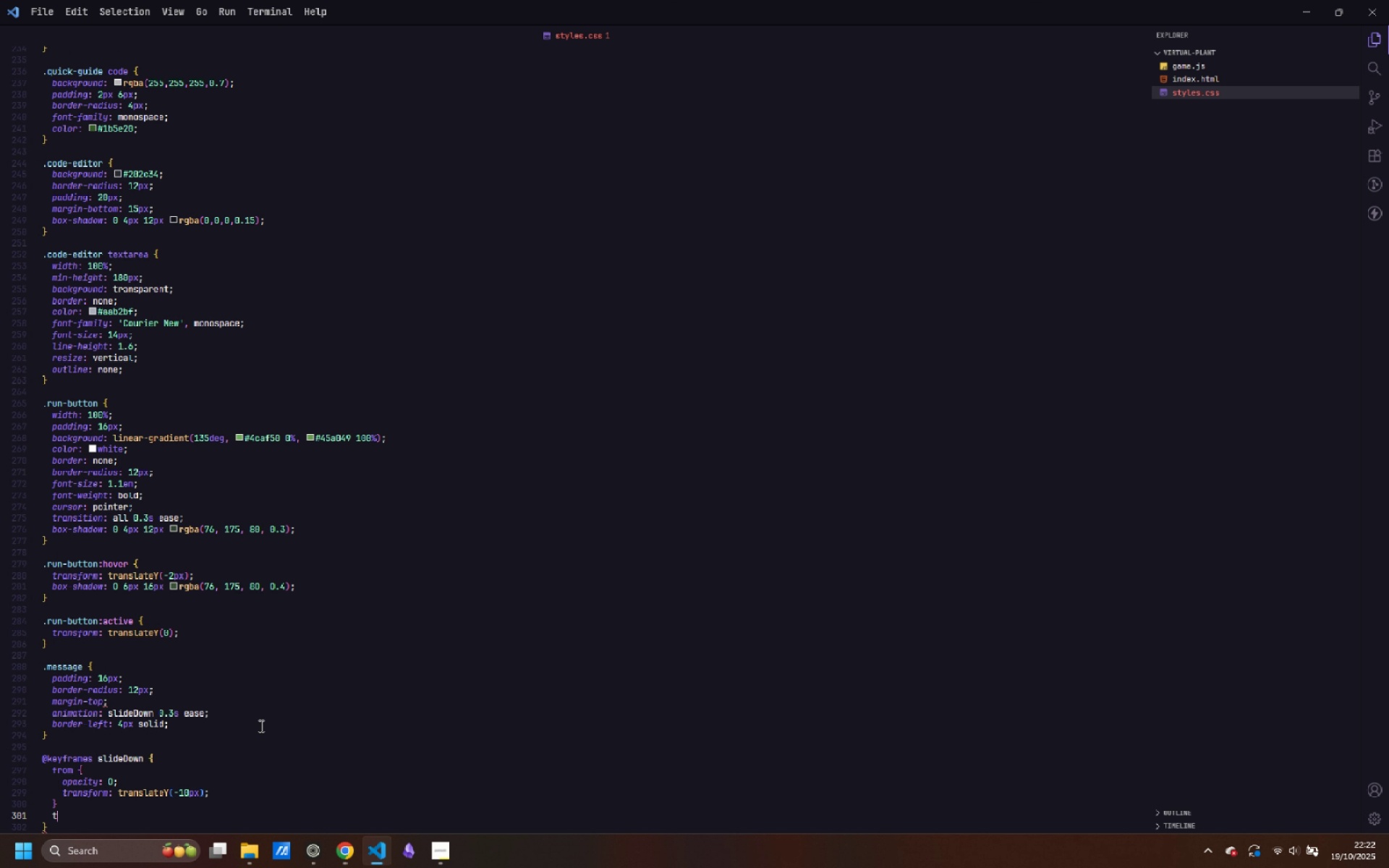 
type(to [)
 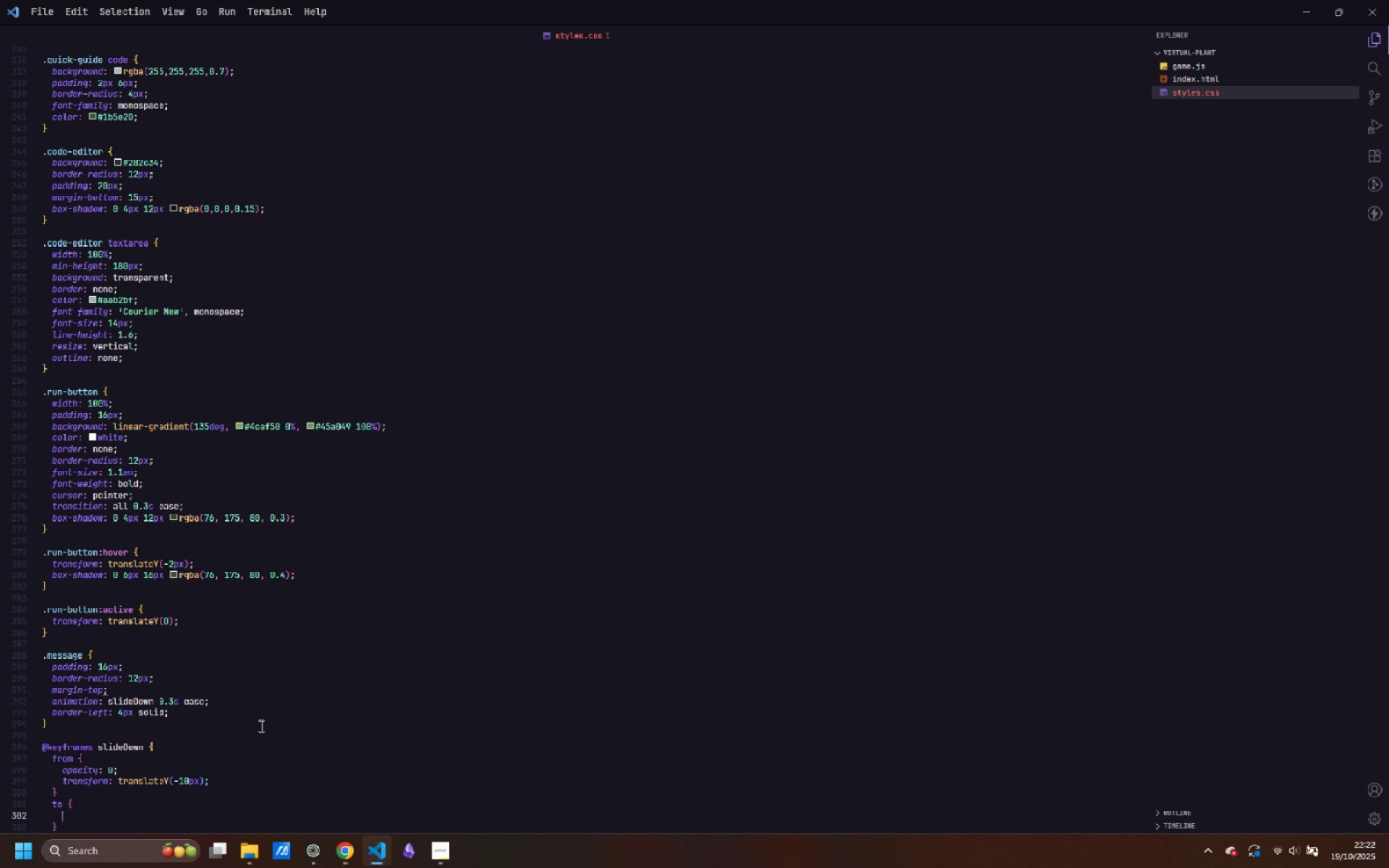 
key(Enter)
 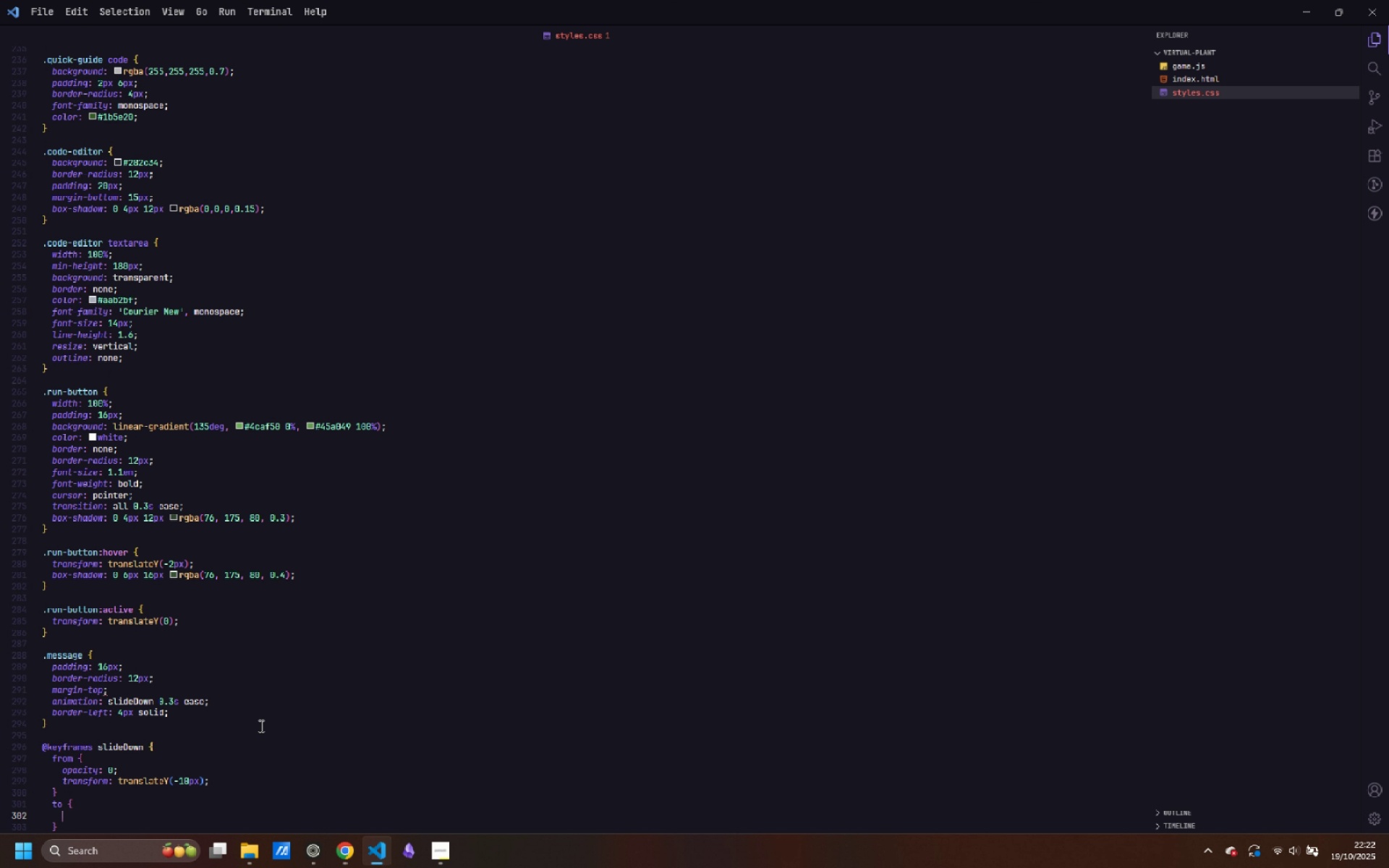 
type(opacity: 1;)
 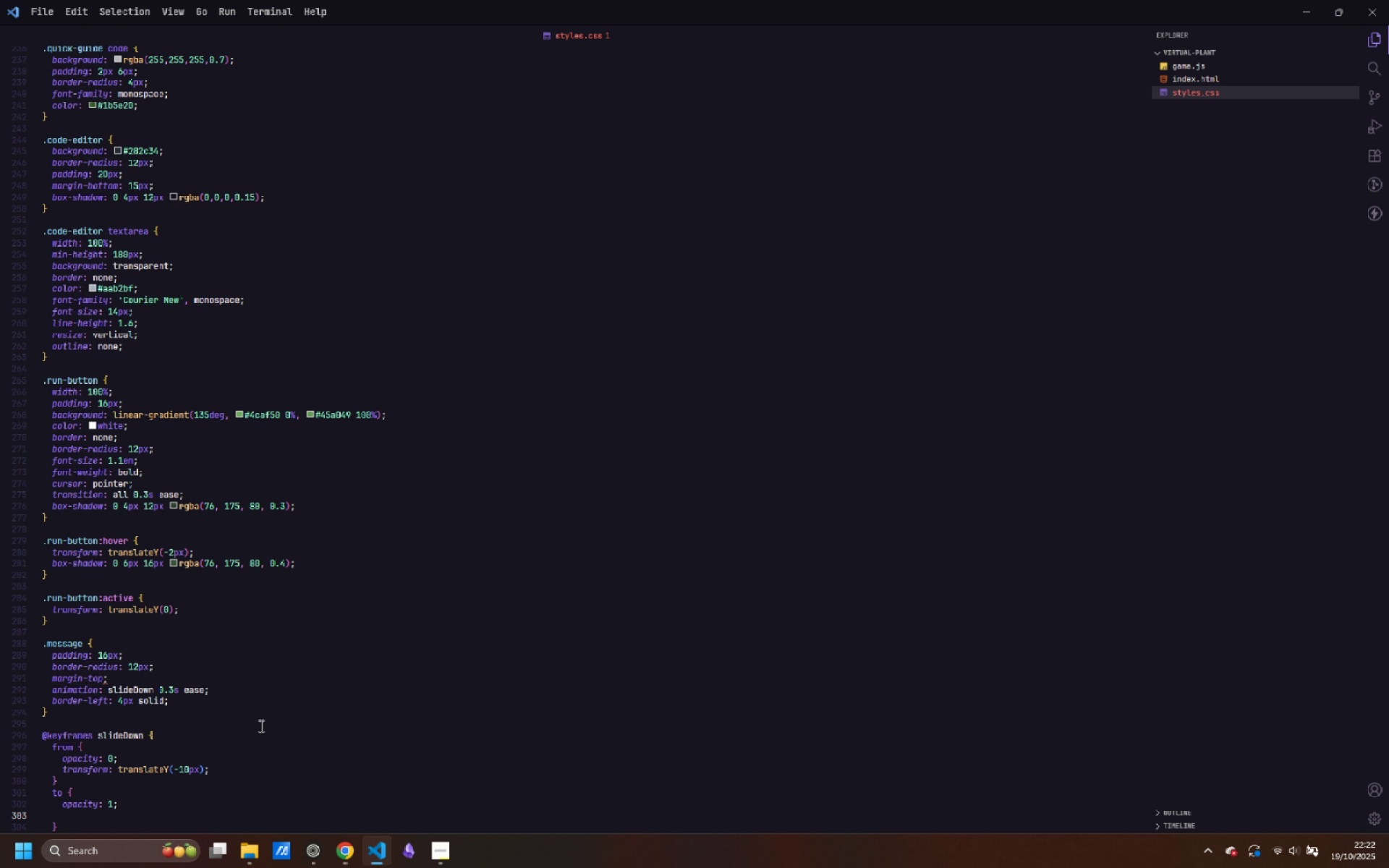 
 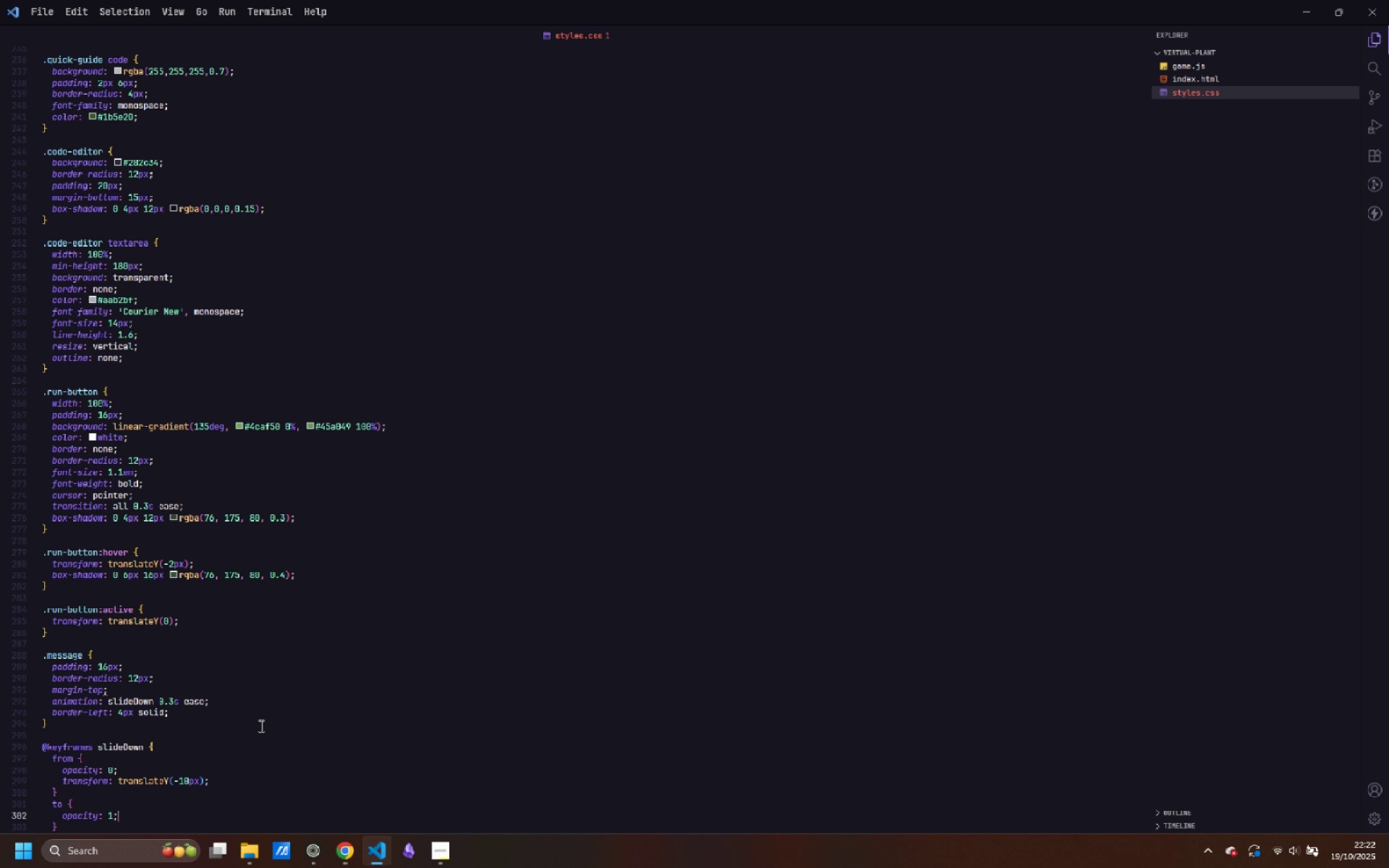 
key(Enter)
 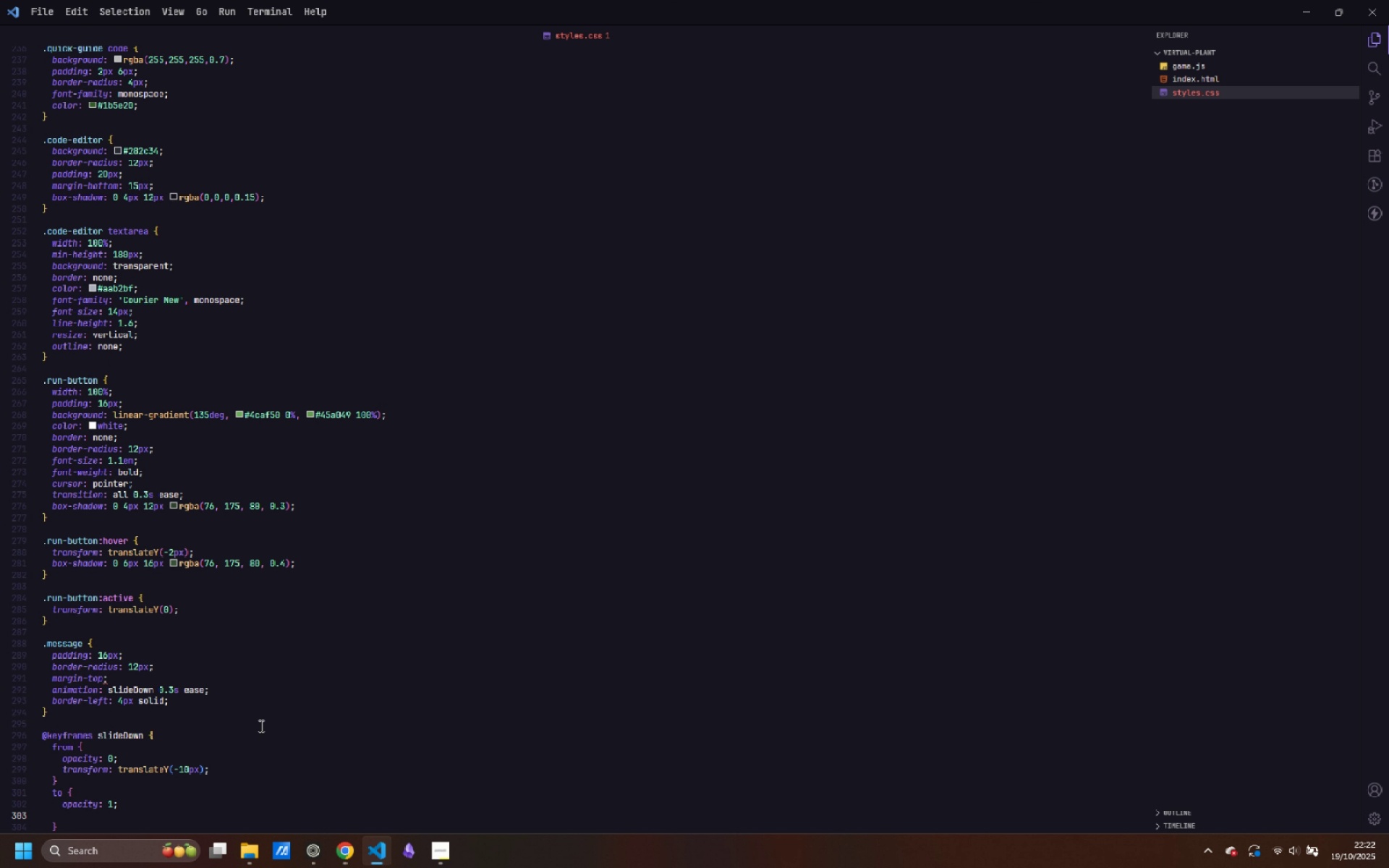 
type(transform: translateY(0)
 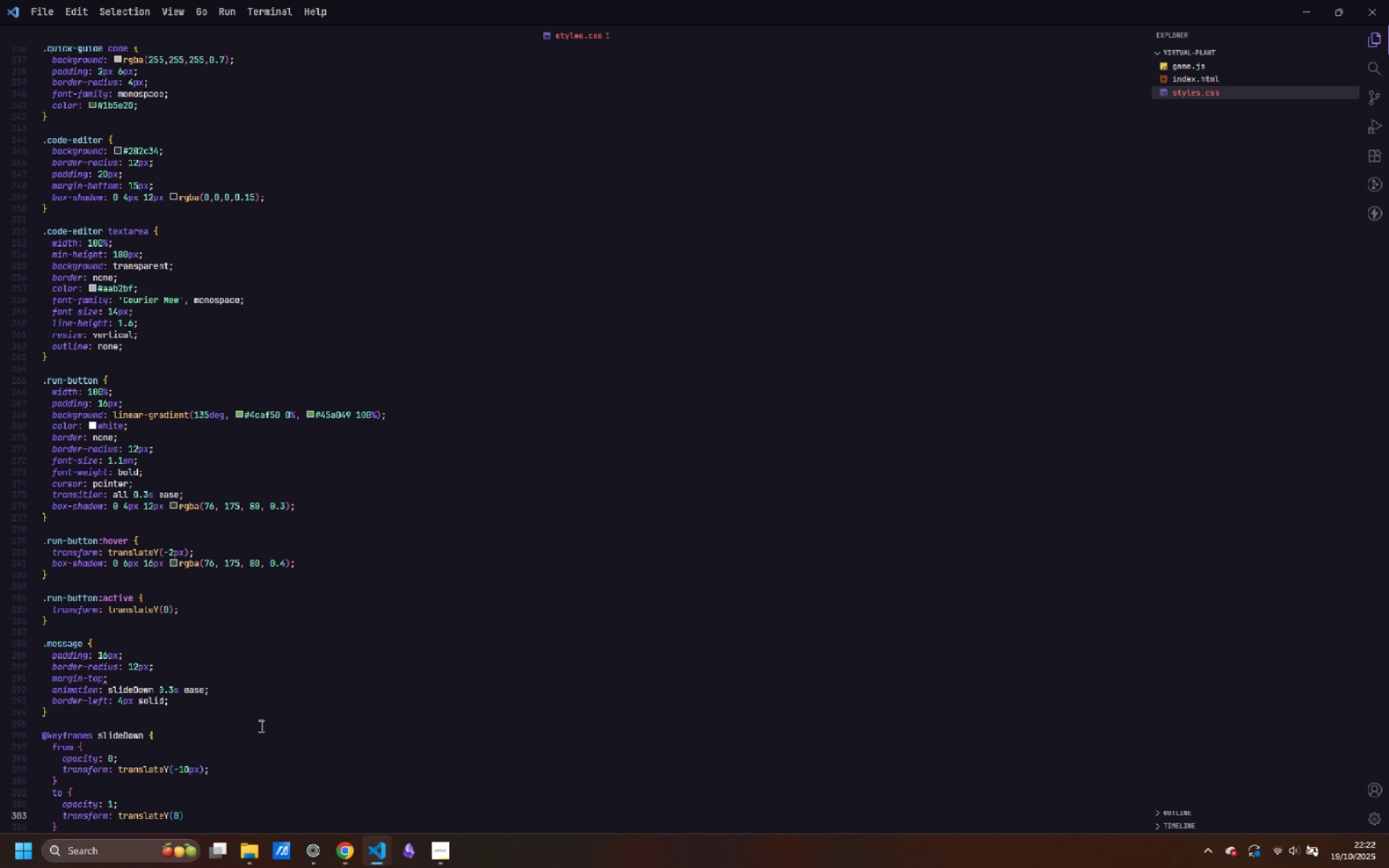 
key(ArrowRight)
 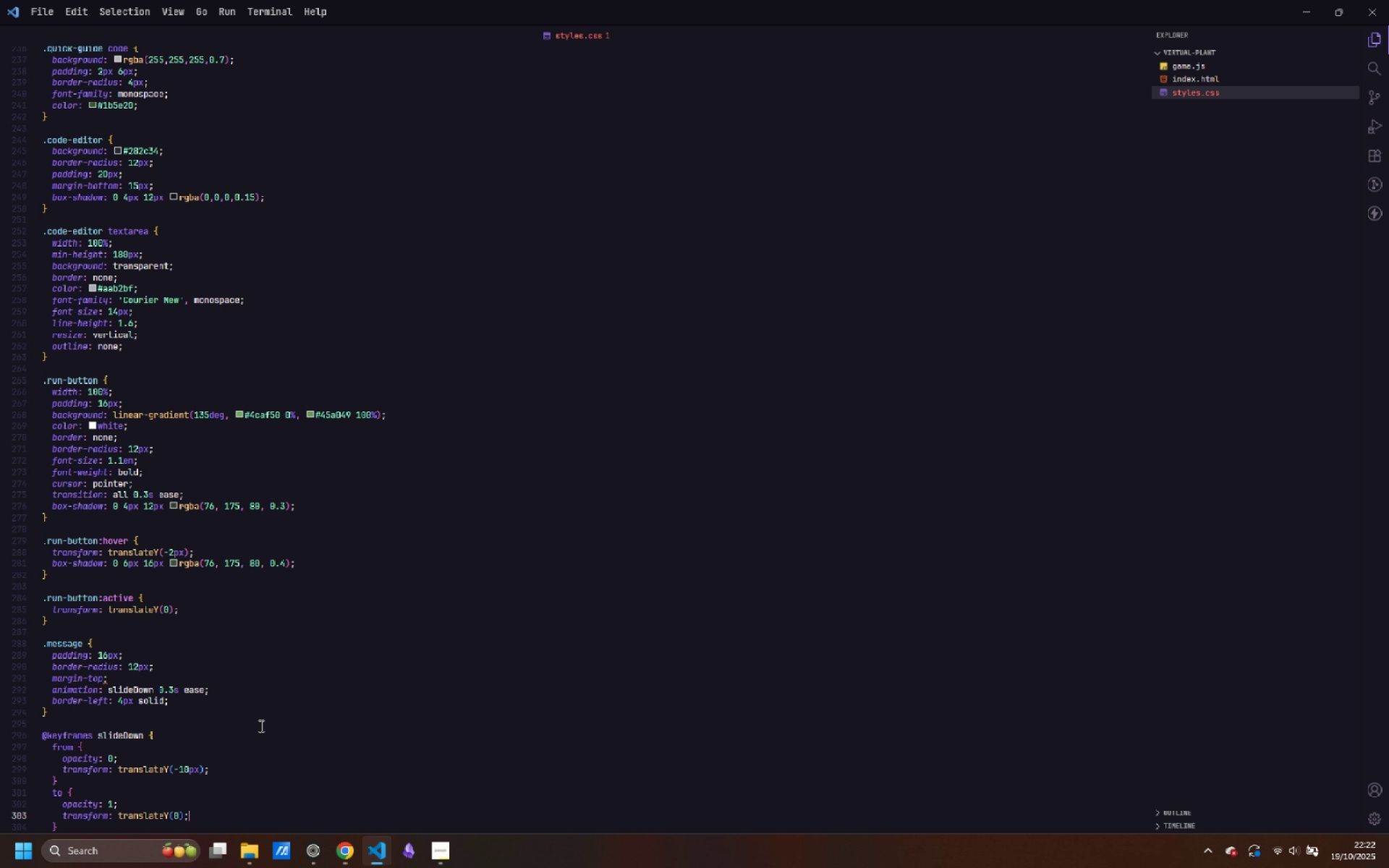 
key(Semicolon)
 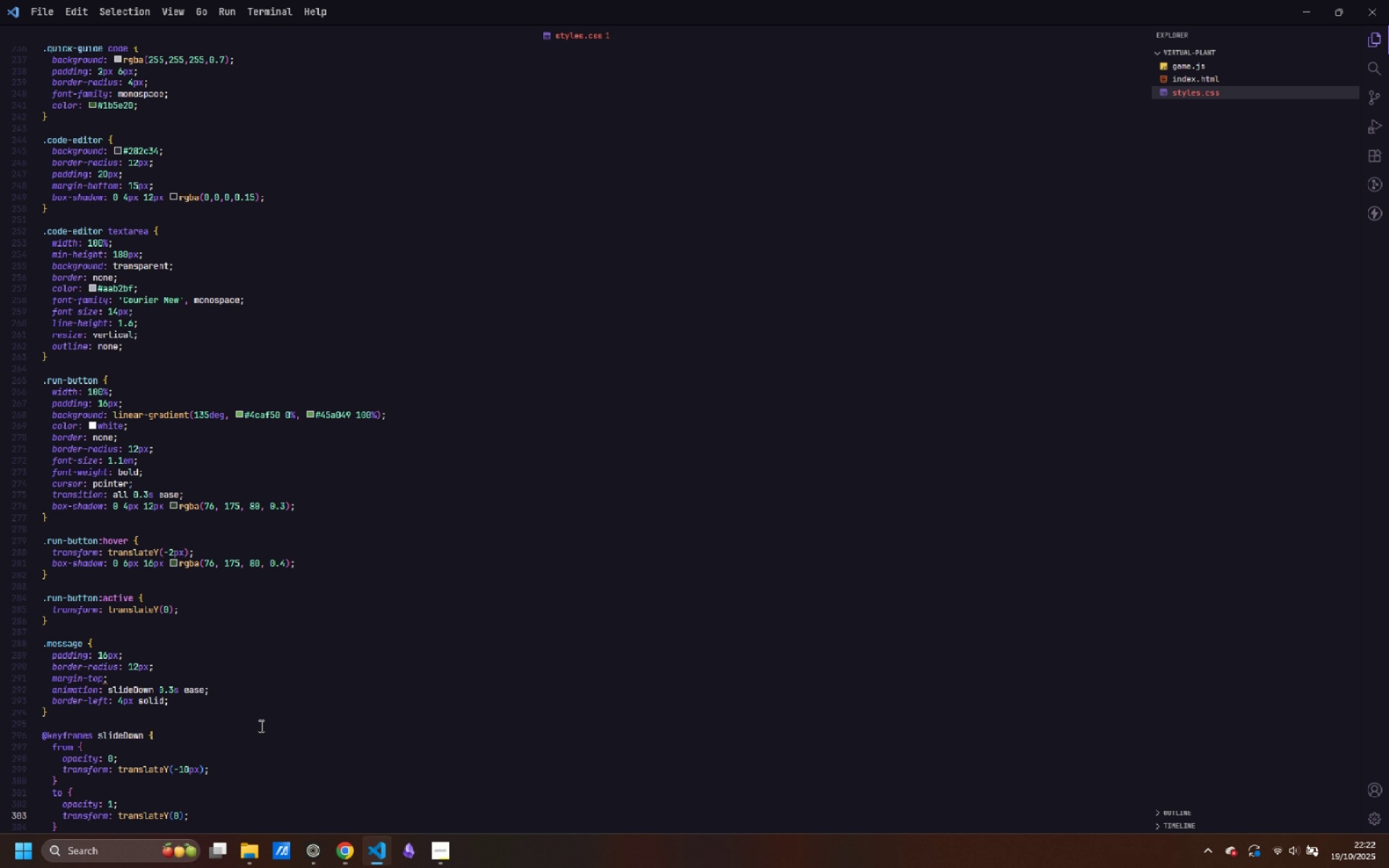 
key(ArrowDown)
 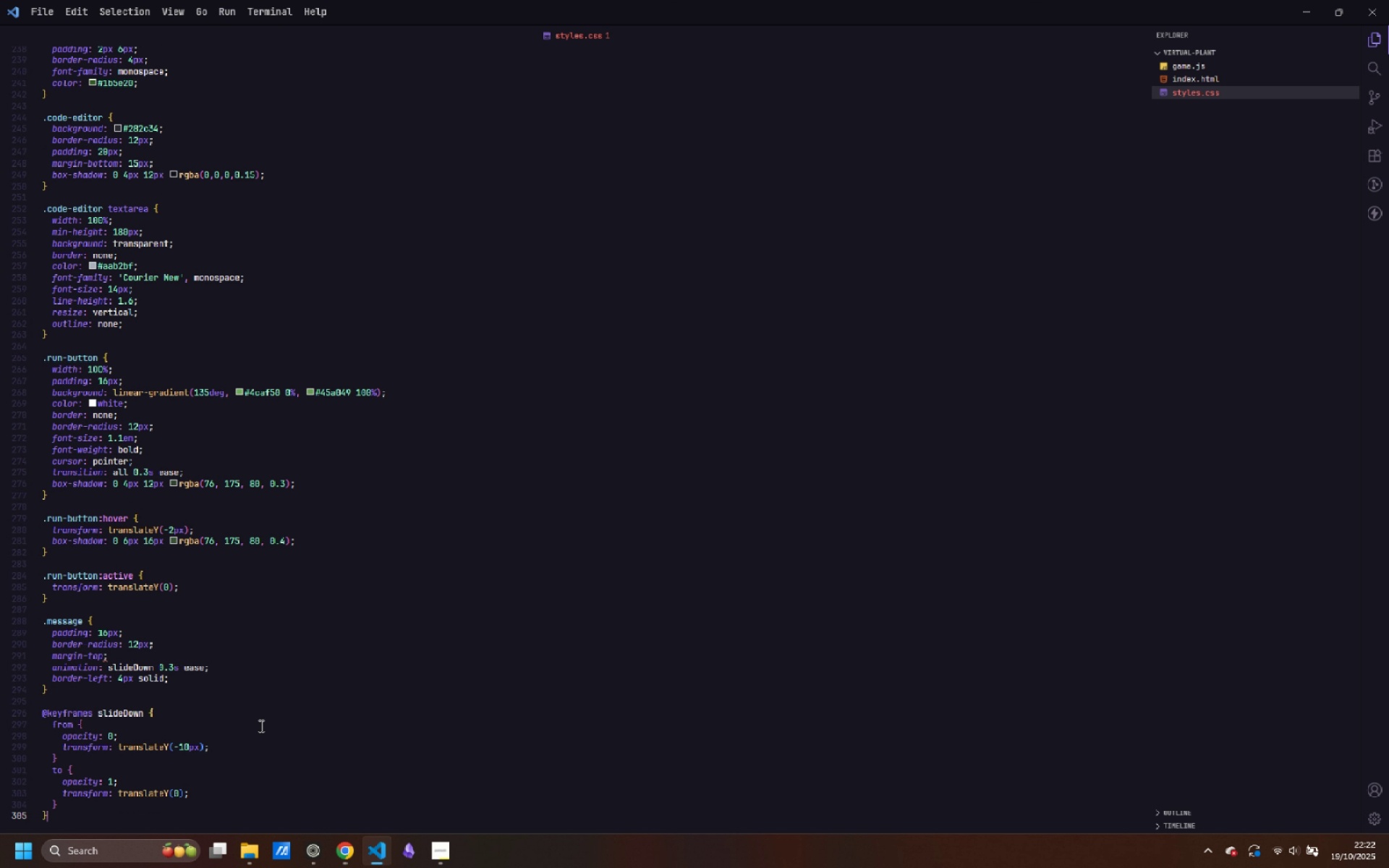 
key(ArrowDown)
 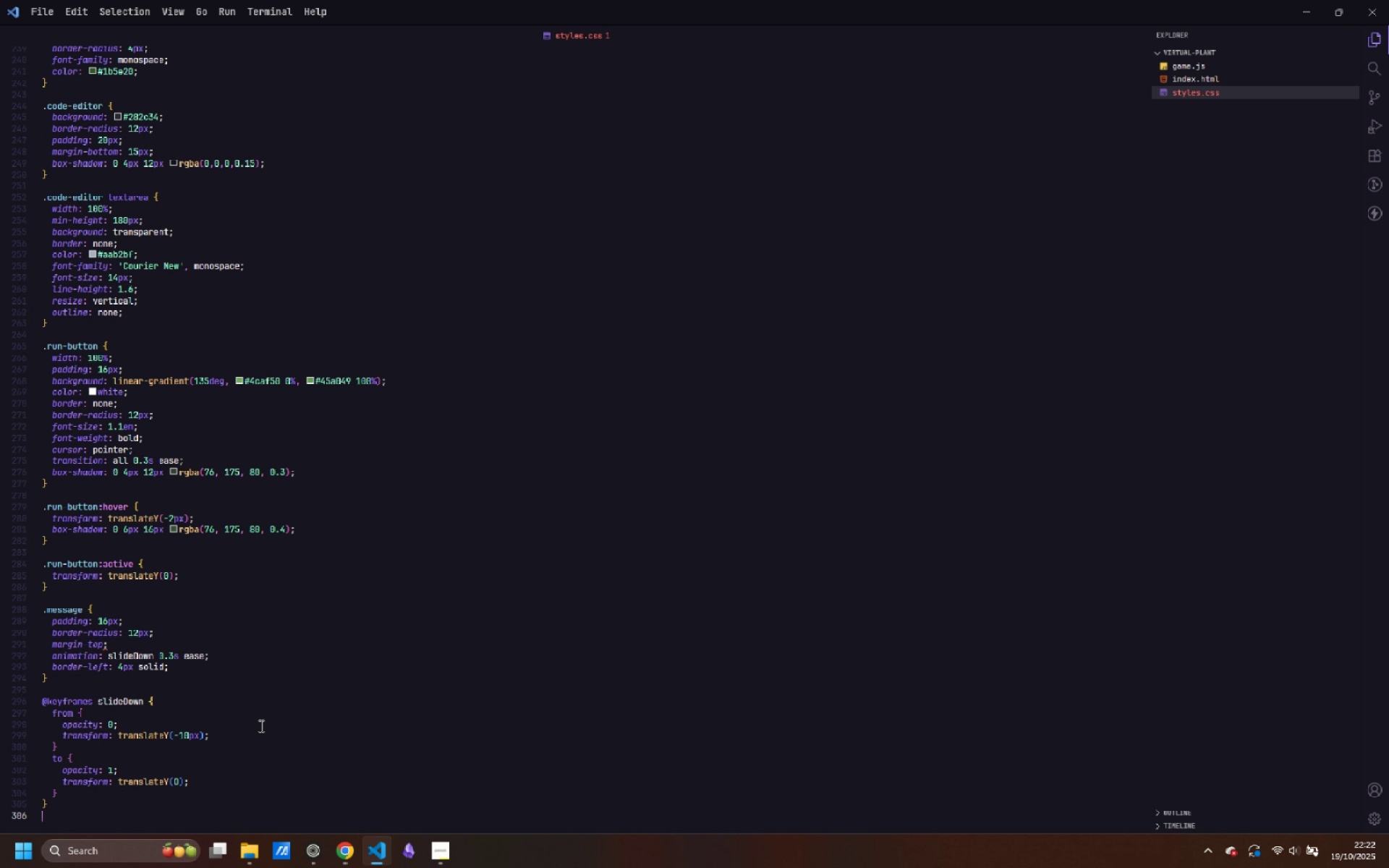 
key(Enter)
 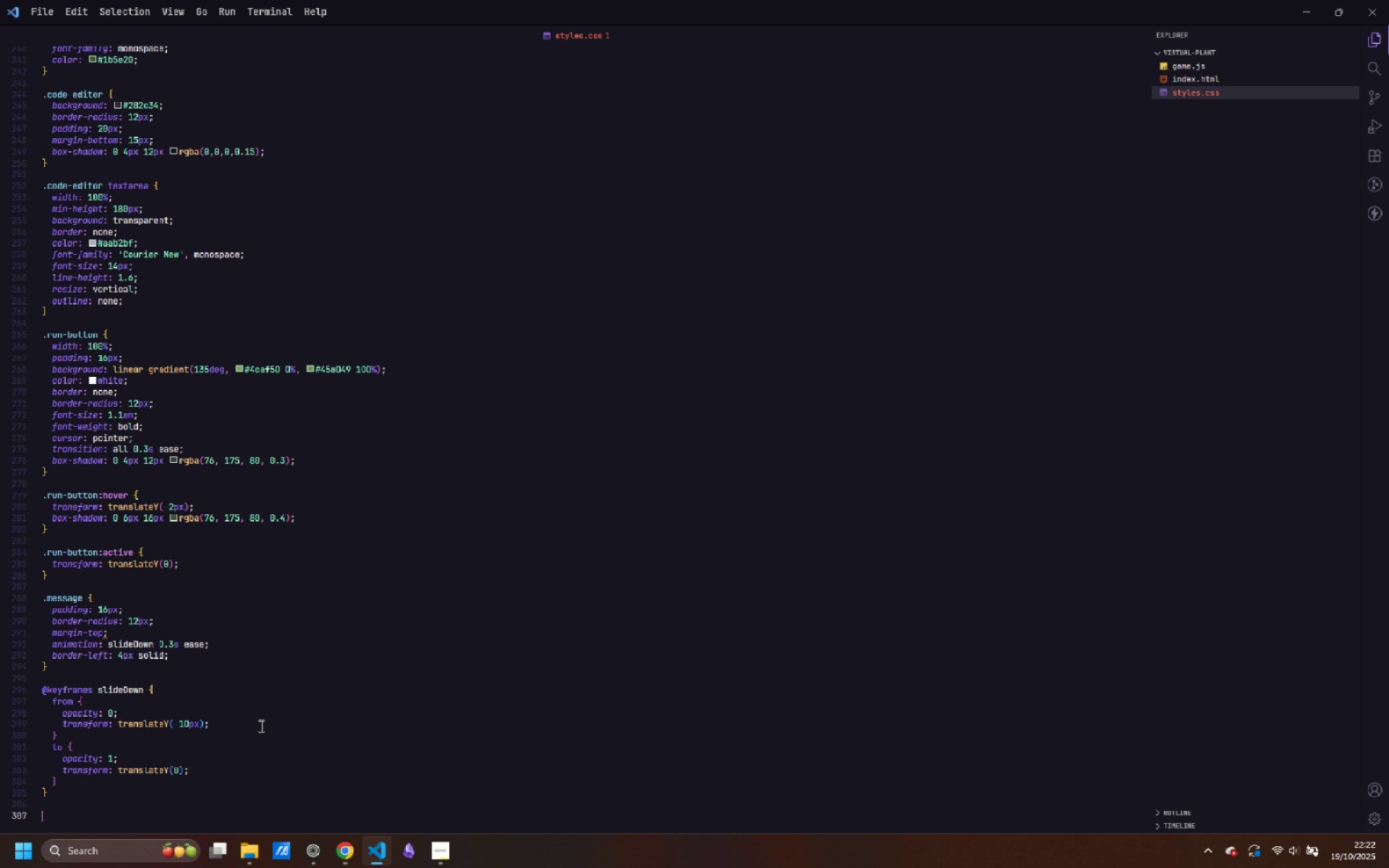 
key(Enter)
 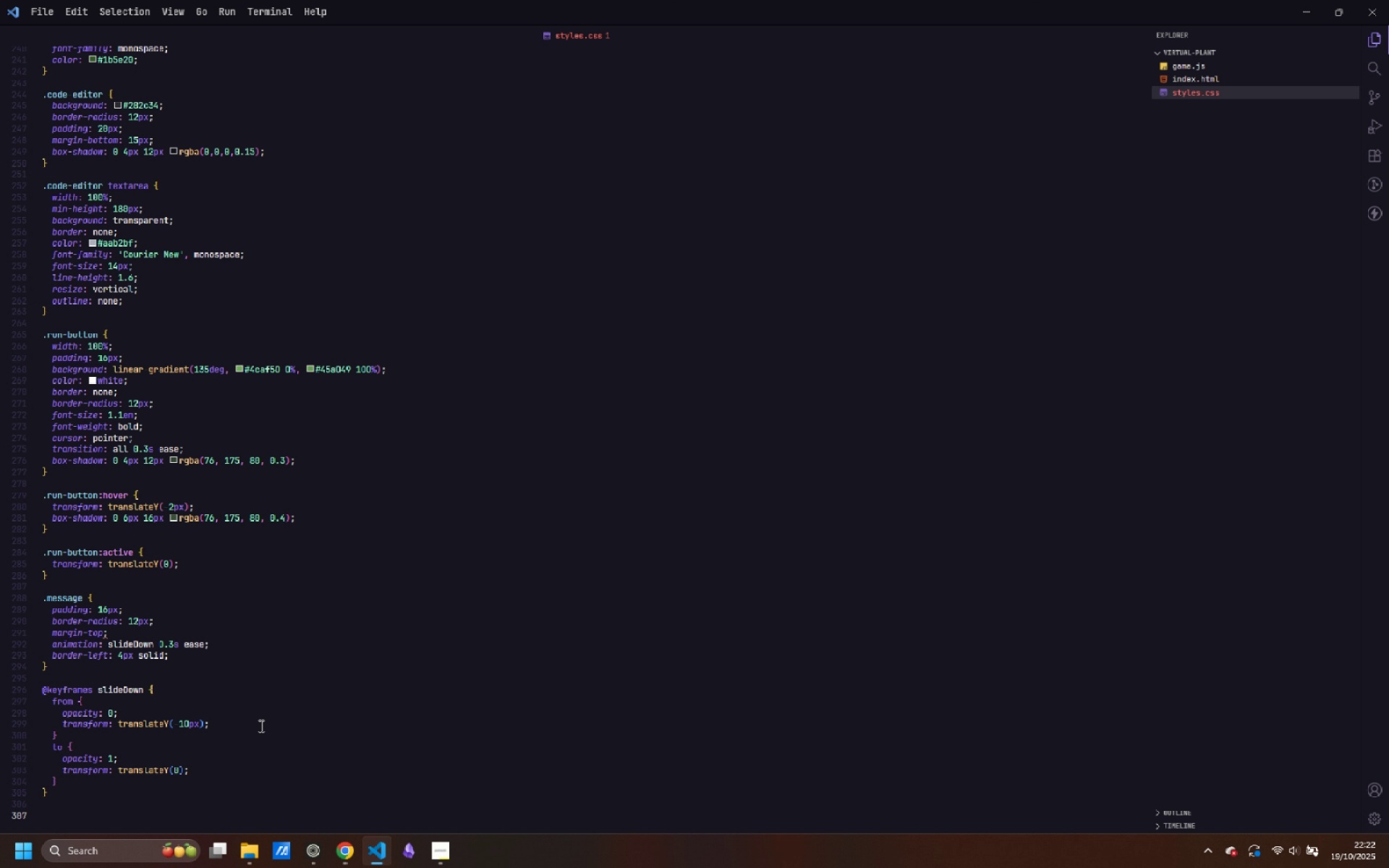 
type(.message()
key(Backspace)
type(-success {)
 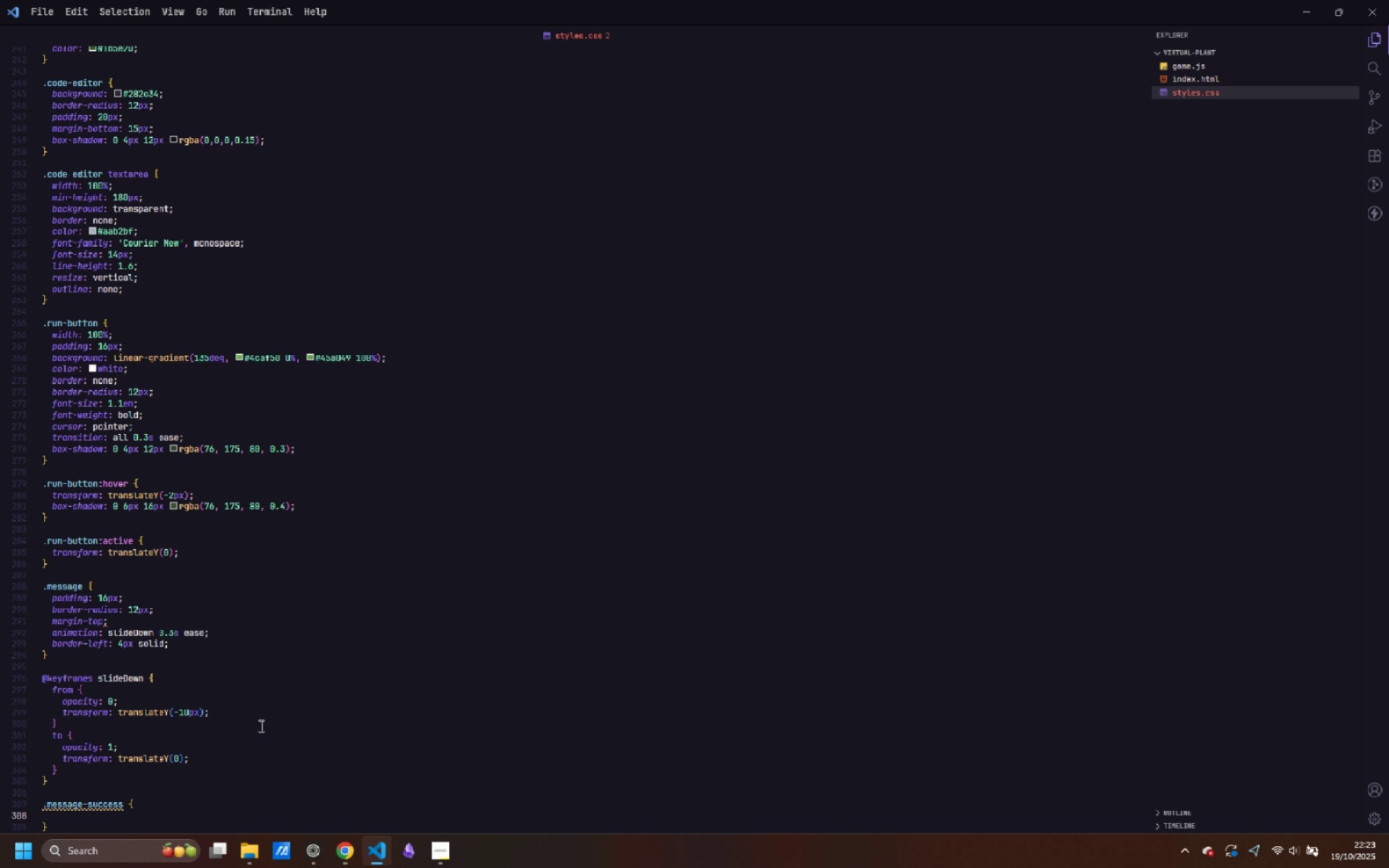 
 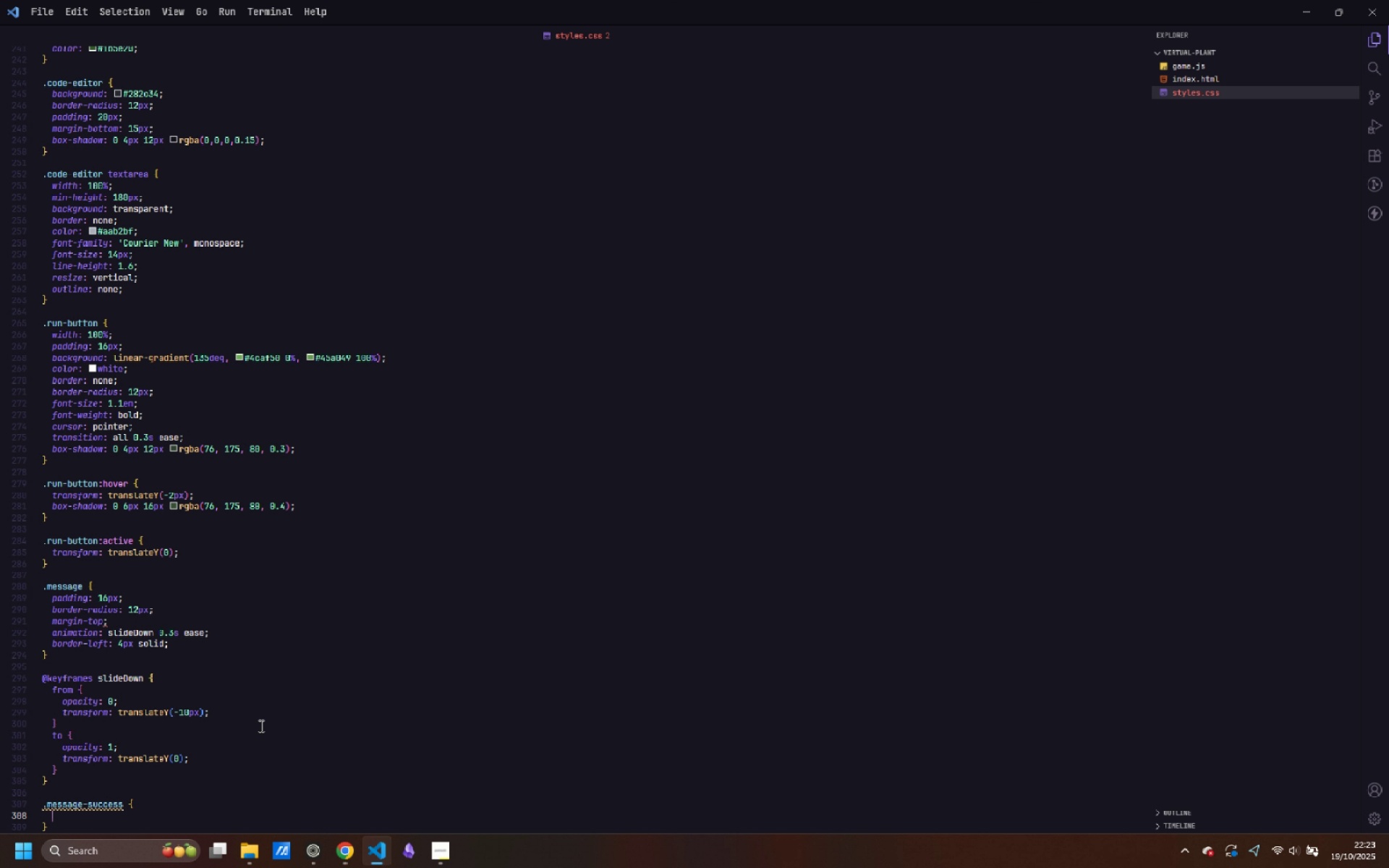 
key(Enter)
 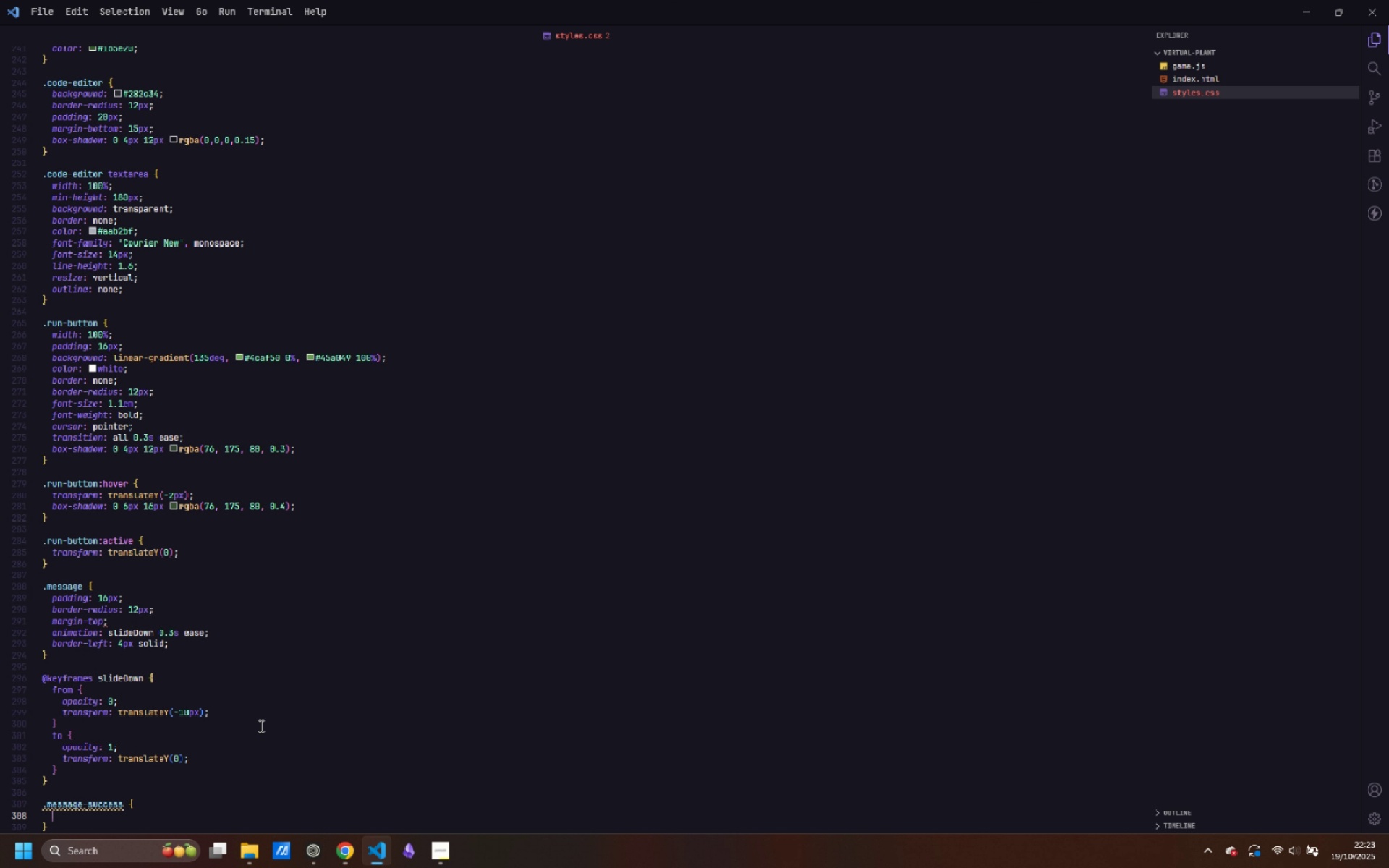 
type(background: 3e8f5e9;)
 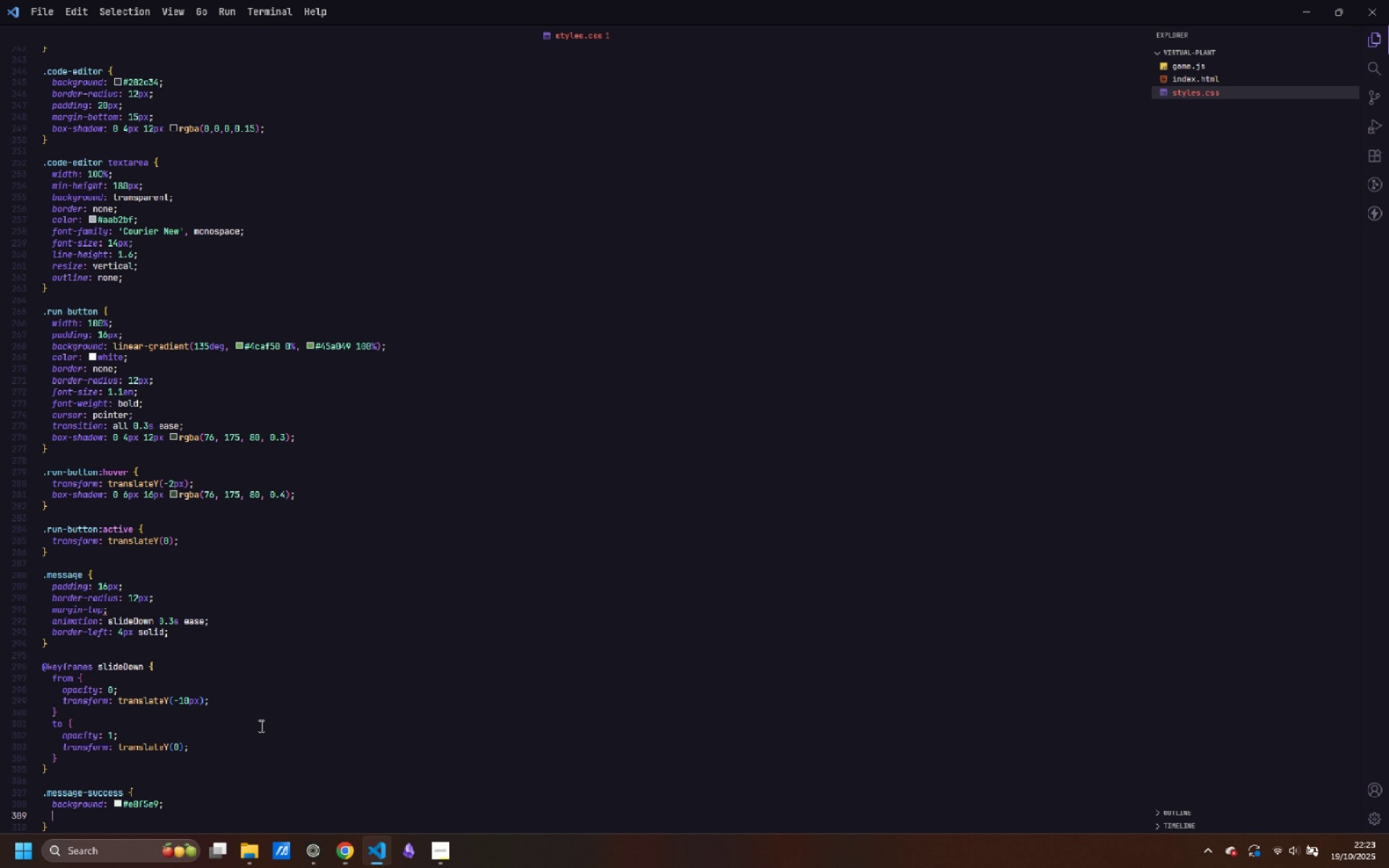 
 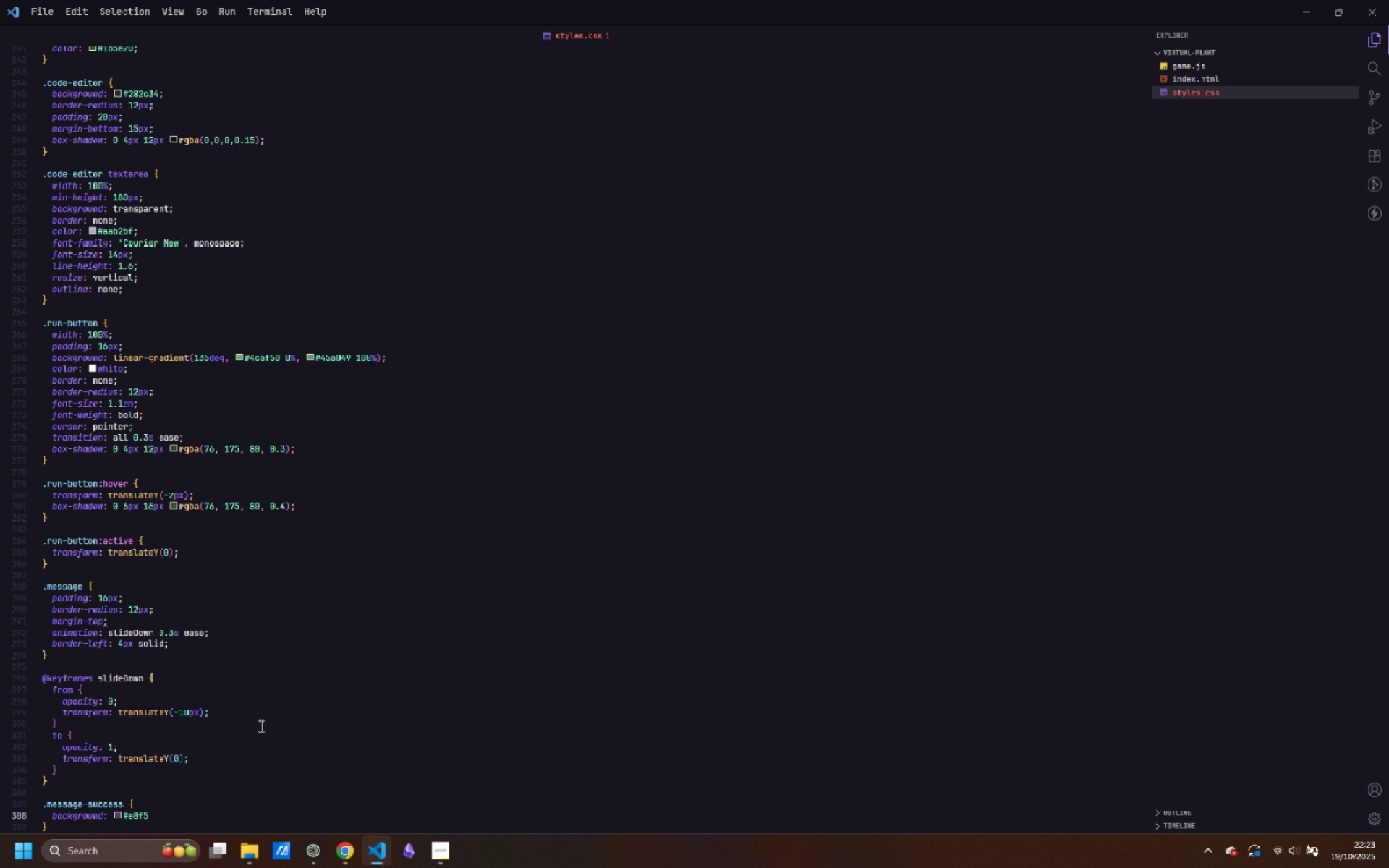 
key(Enter)
 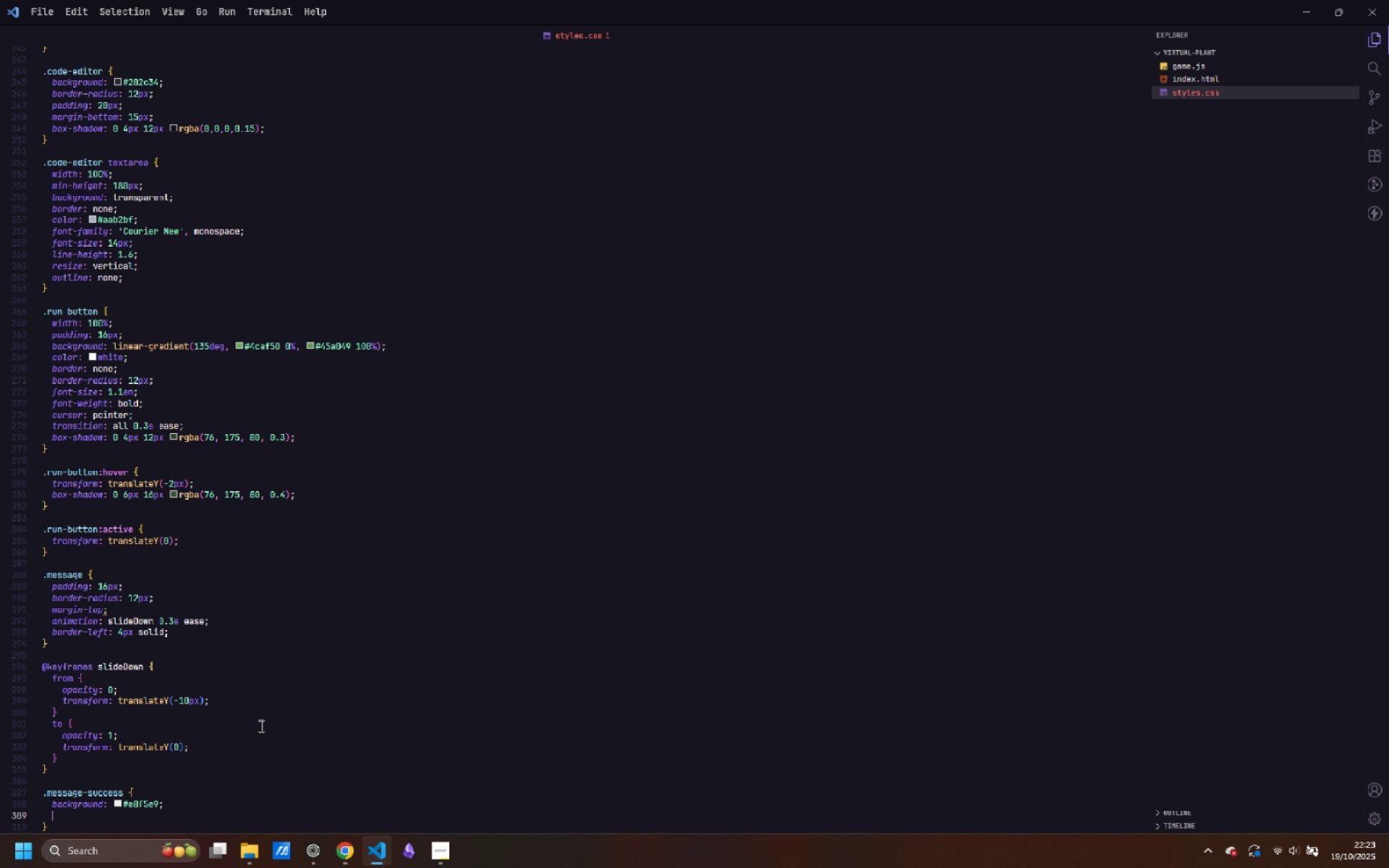 
type(bore)
key(Backspace)
type(der-color: 34caf50;)
 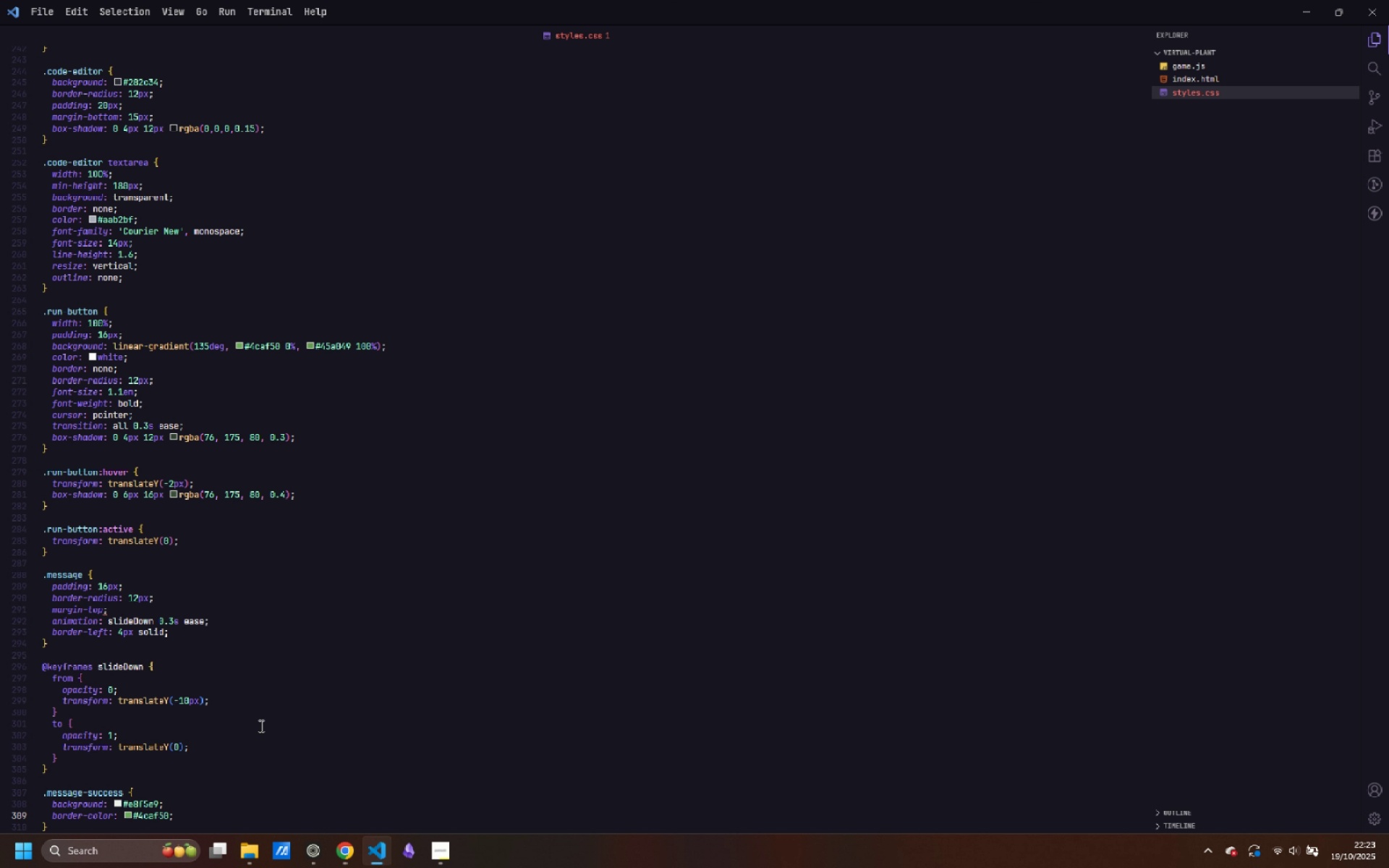 
key(Enter)
 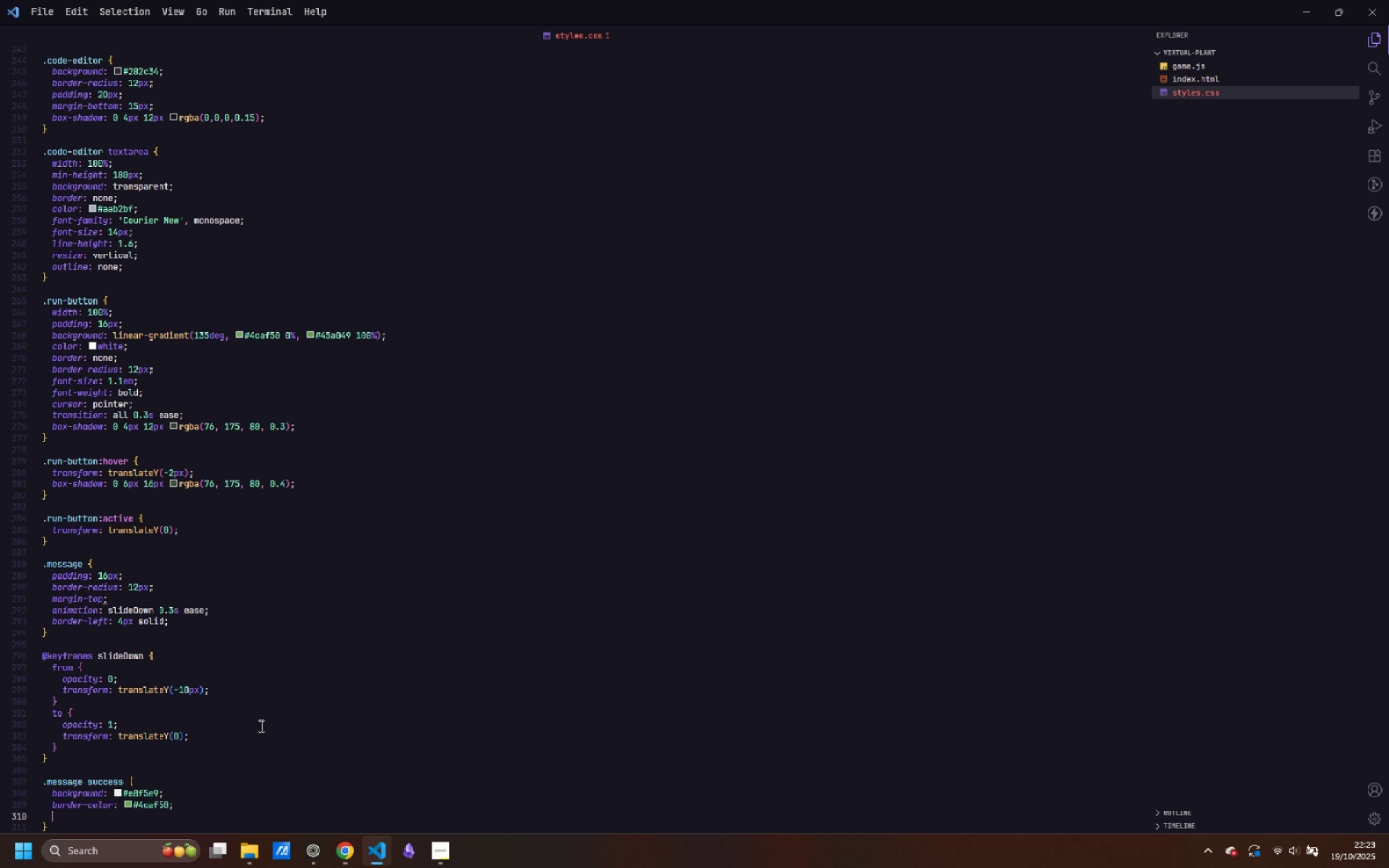 
type(color: #!B%E@);)
 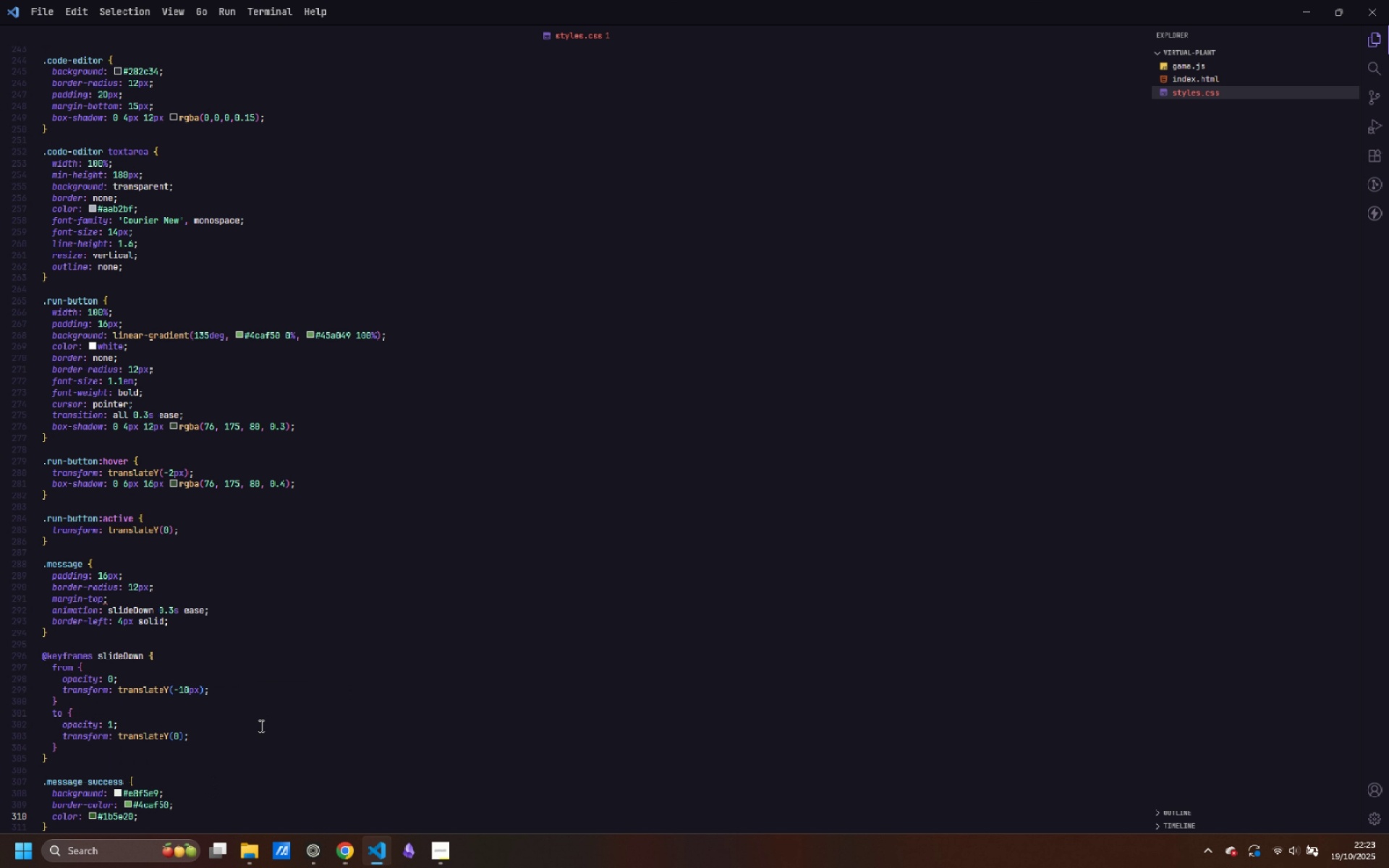 
key(Enter)
 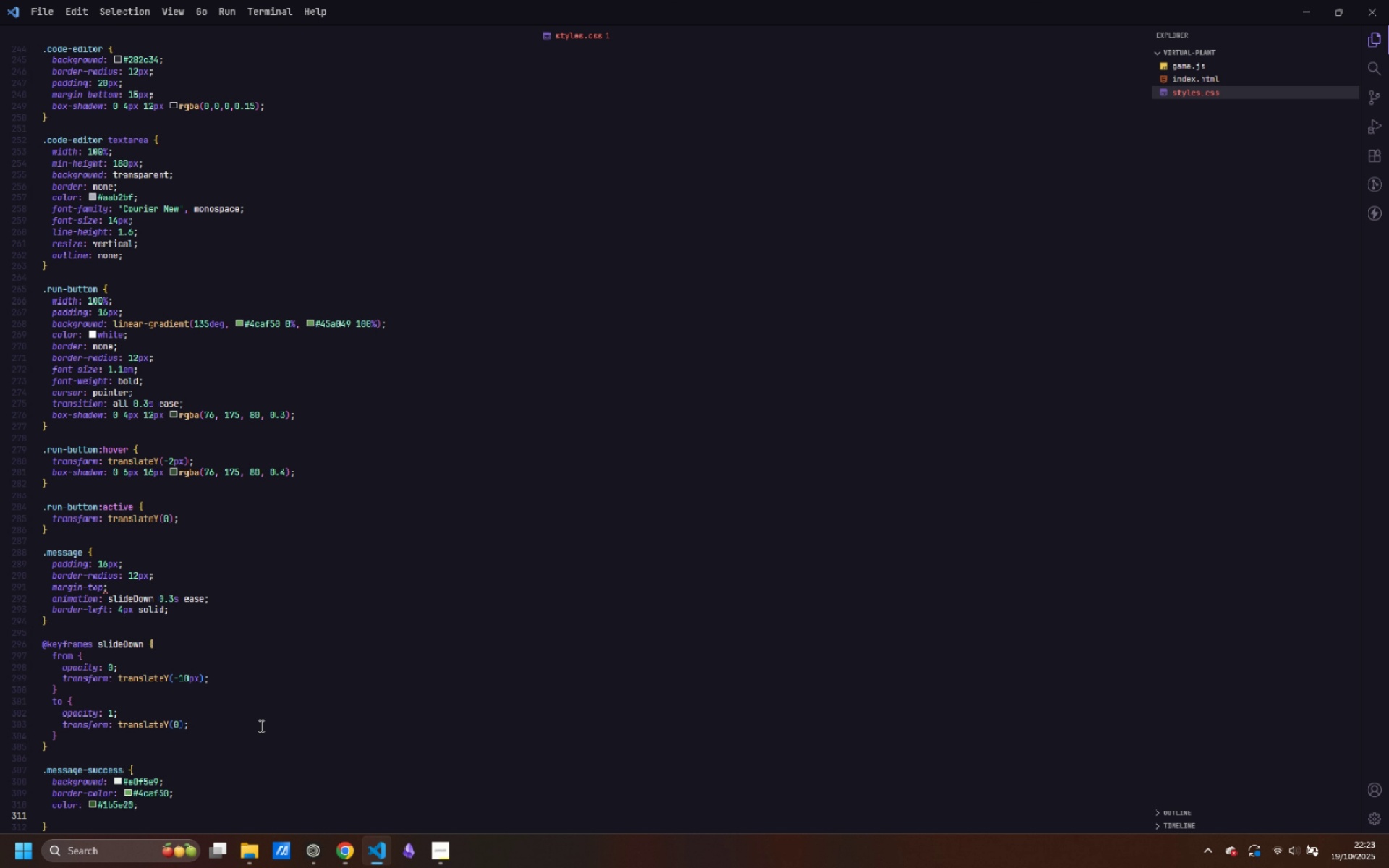 
key(Control+ControlLeft)
 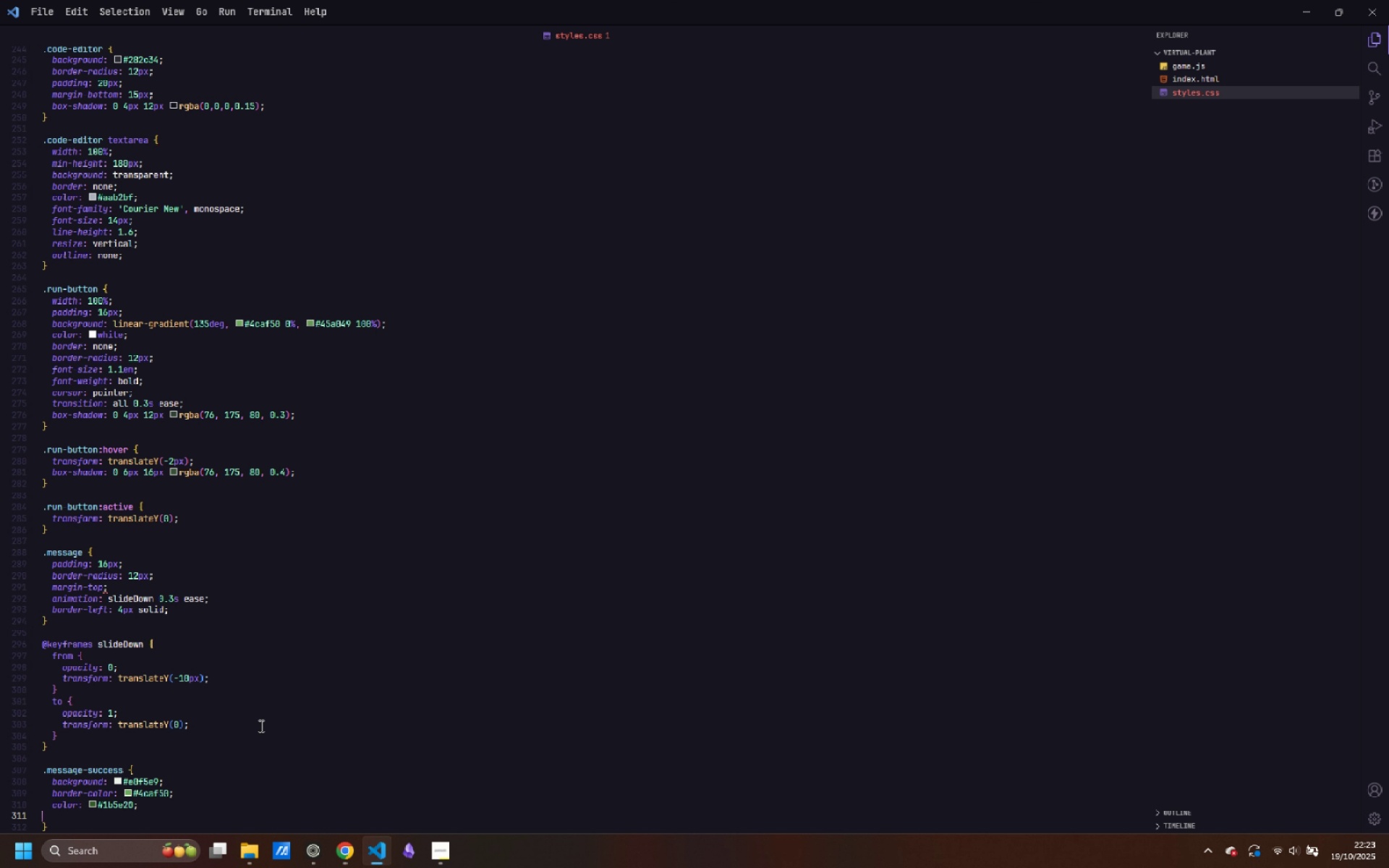 
key(Control+Backspace)
 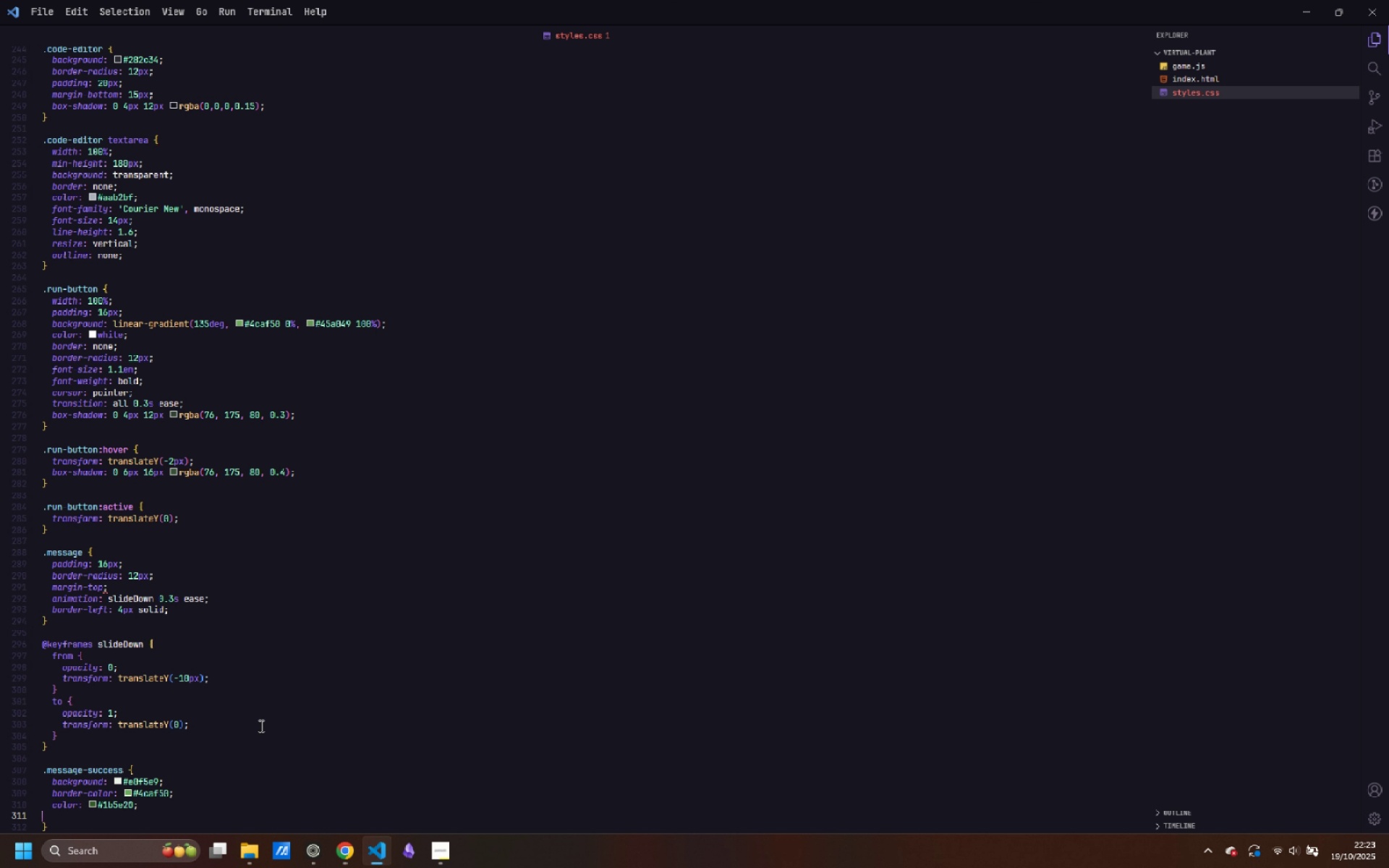 
key(Backspace)
 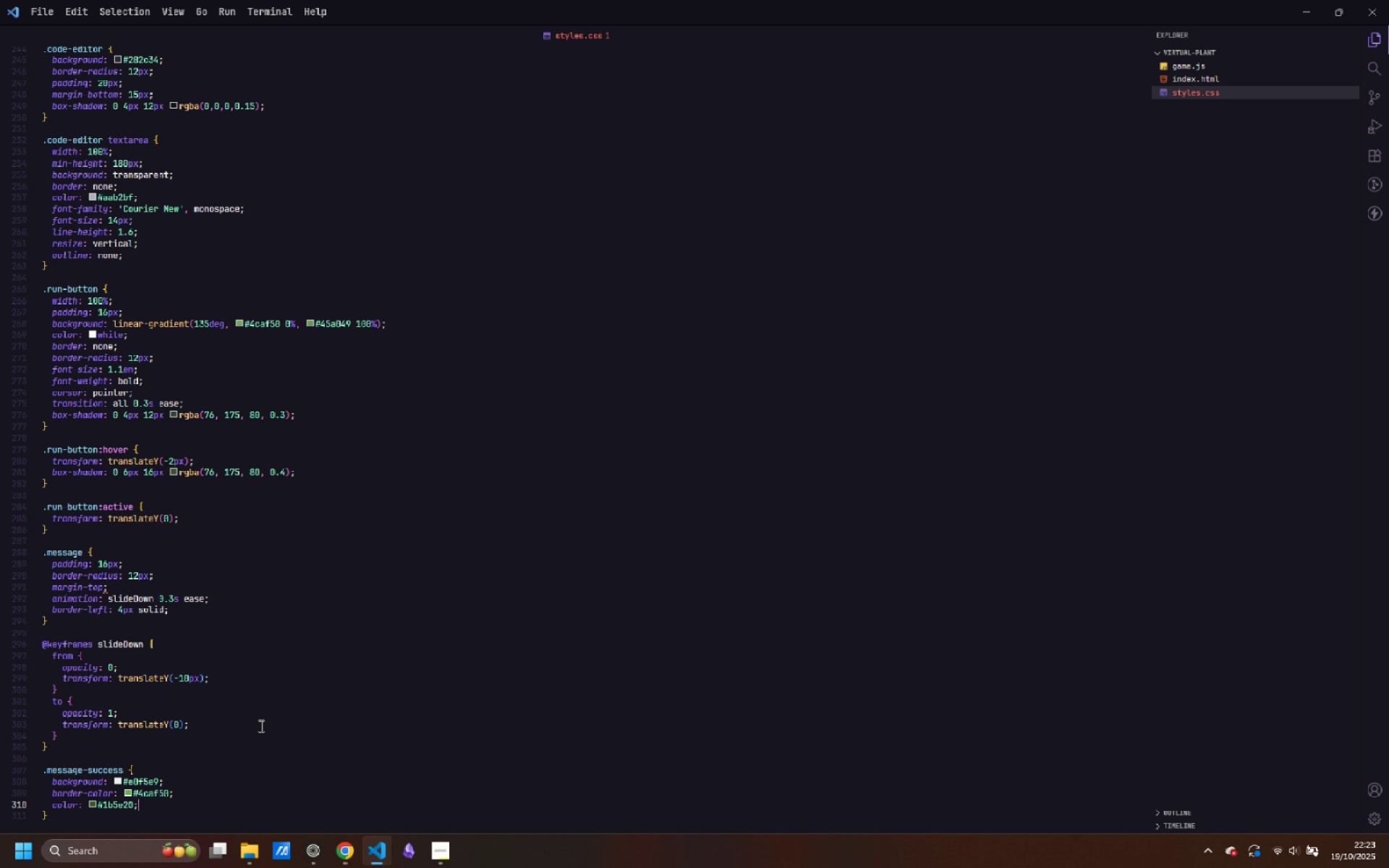 
key(ArrowDown)
 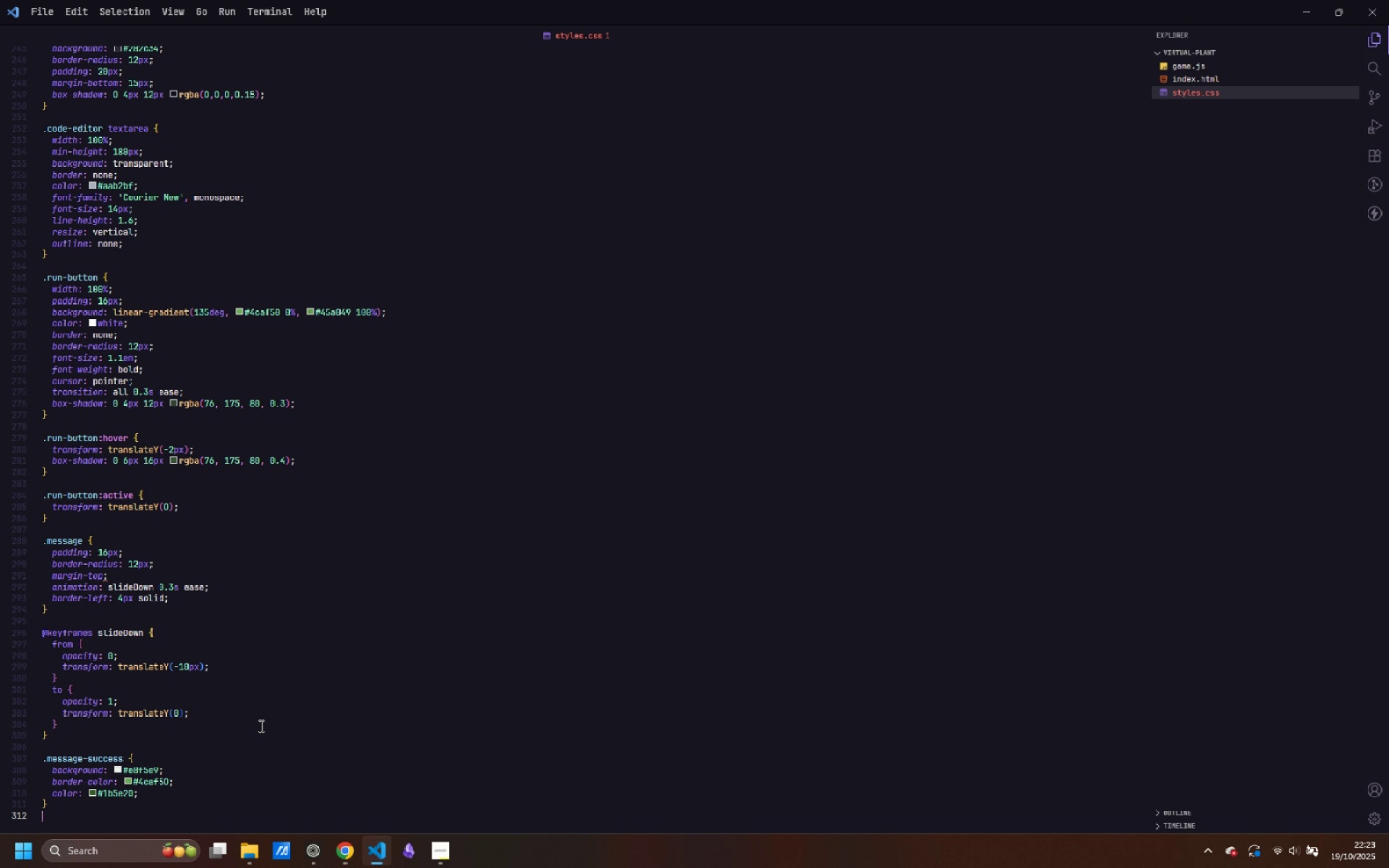 
key(Enter)
 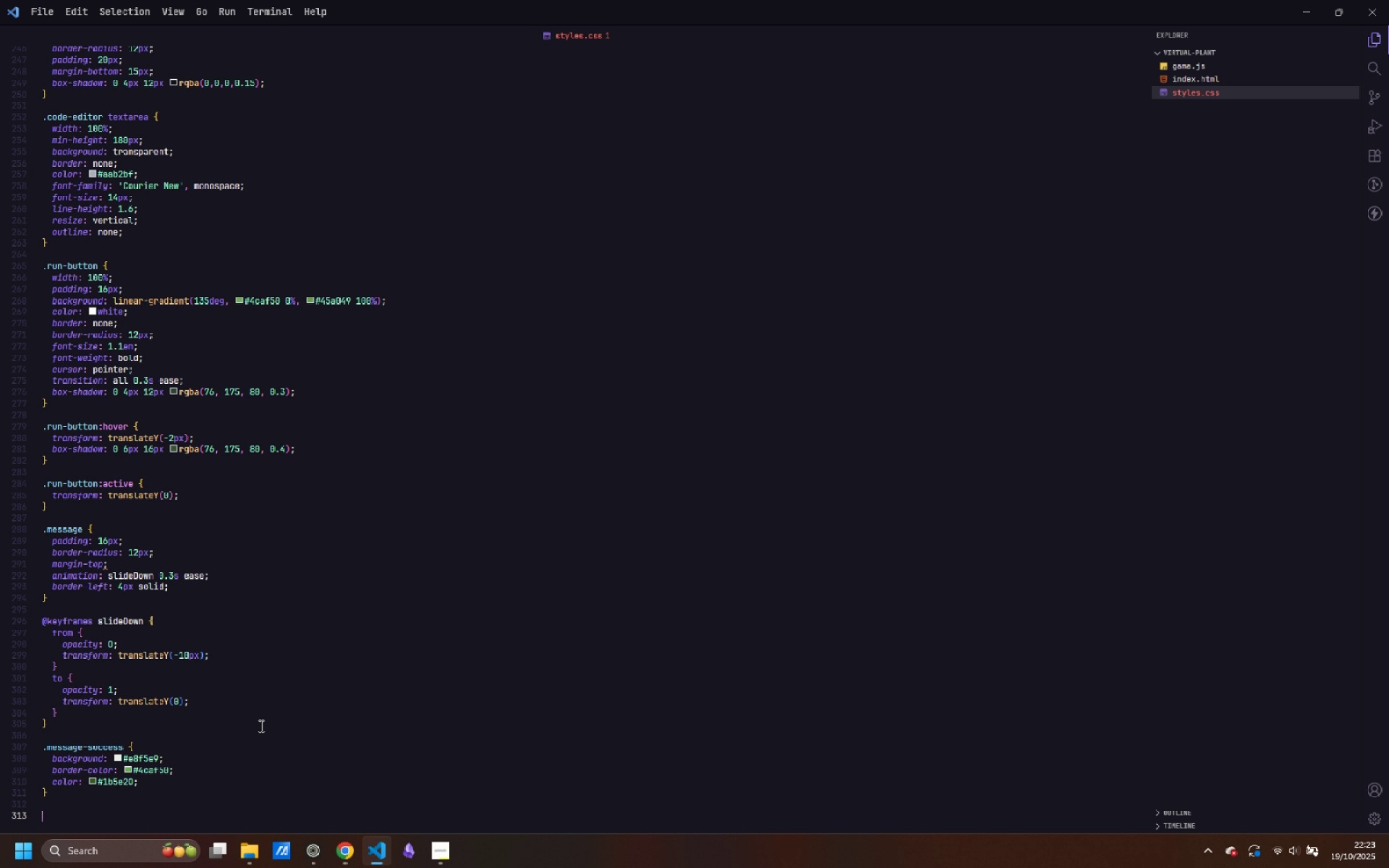 
key(Enter)
 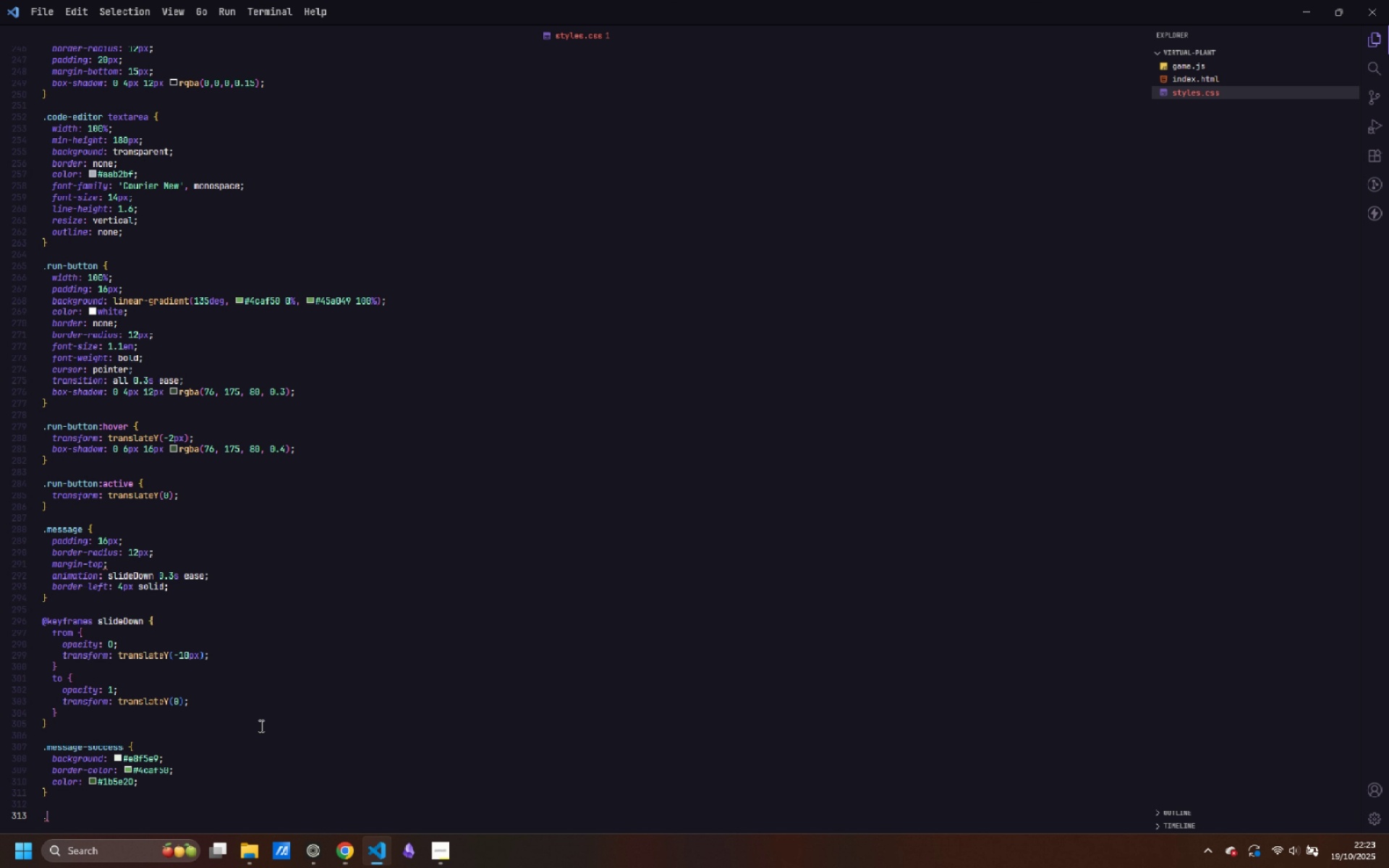 
type(.message-warning {)
 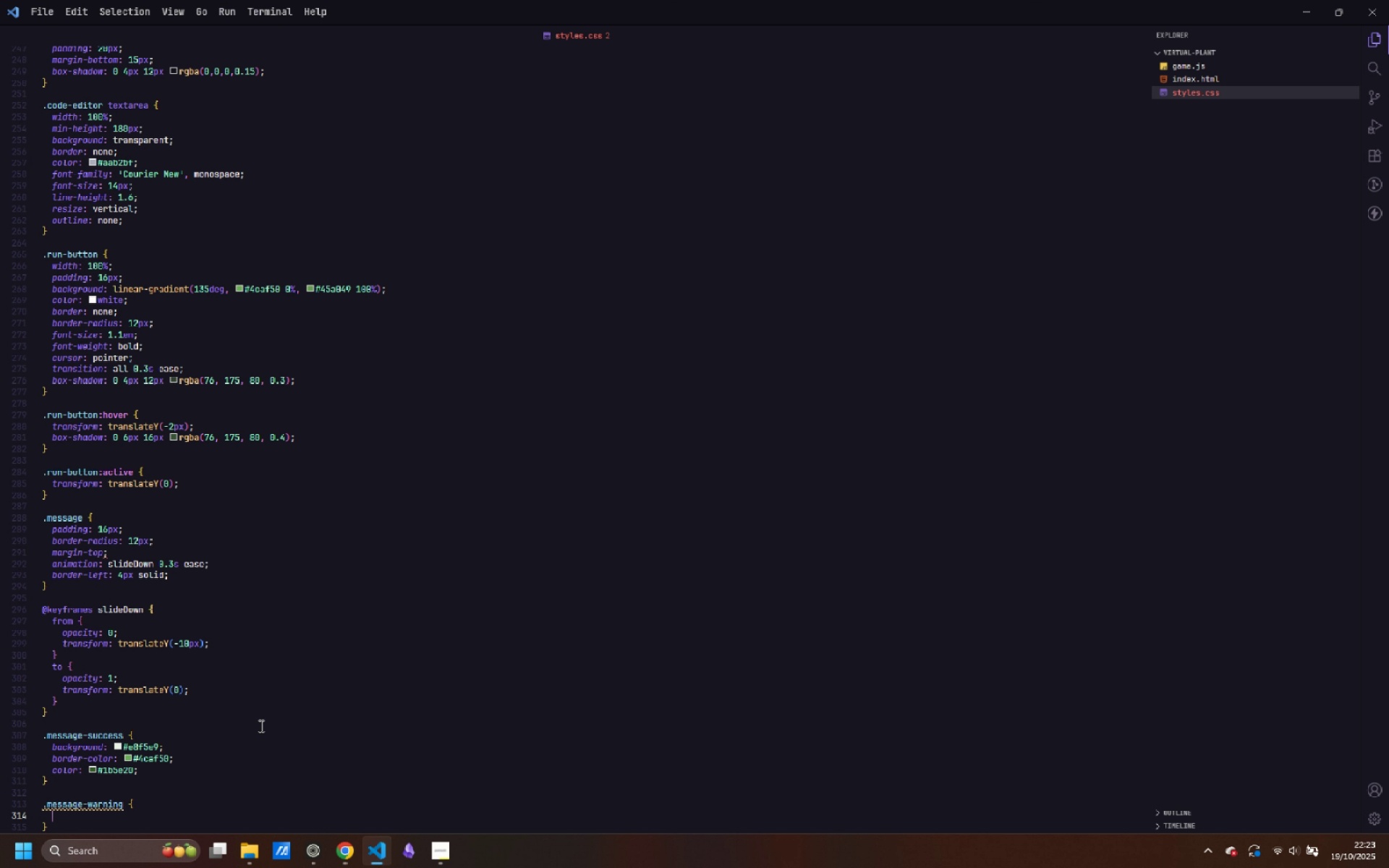 
 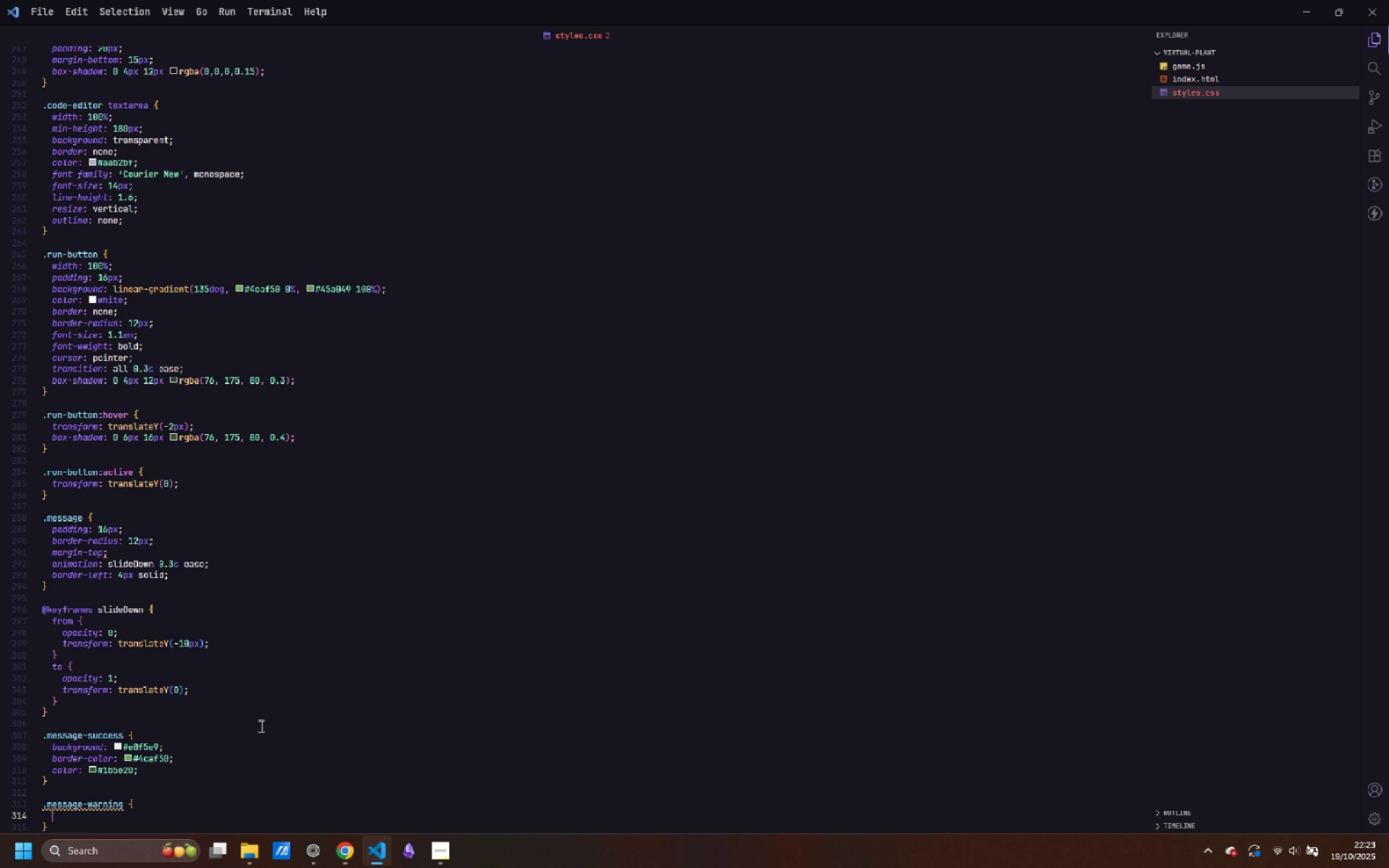 
key(Enter)
 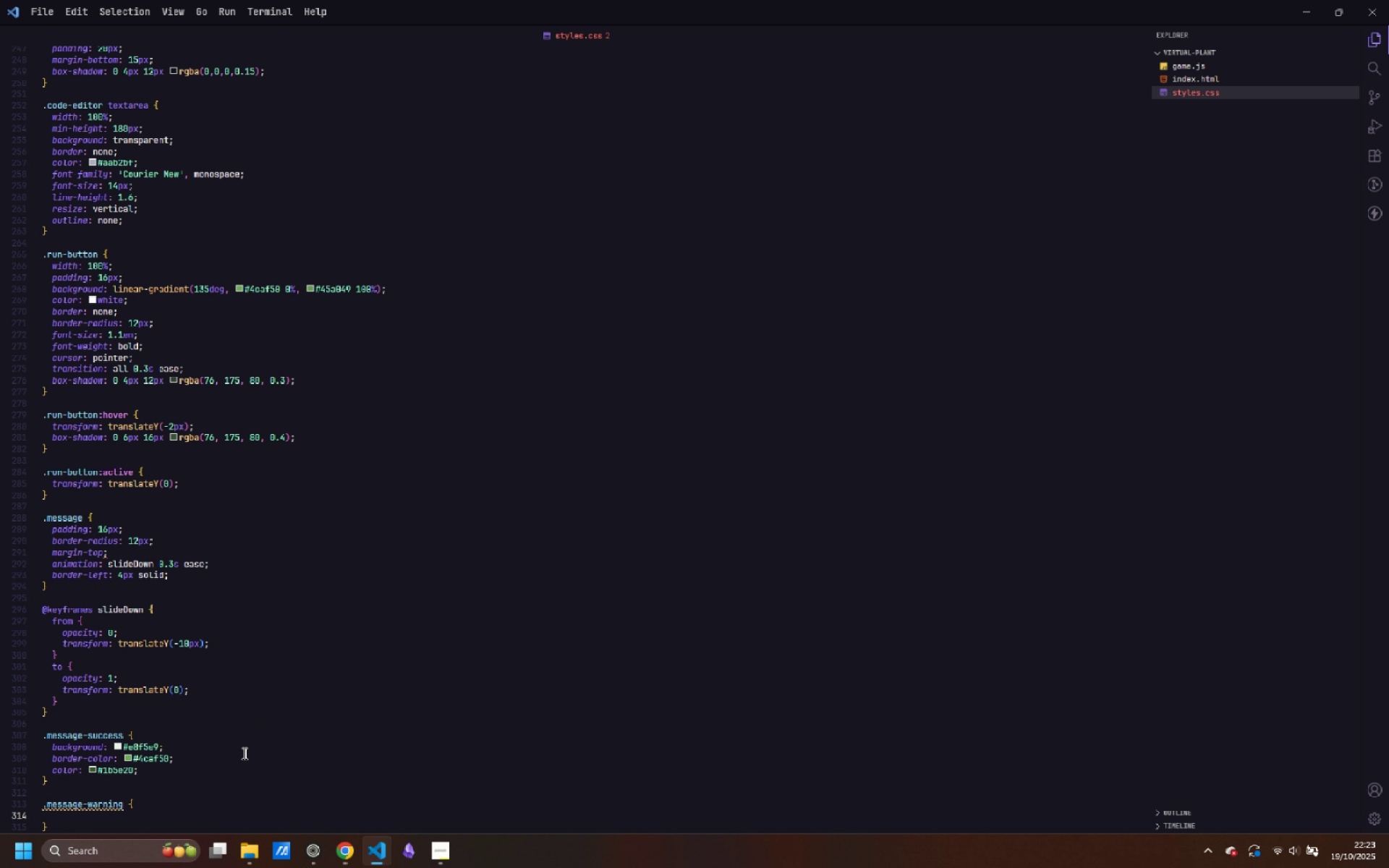 
scroll: coordinate [224, 782], scroll_direction: down, amount: 2.0
 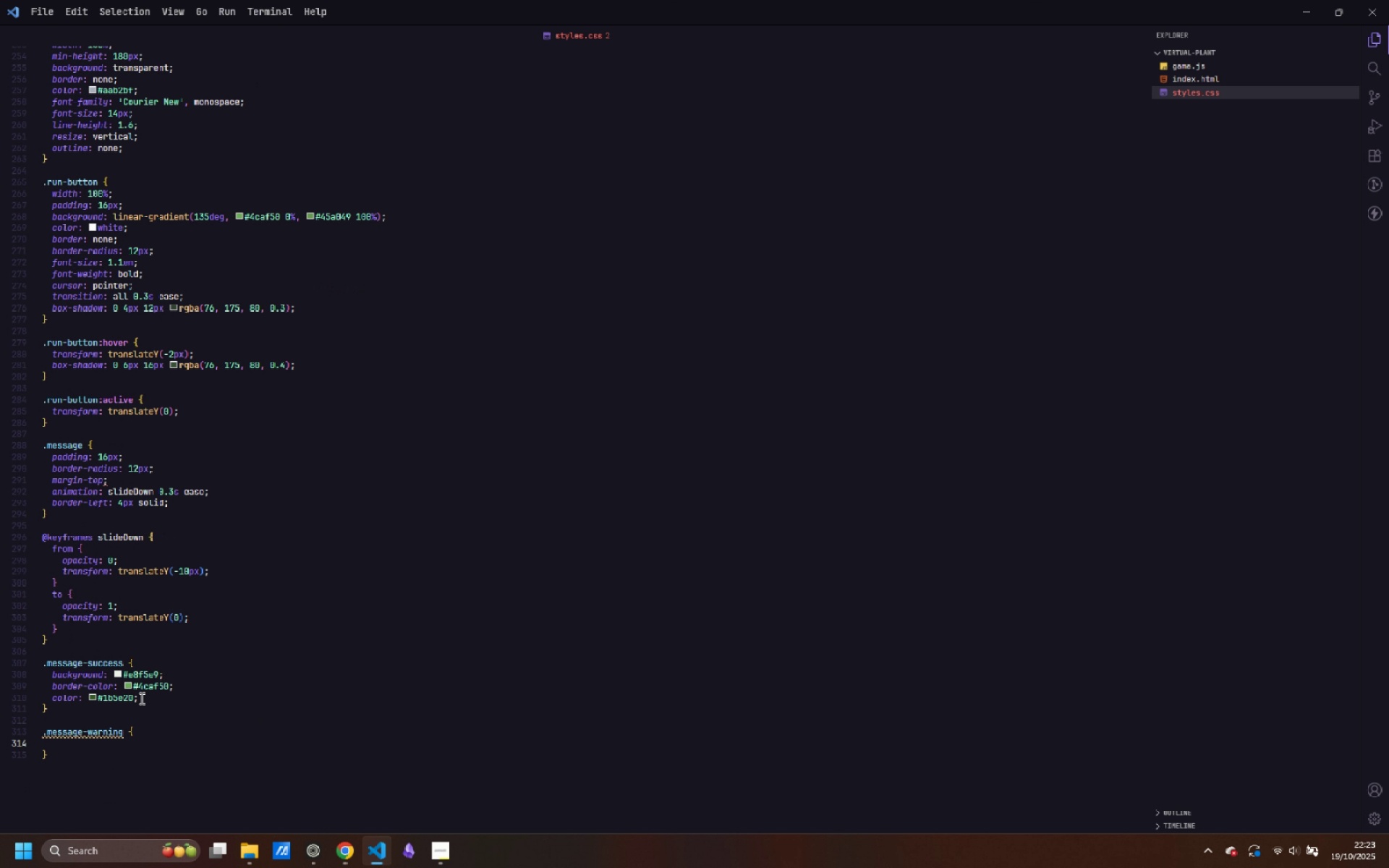 
left_click_drag(start_coordinate=[141, 698], to_coordinate=[54, 676])
 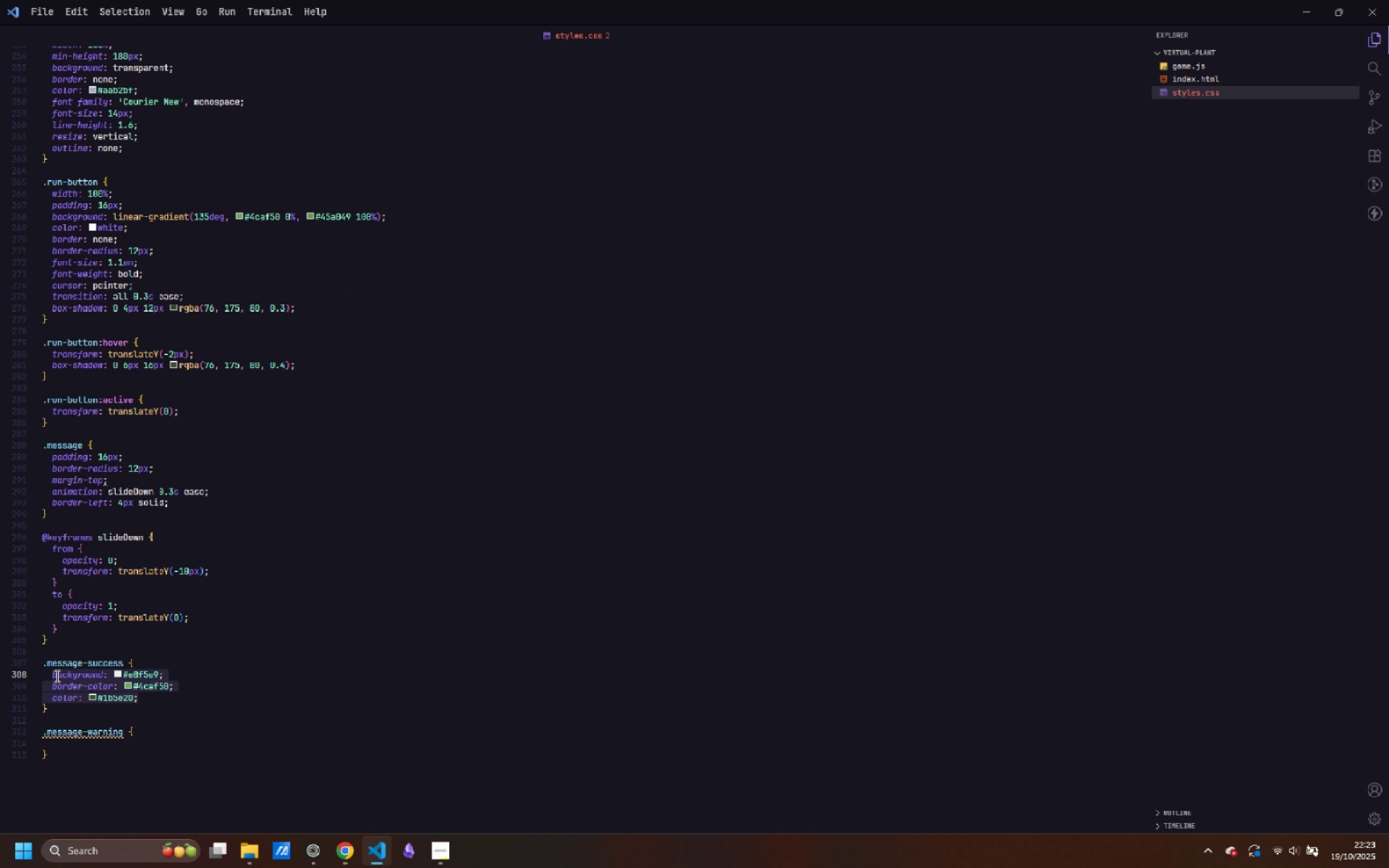 
key(Control+ControlLeft)
 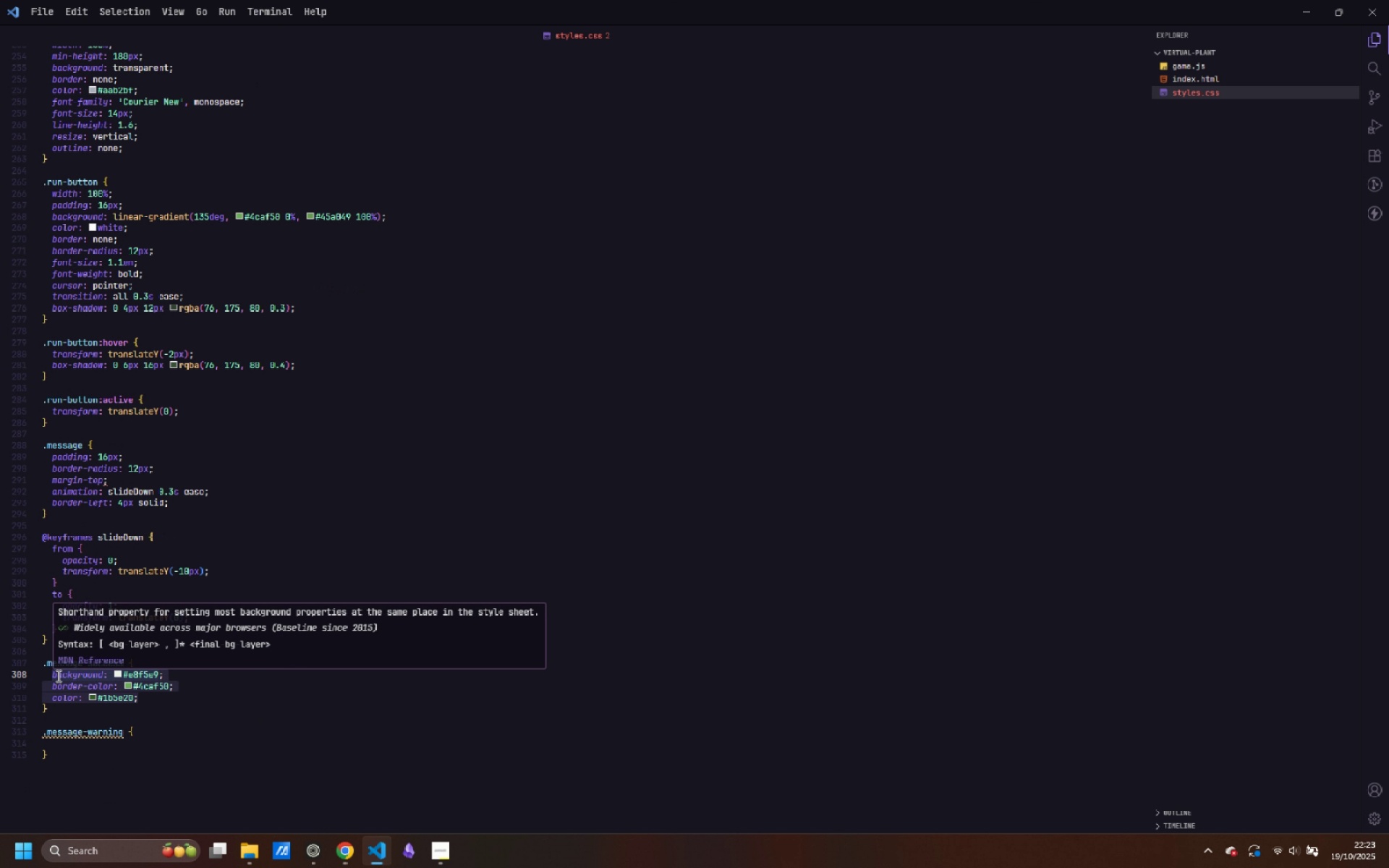 
key(Control+C)
 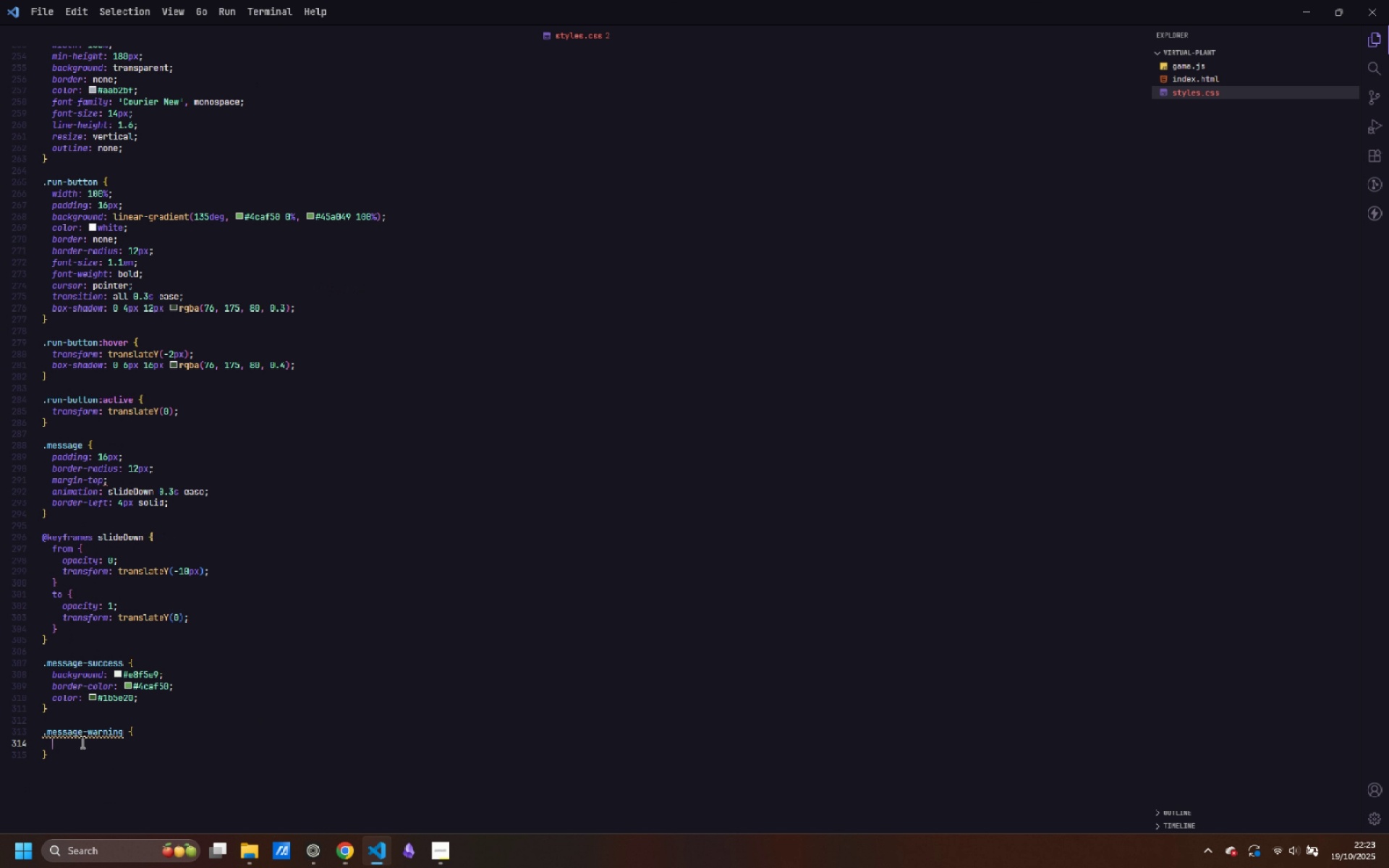 
left_click([81, 742])
 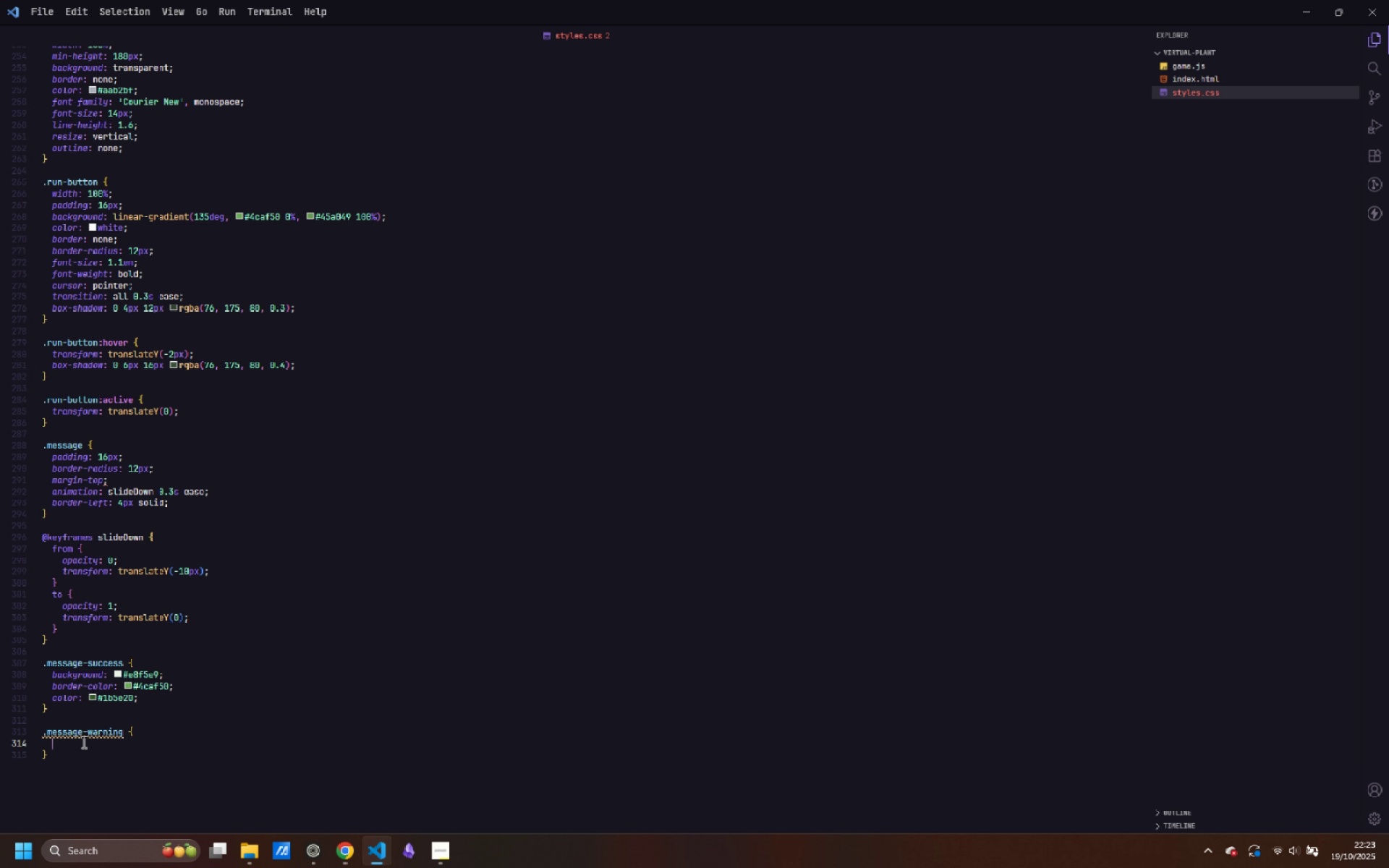 
key(Control+ControlLeft)
 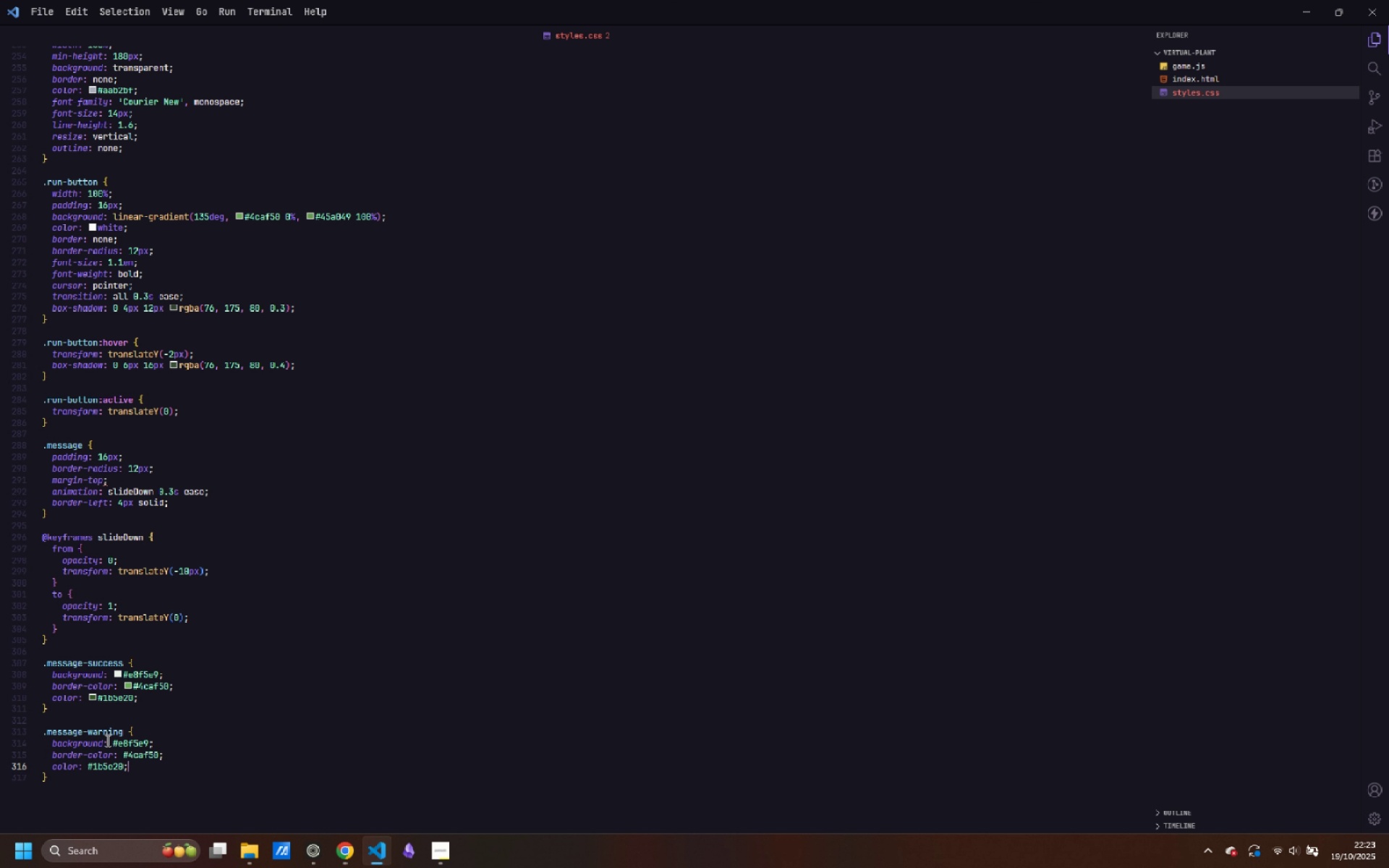 
key(Control+V)
 